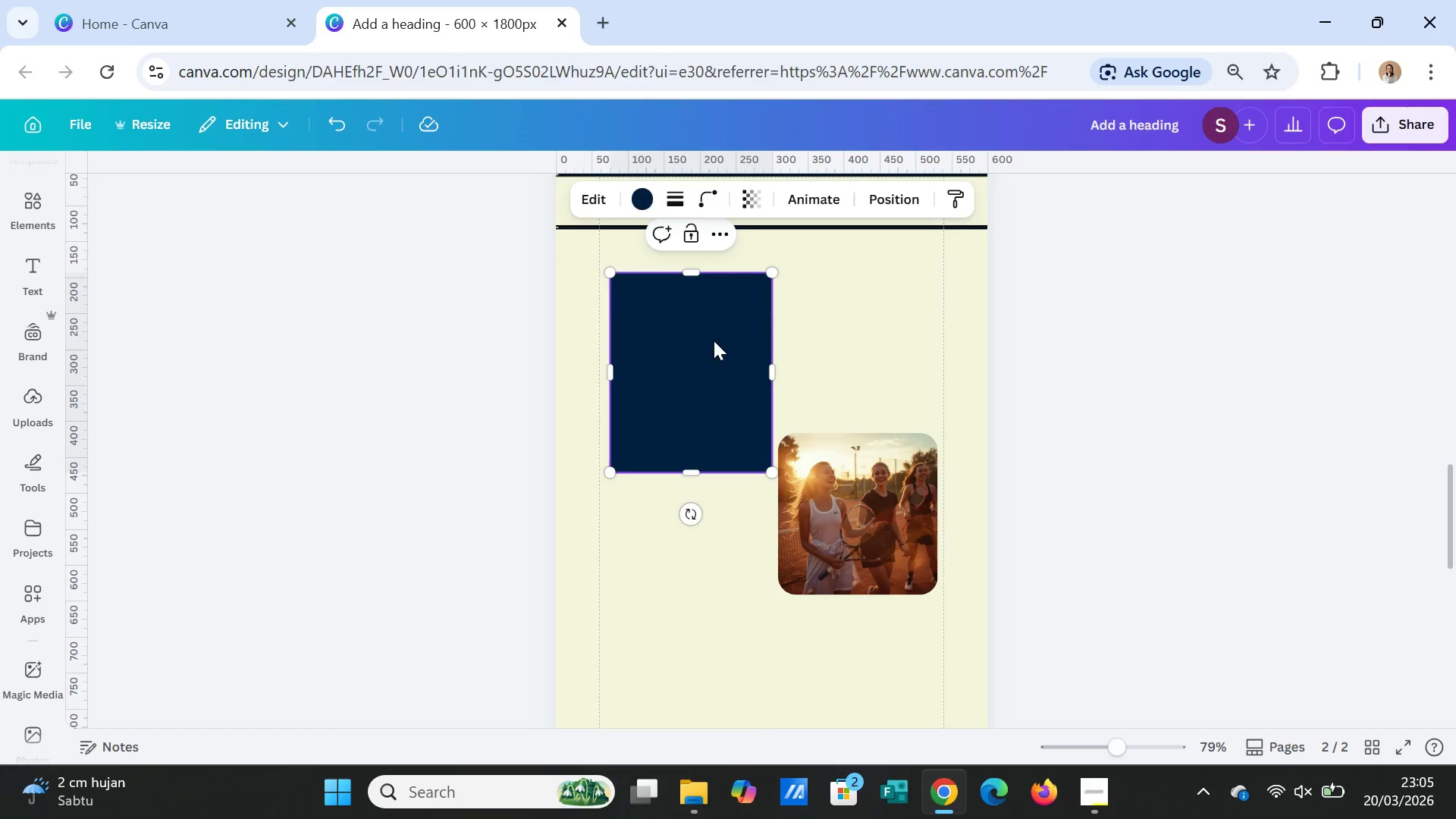 
left_click([714, 340])
 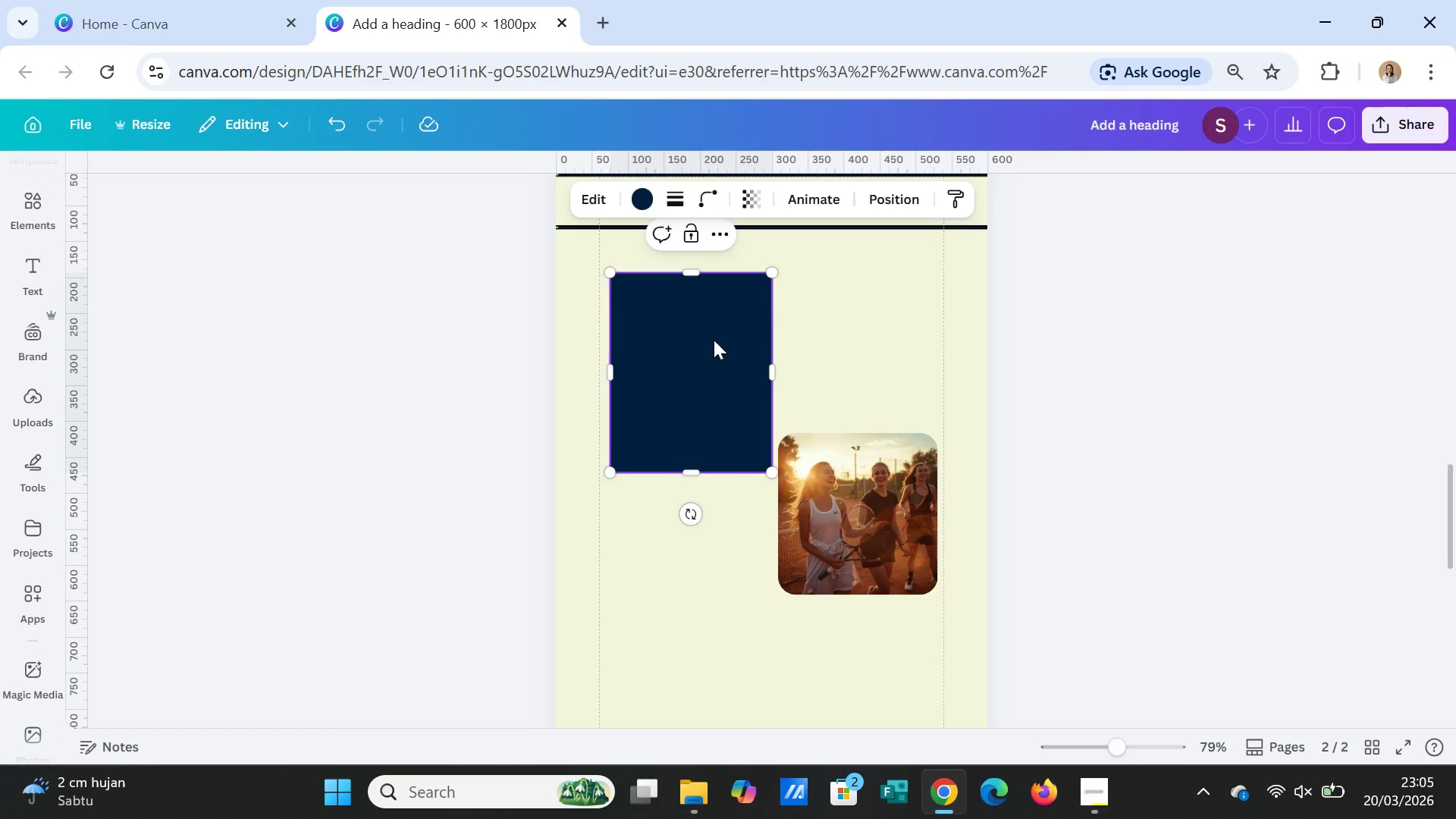 
right_click([714, 340])
 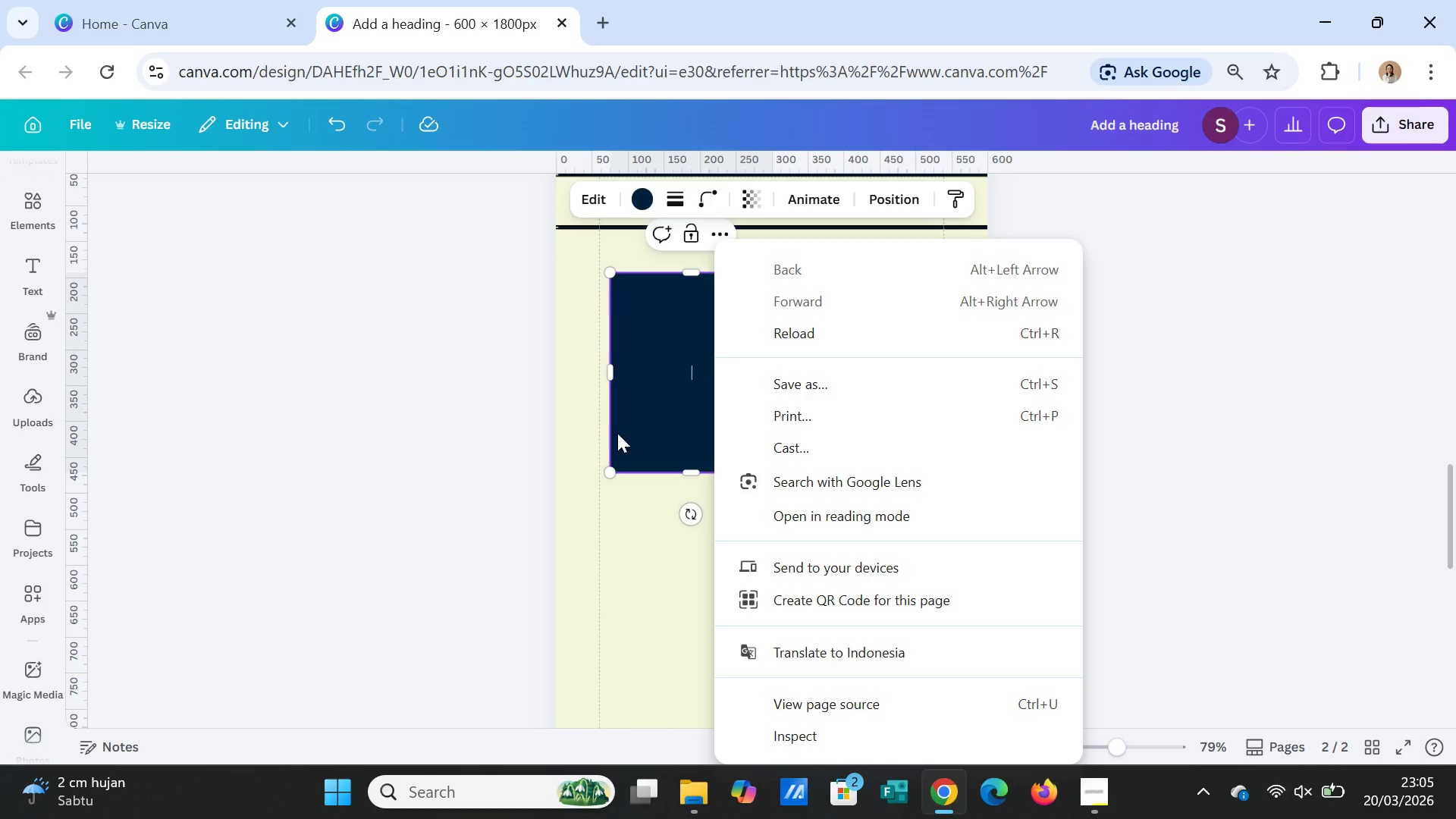 
left_click([660, 412])
 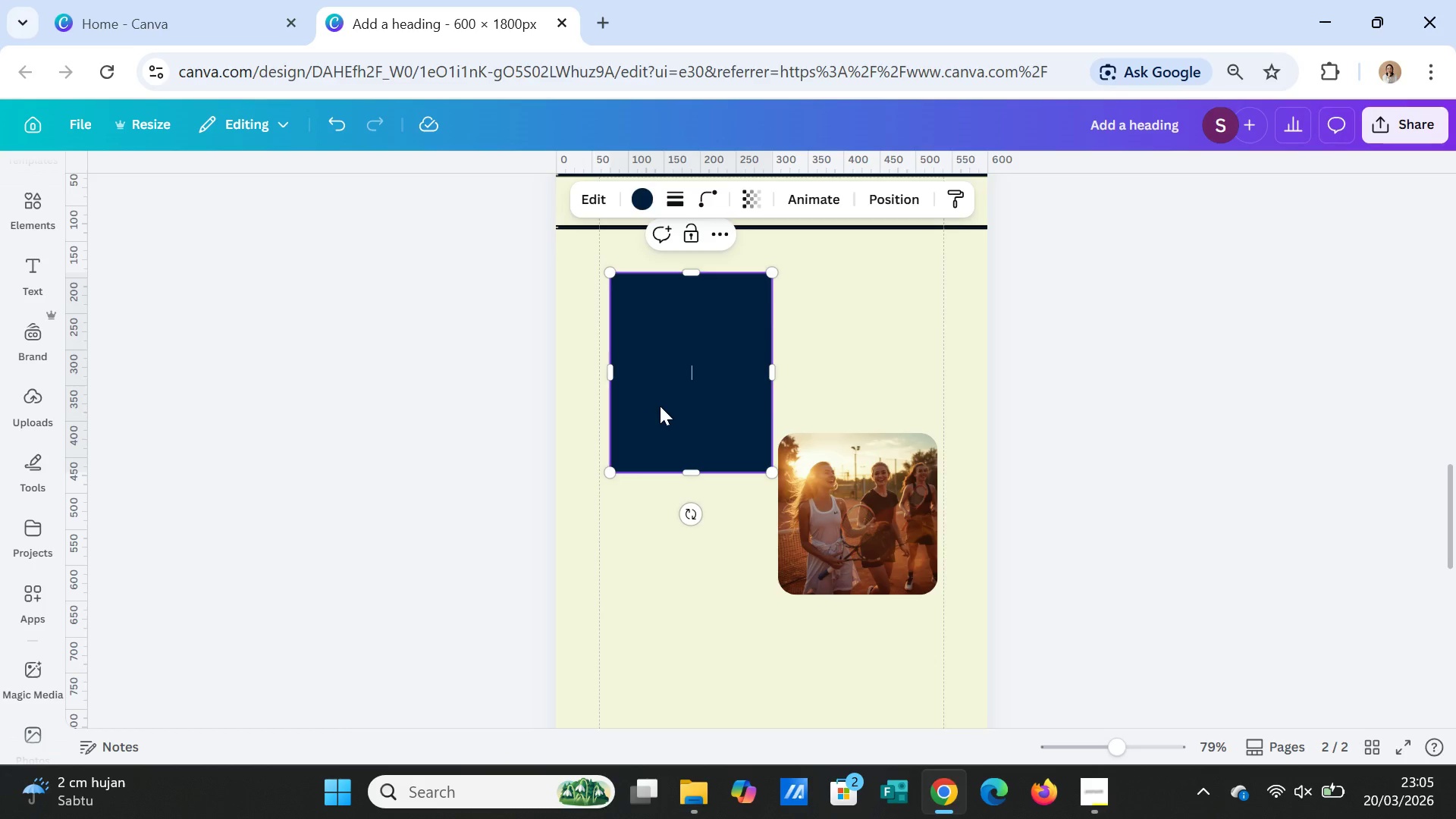 
left_click([660, 406])
 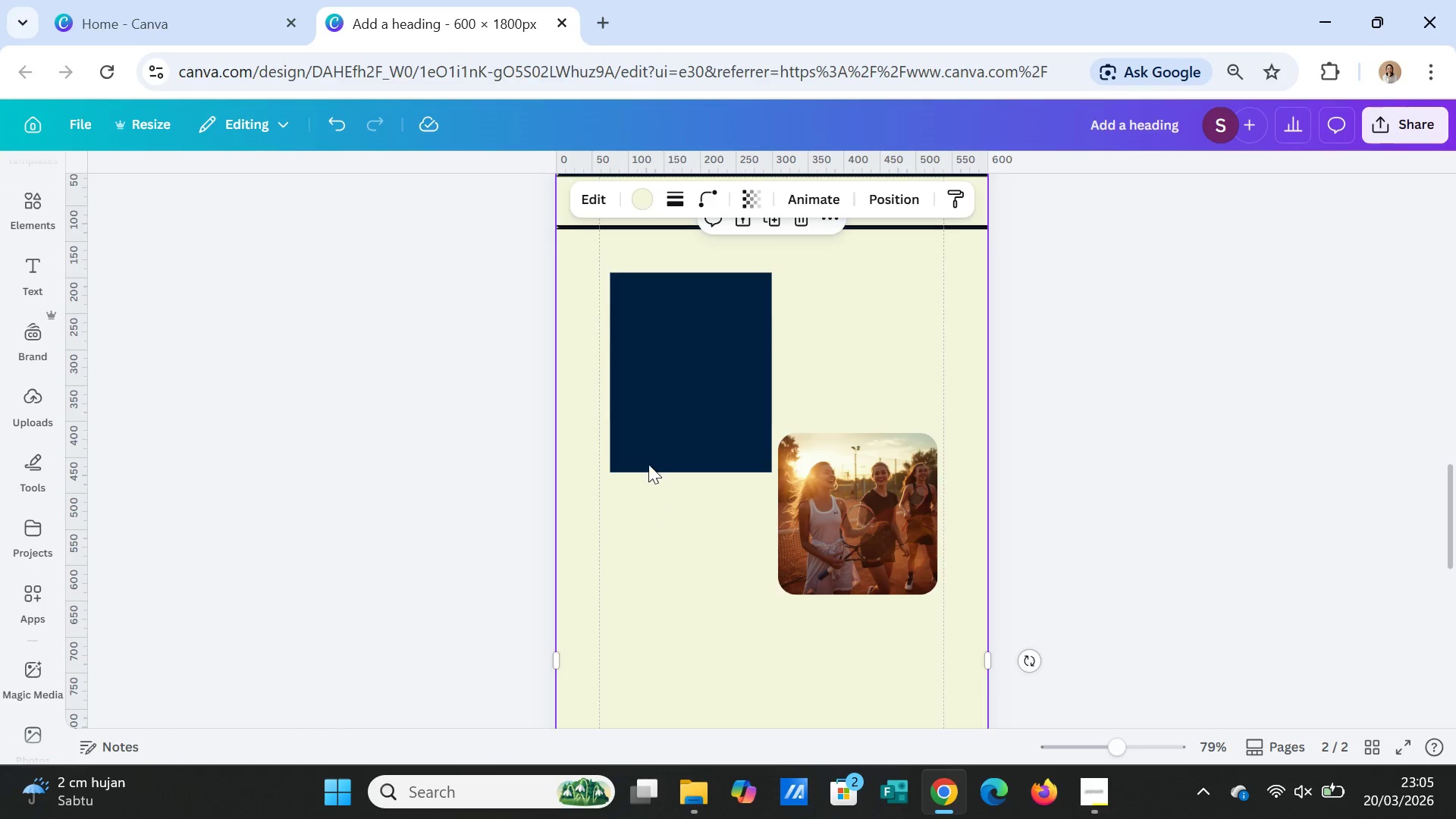 
double_click([661, 427])
 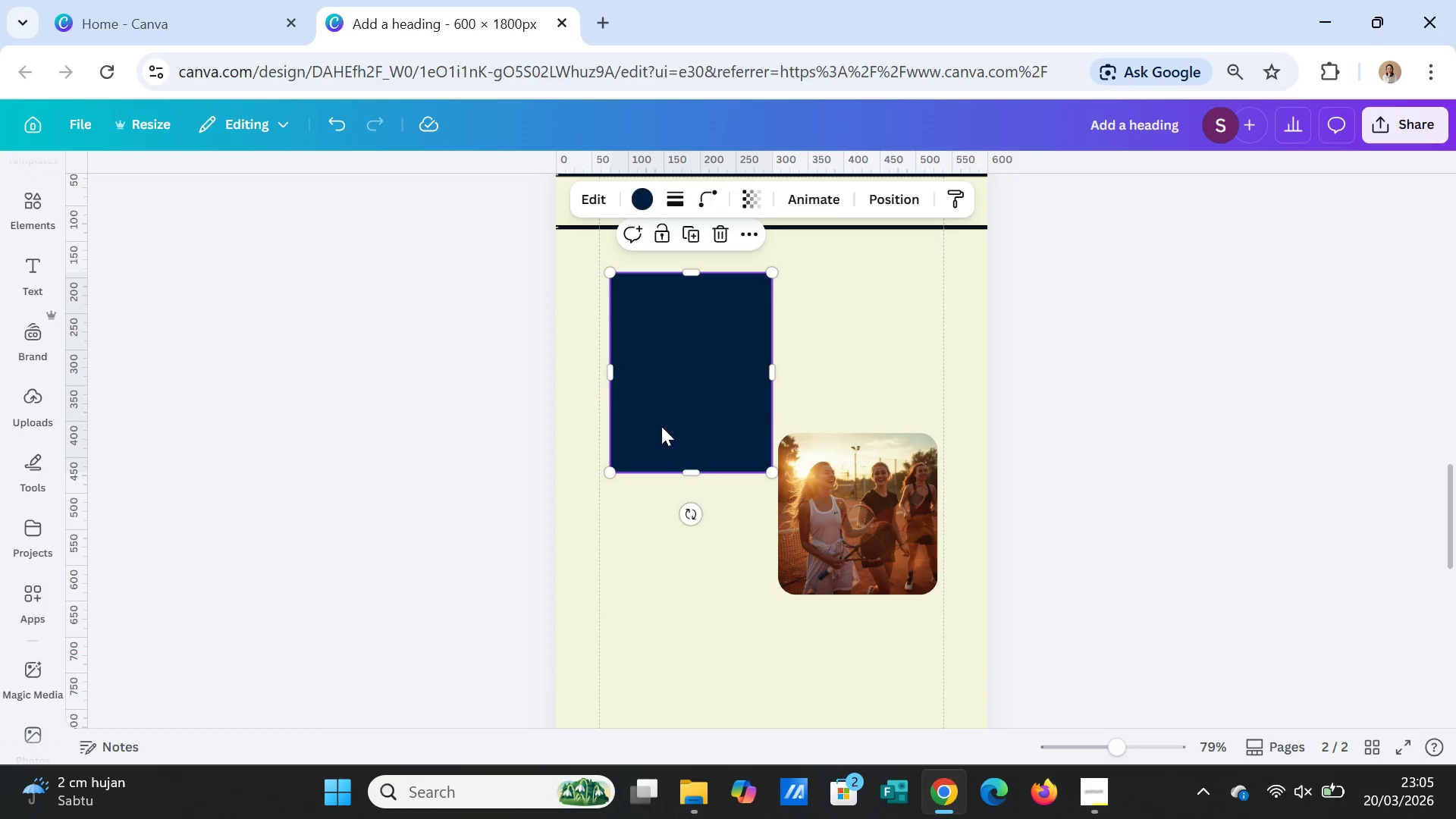 
right_click([661, 426])
 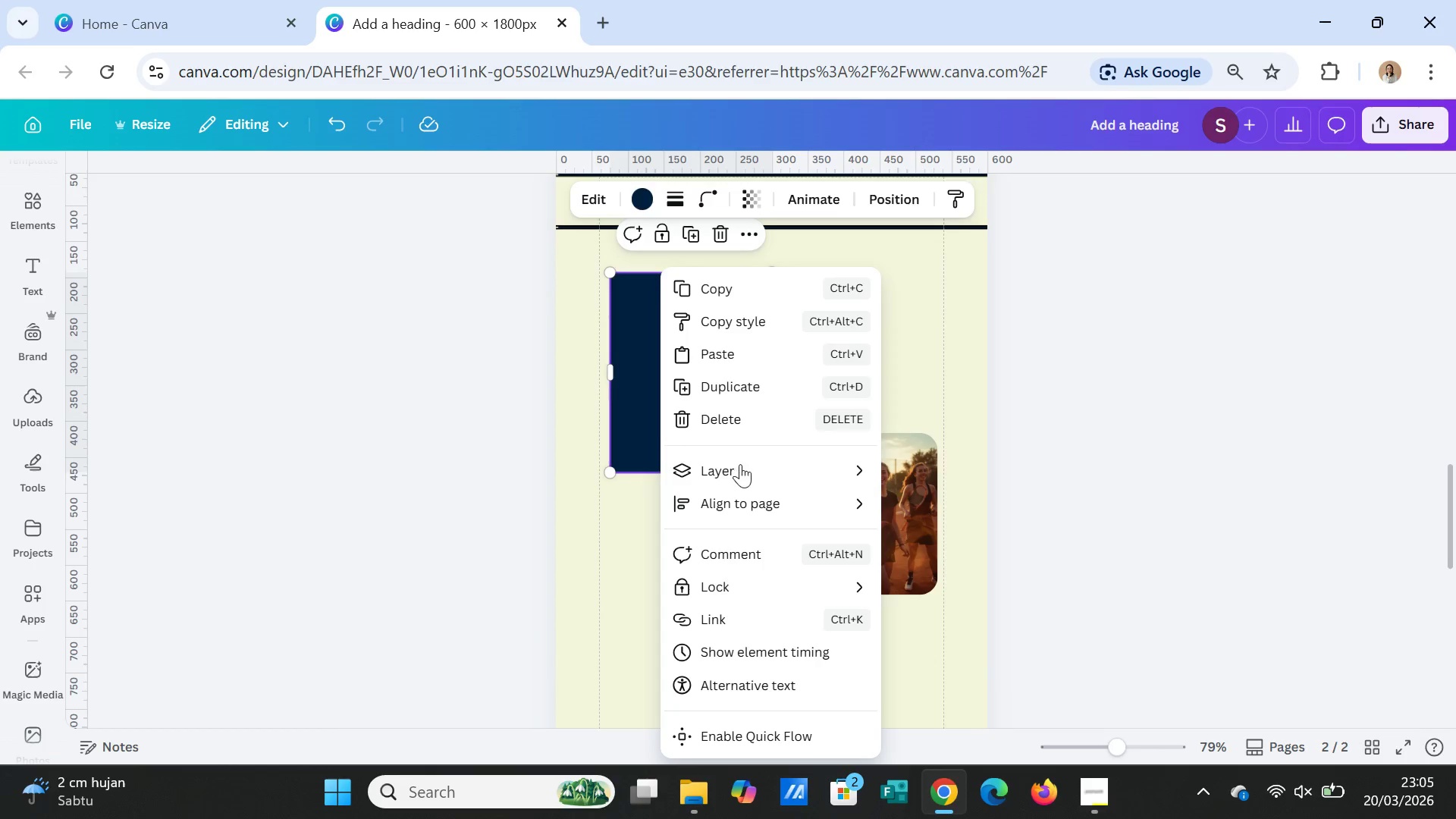 
left_click([741, 465])
 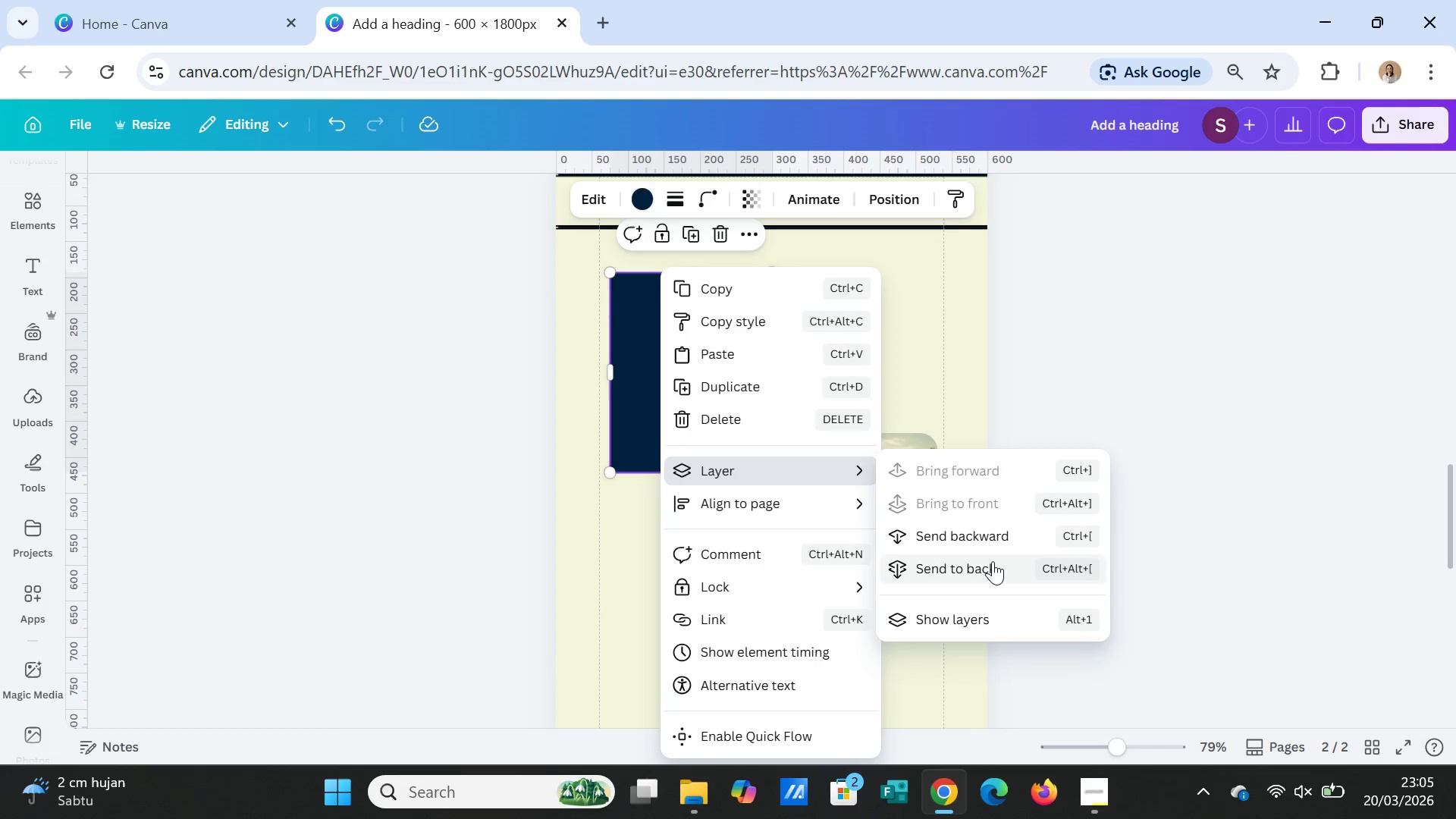 
left_click([993, 561])
 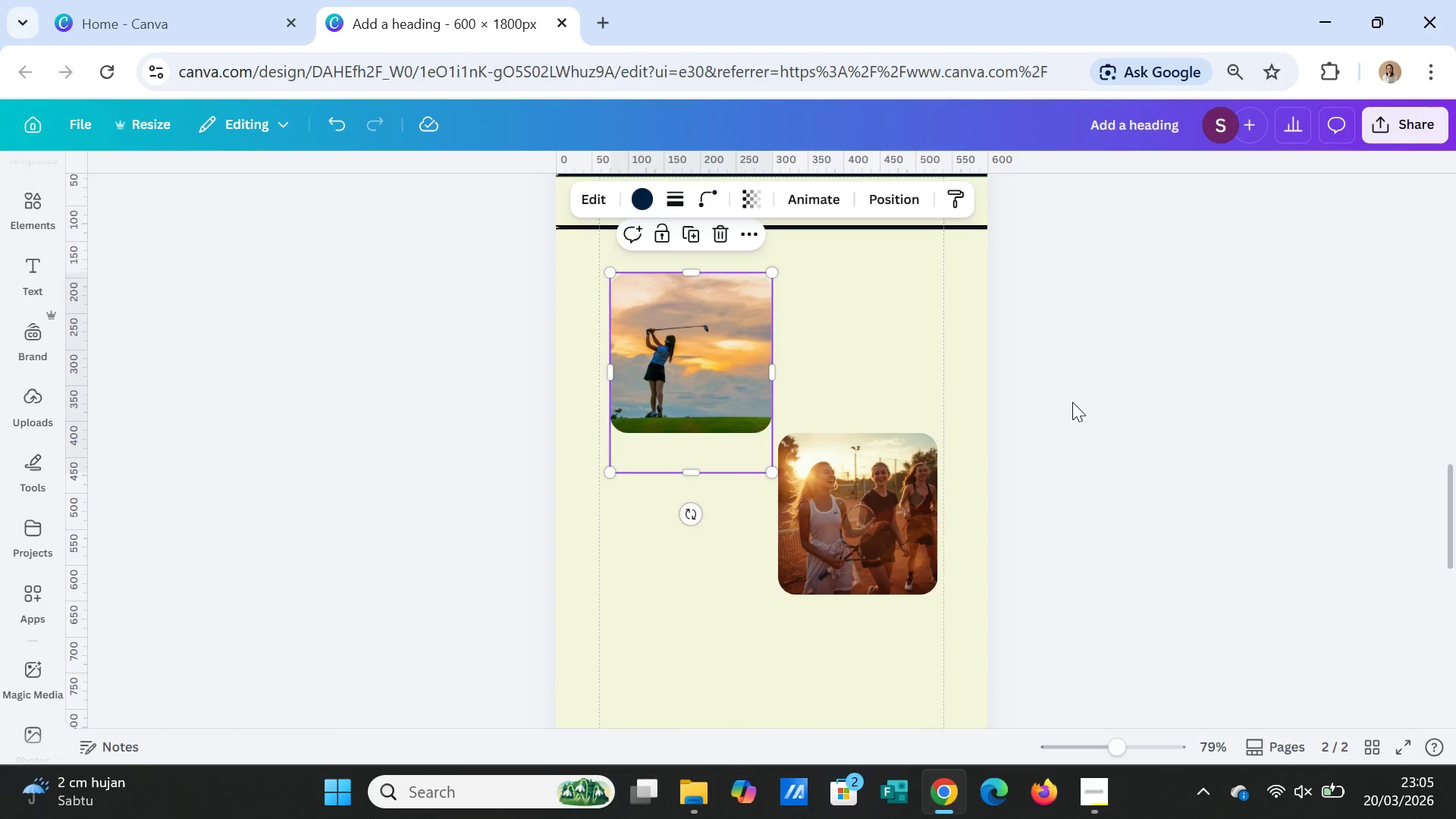 
left_click([1072, 402])
 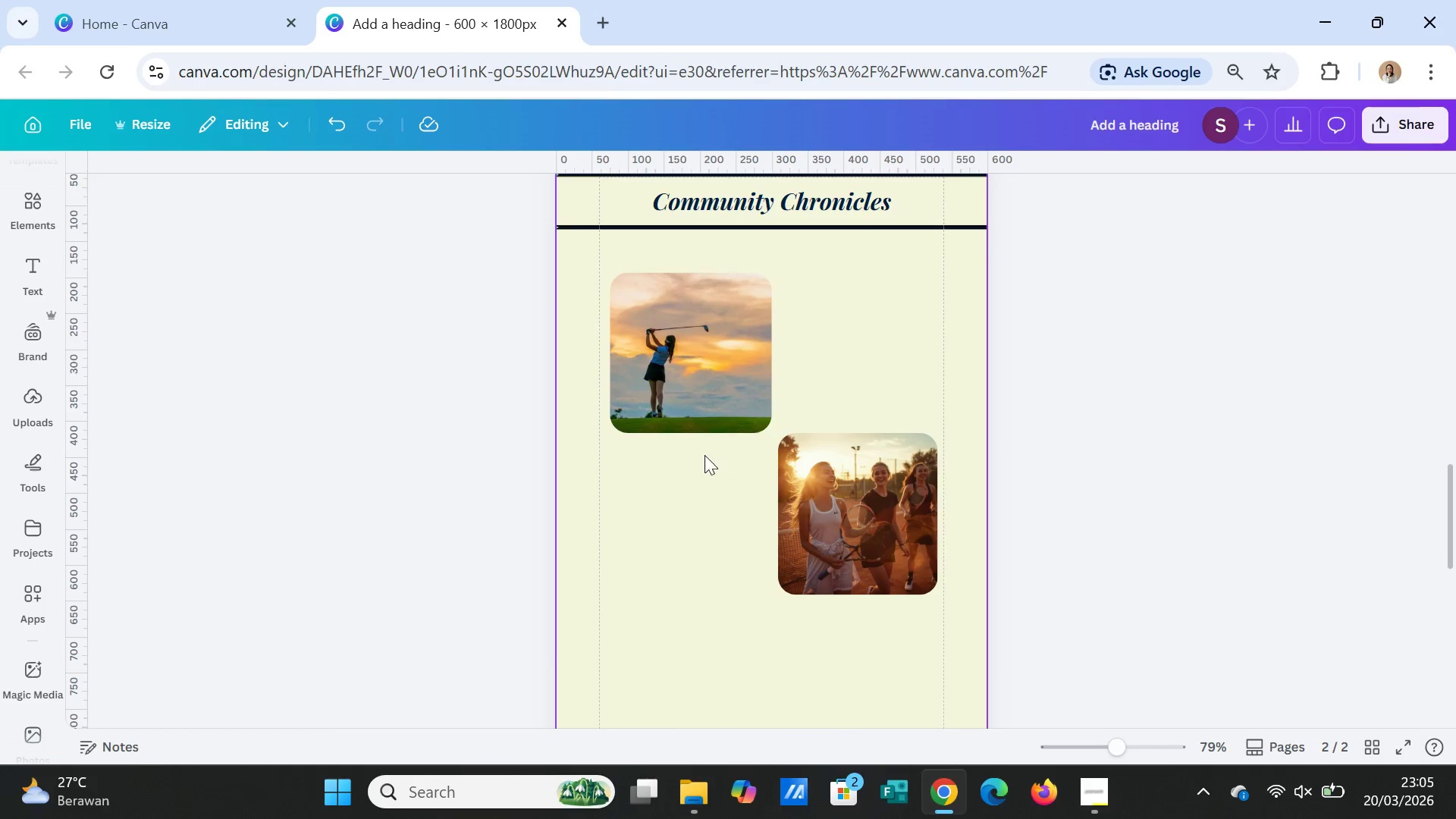 
left_click([689, 386])
 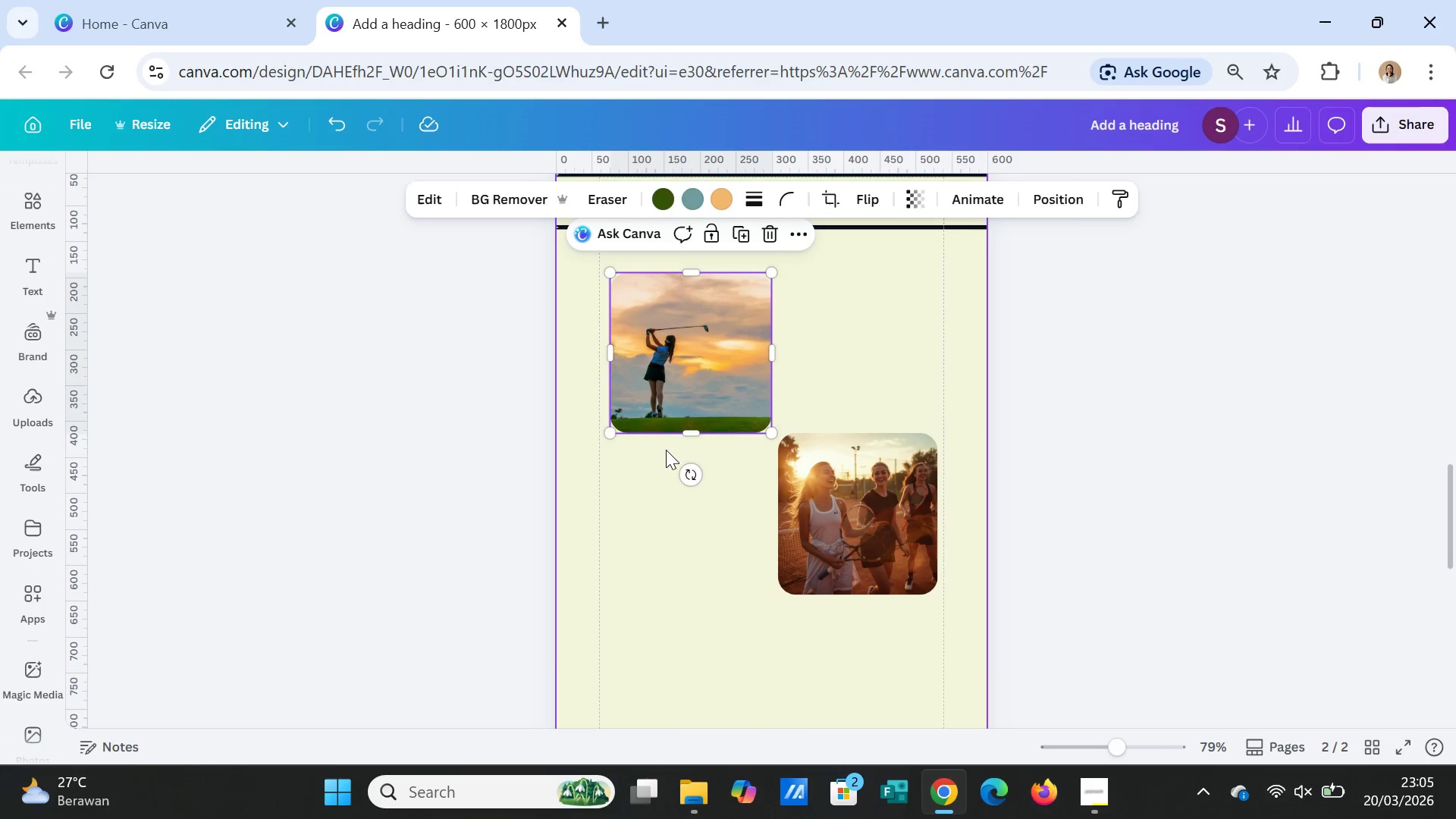 
left_click([665, 450])
 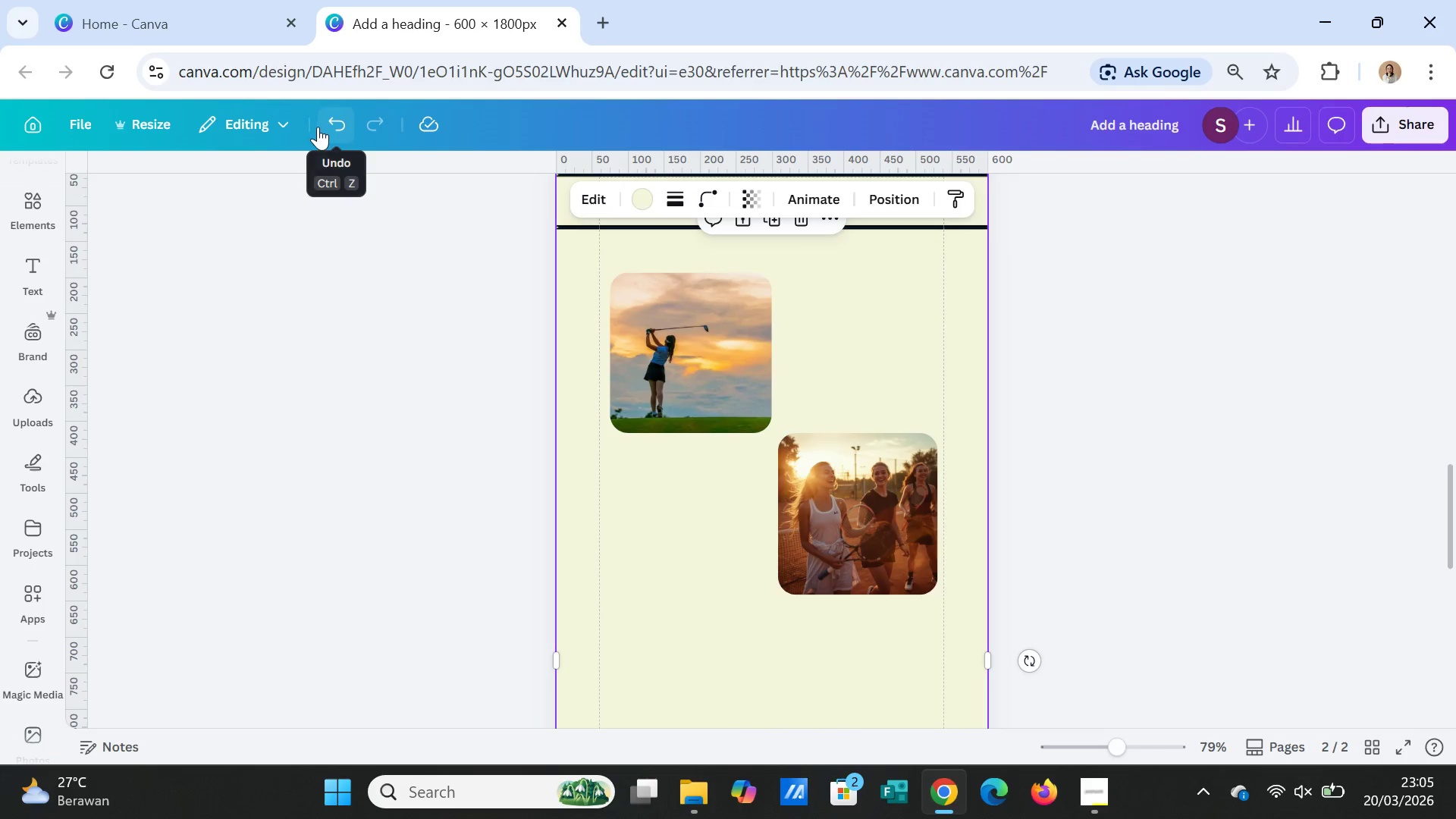 
left_click([342, 116])
 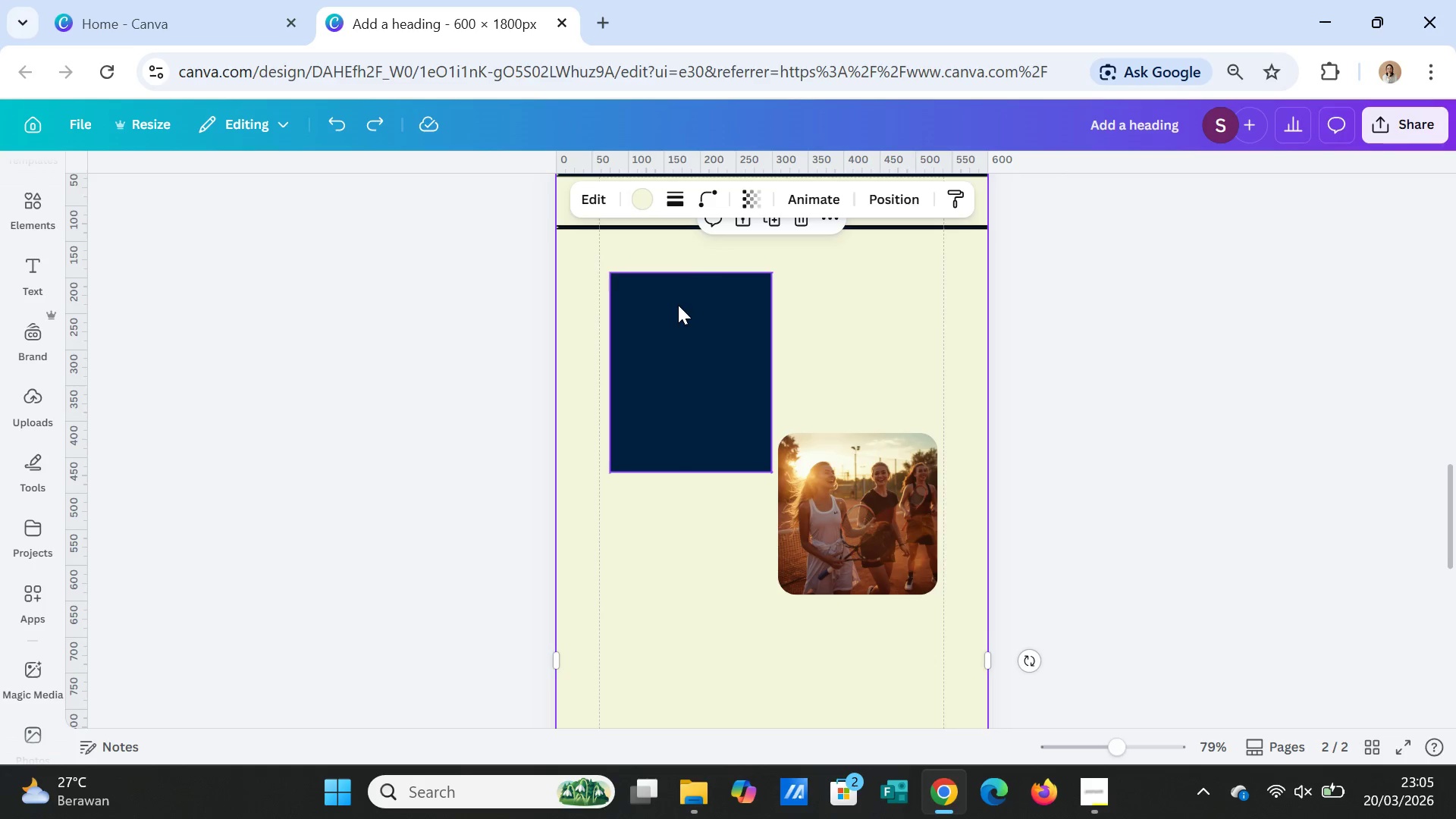 
left_click([648, 191])
 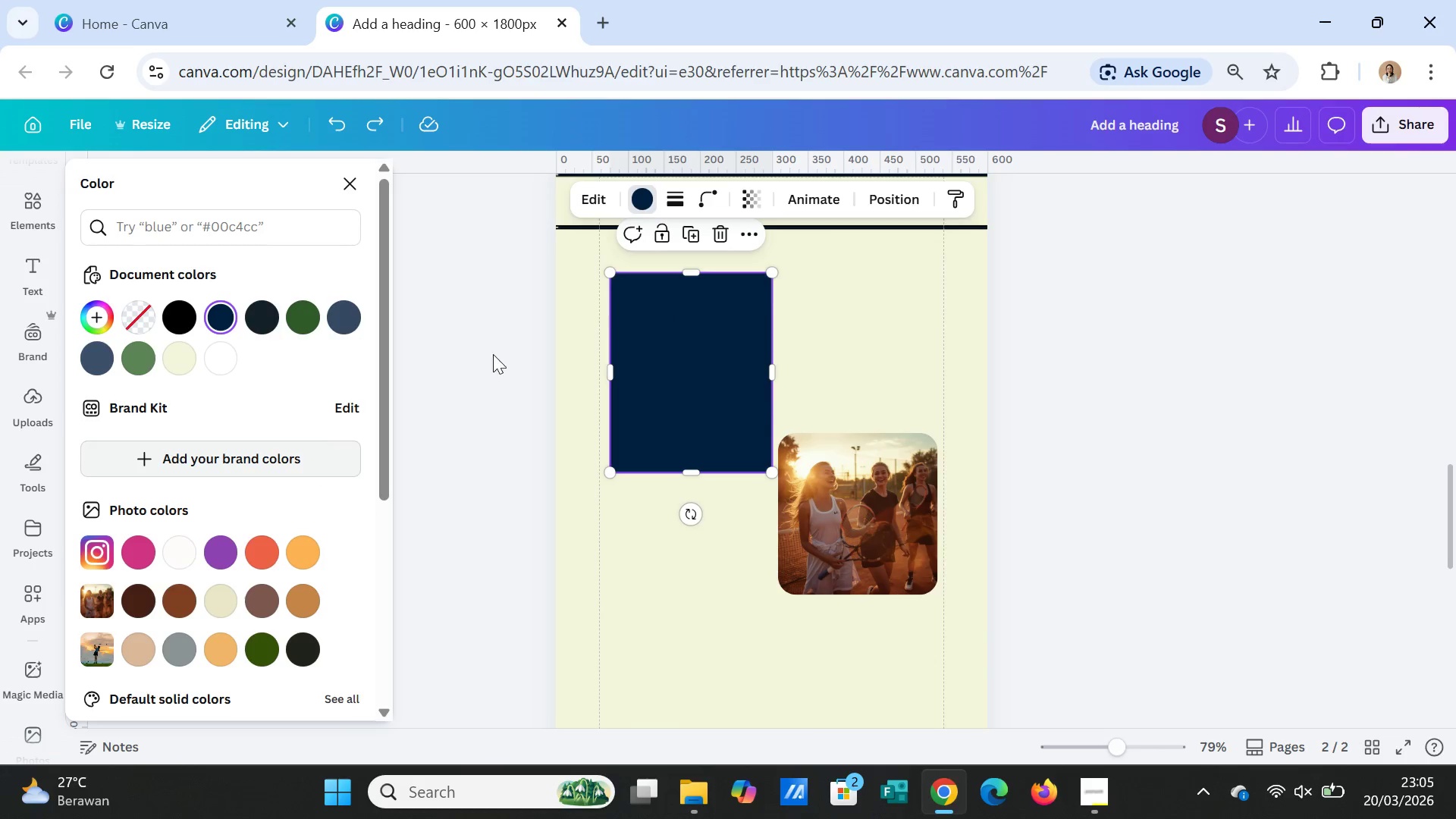 
left_click([679, 195])
 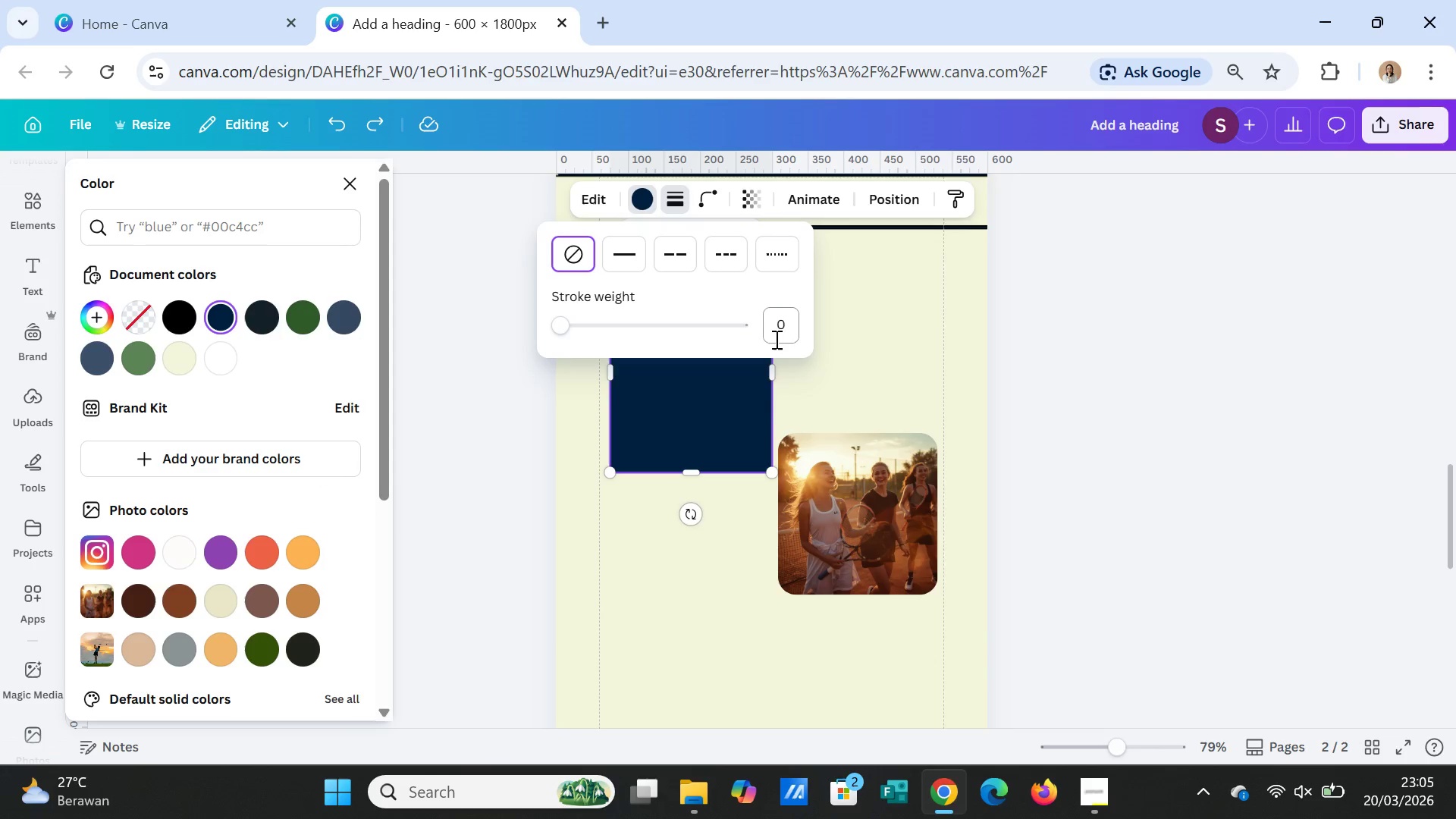 
left_click([776, 330])
 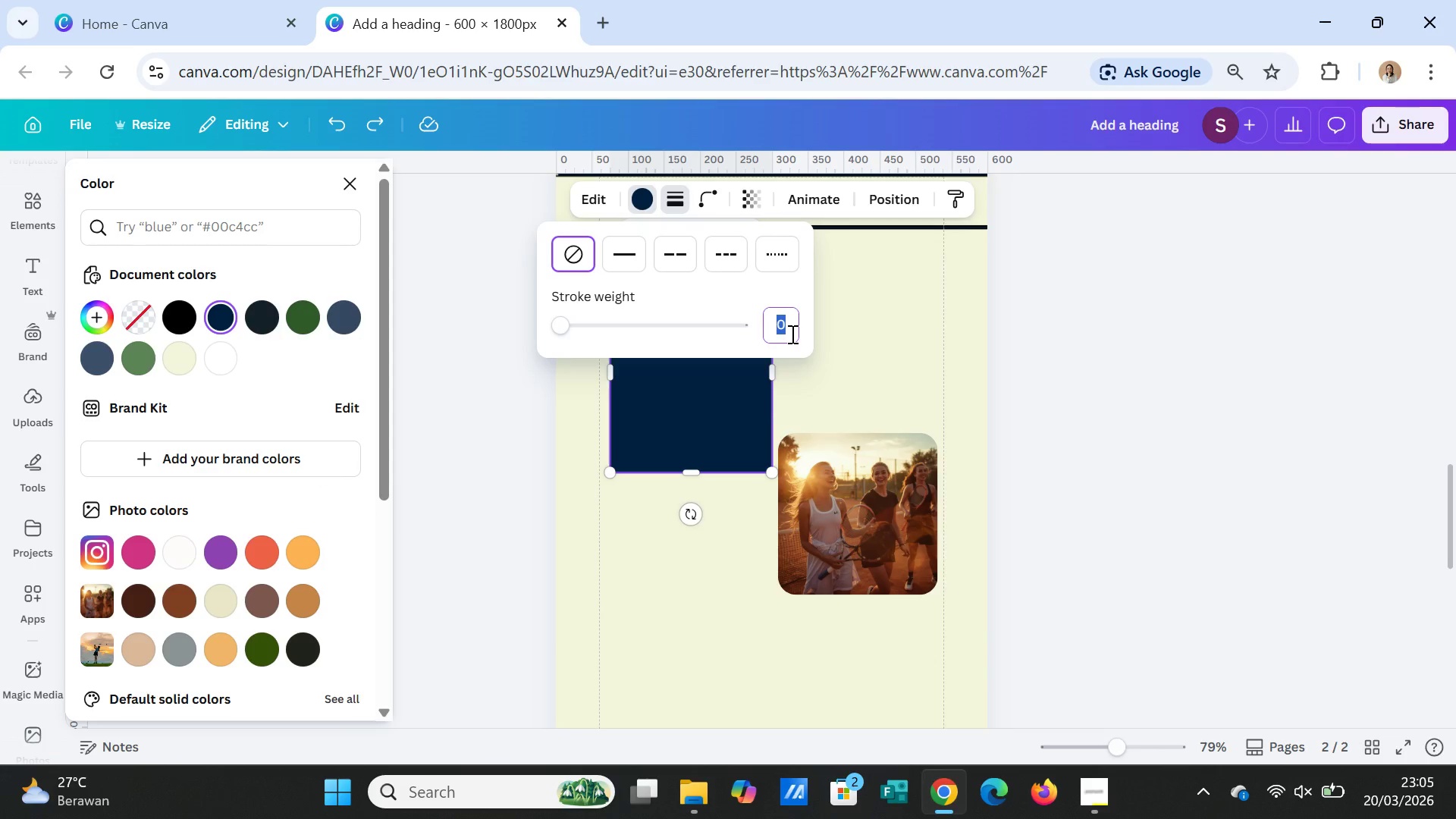 
key(2)
 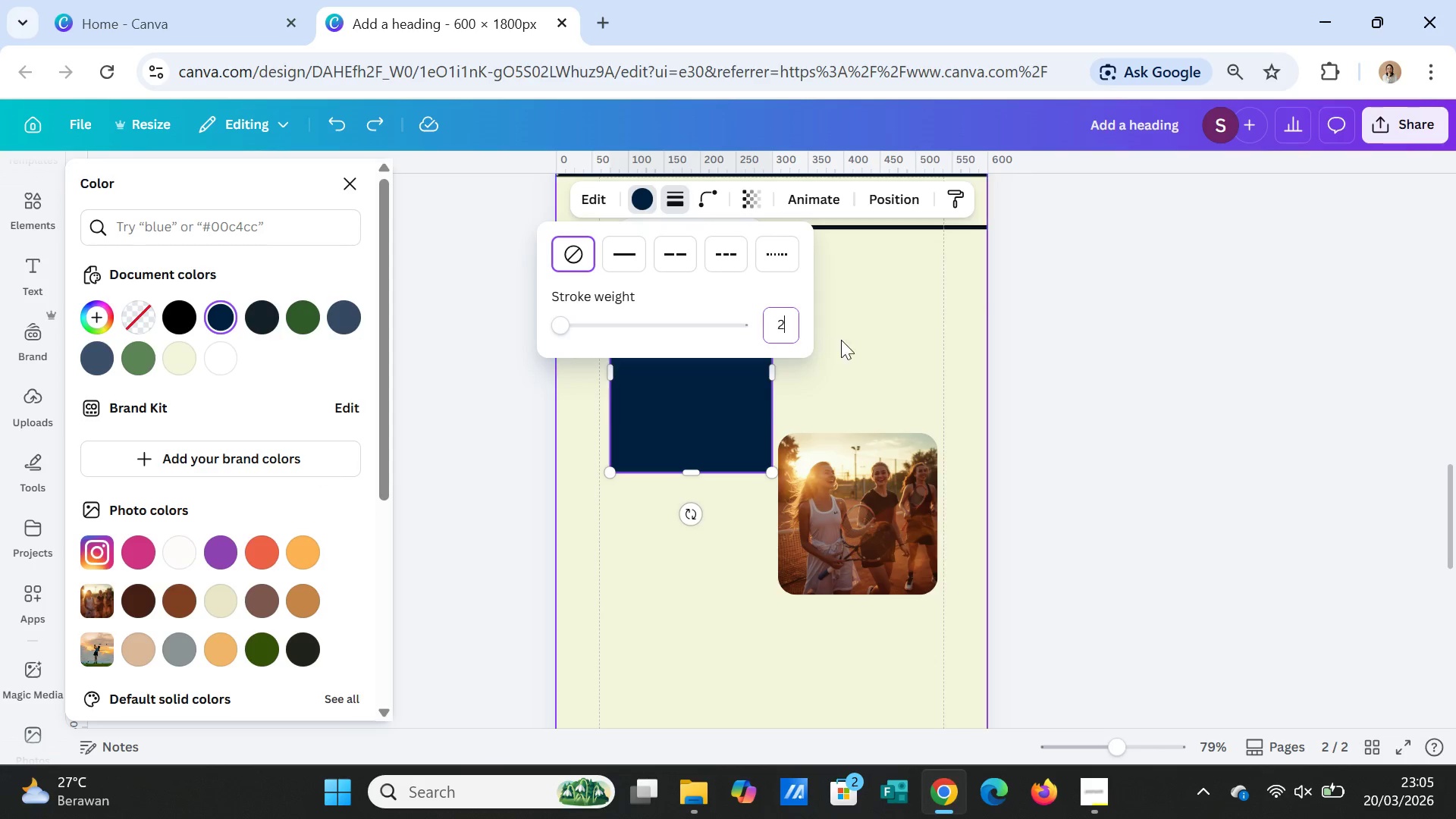 
left_click([870, 340])
 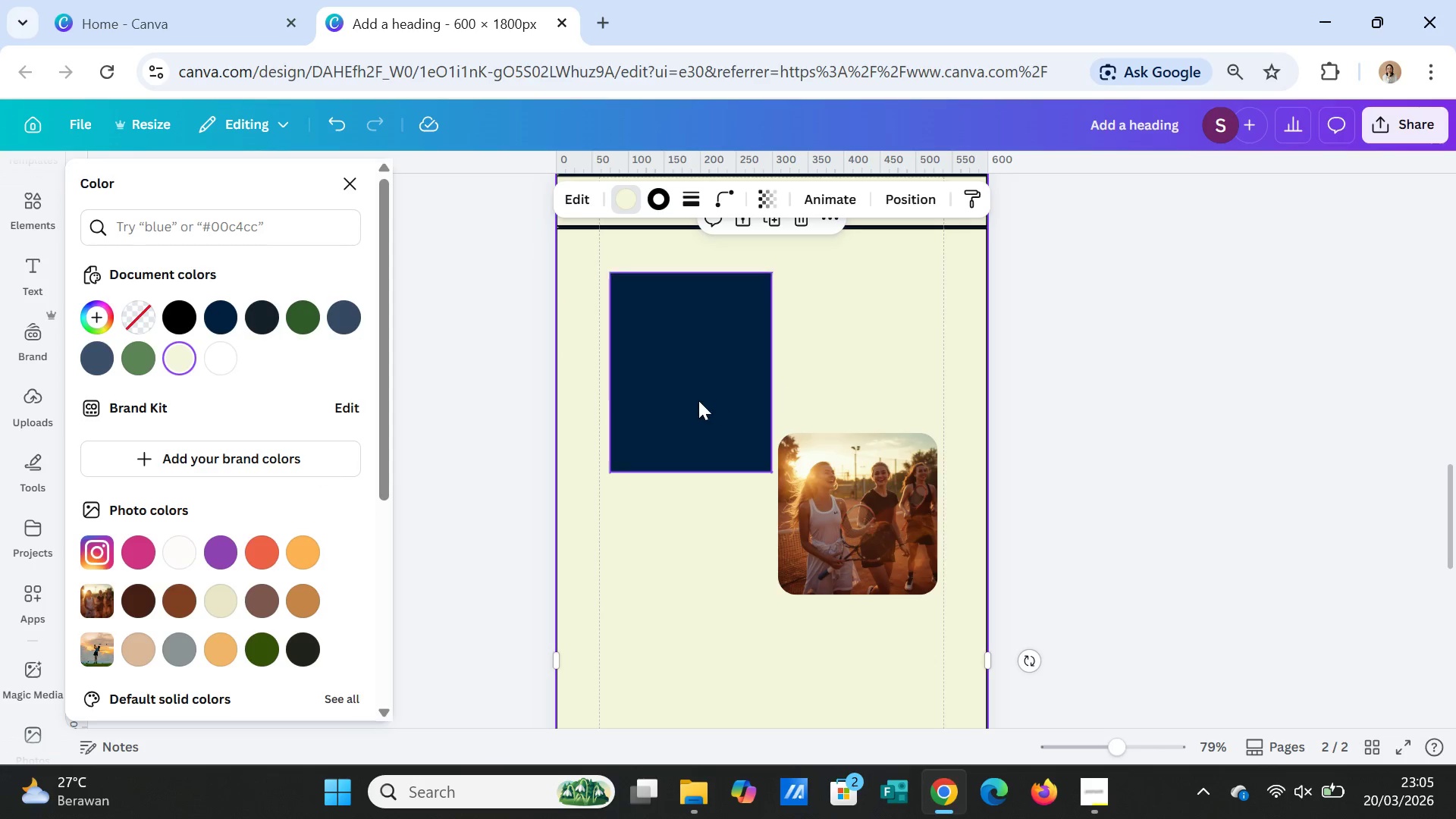 
left_click([698, 400])
 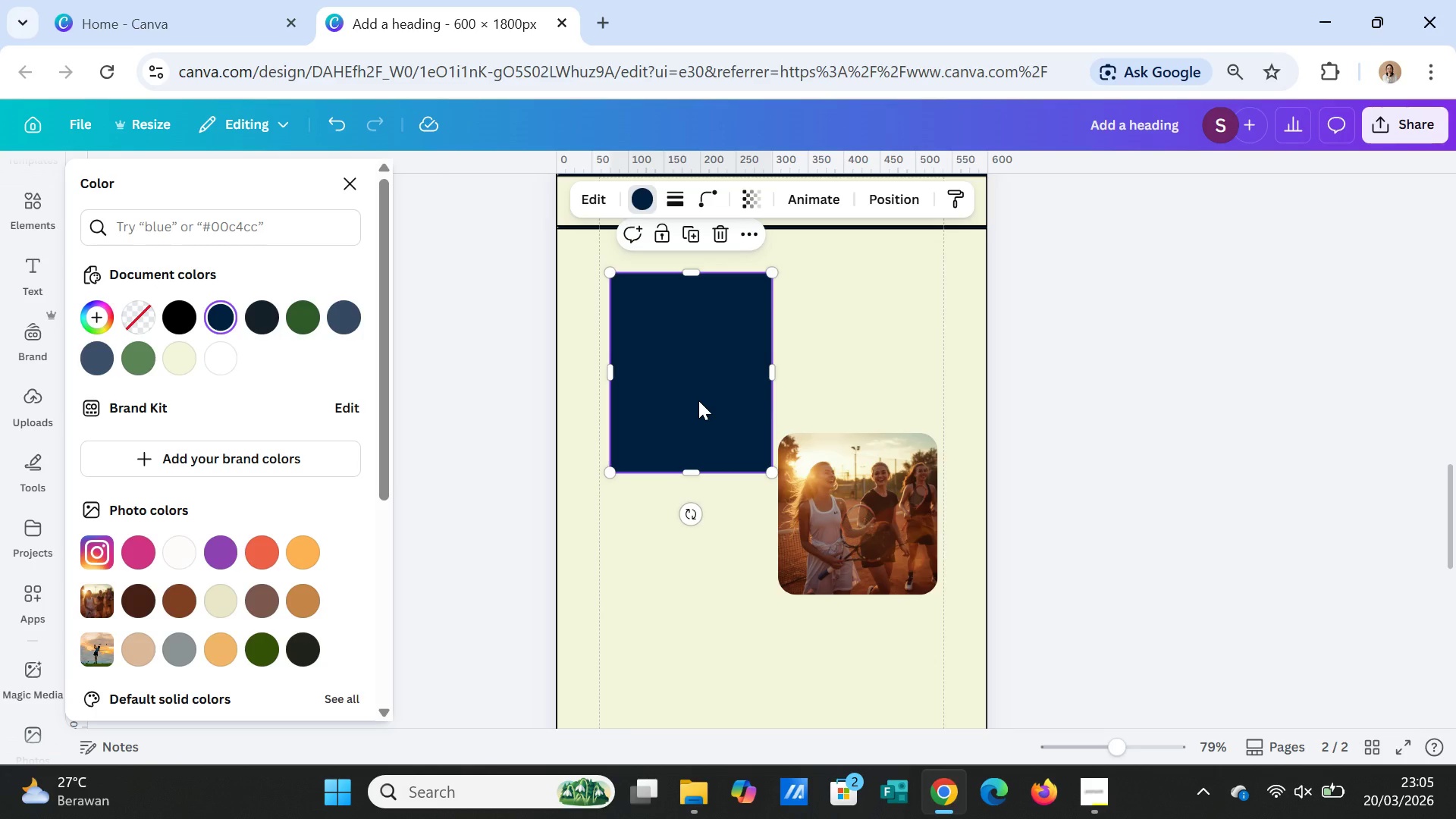 
right_click([698, 400])
 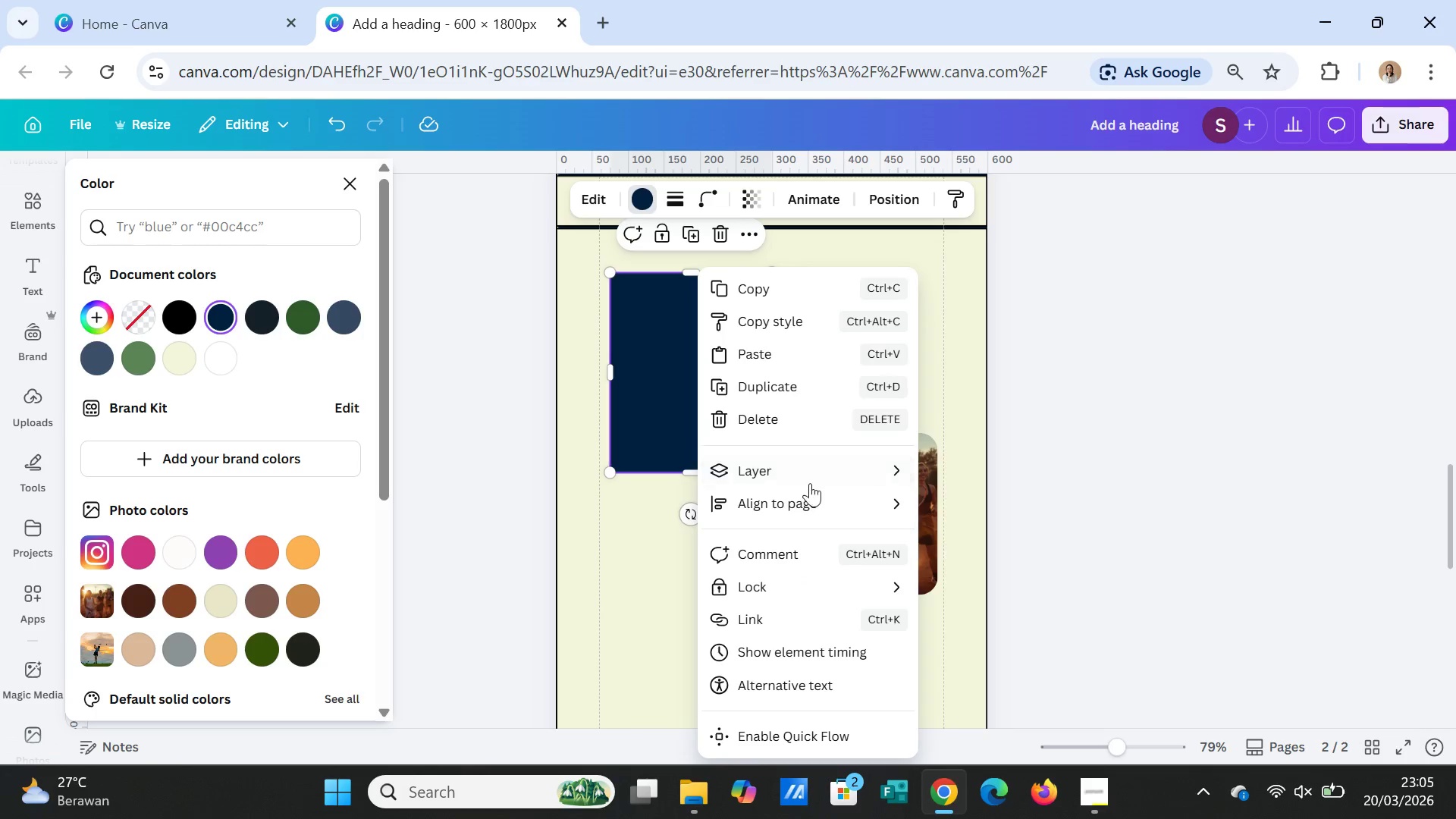 
left_click([813, 476])
 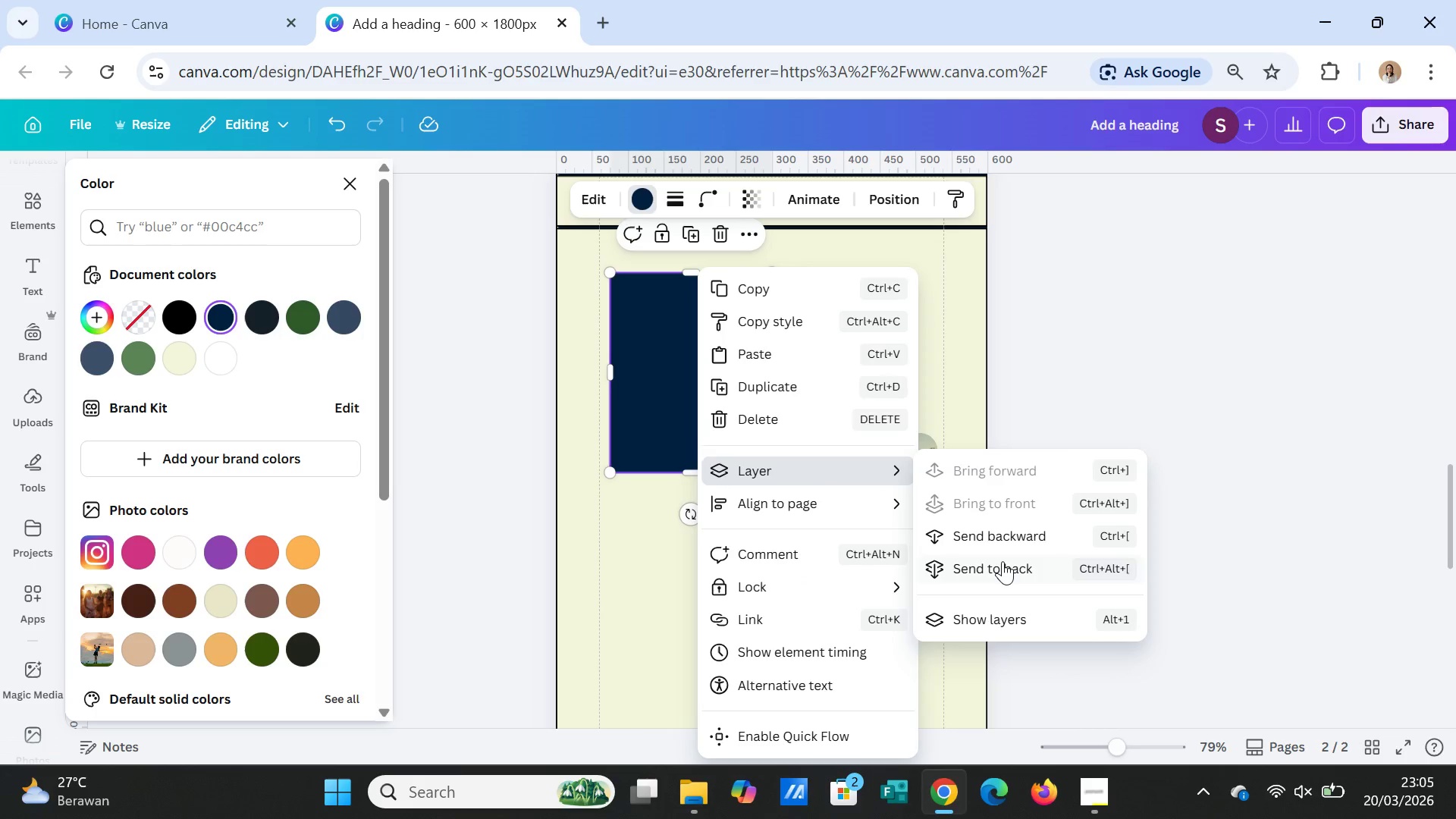 
left_click([1003, 561])
 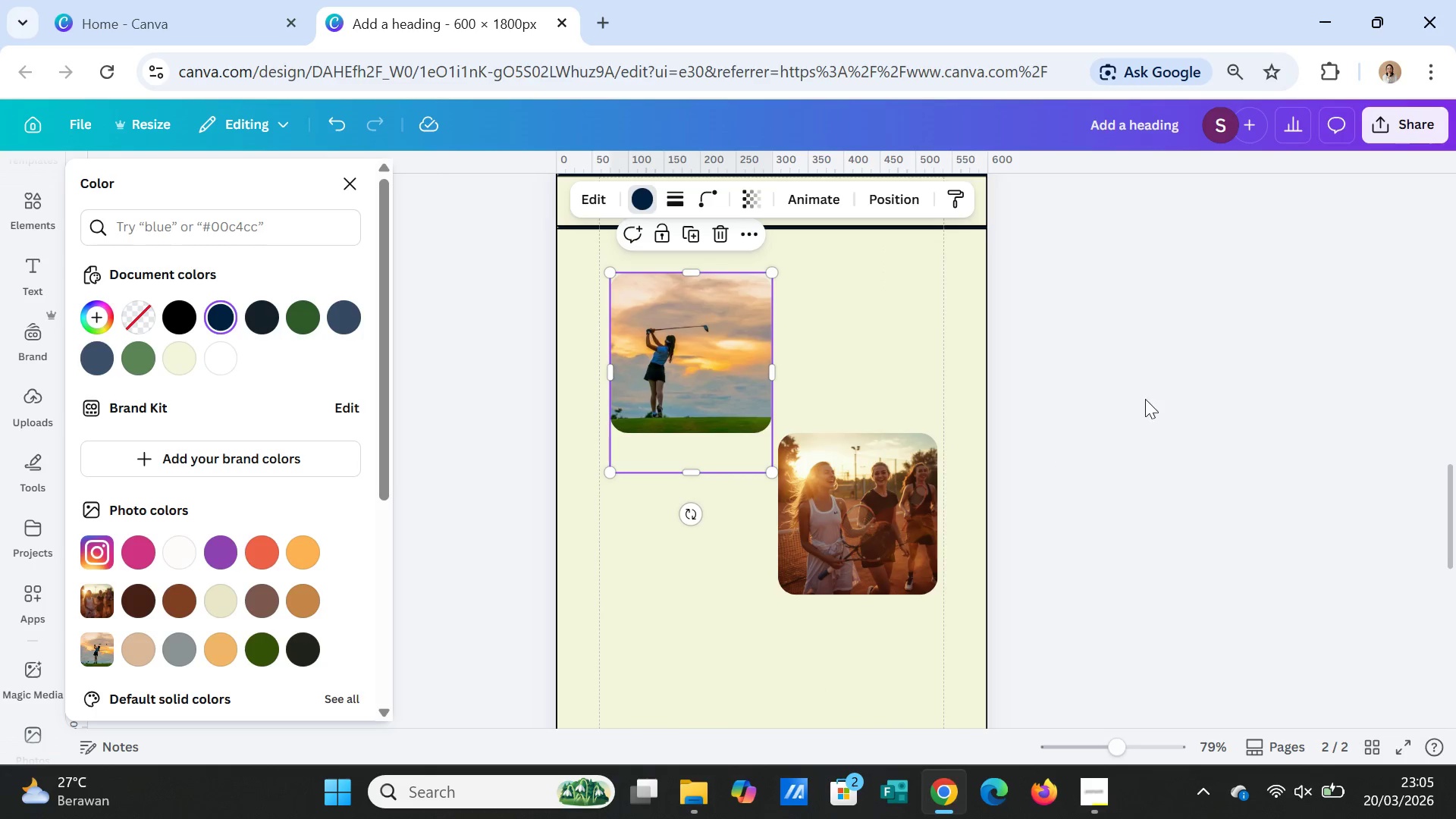 
left_click([1146, 398])
 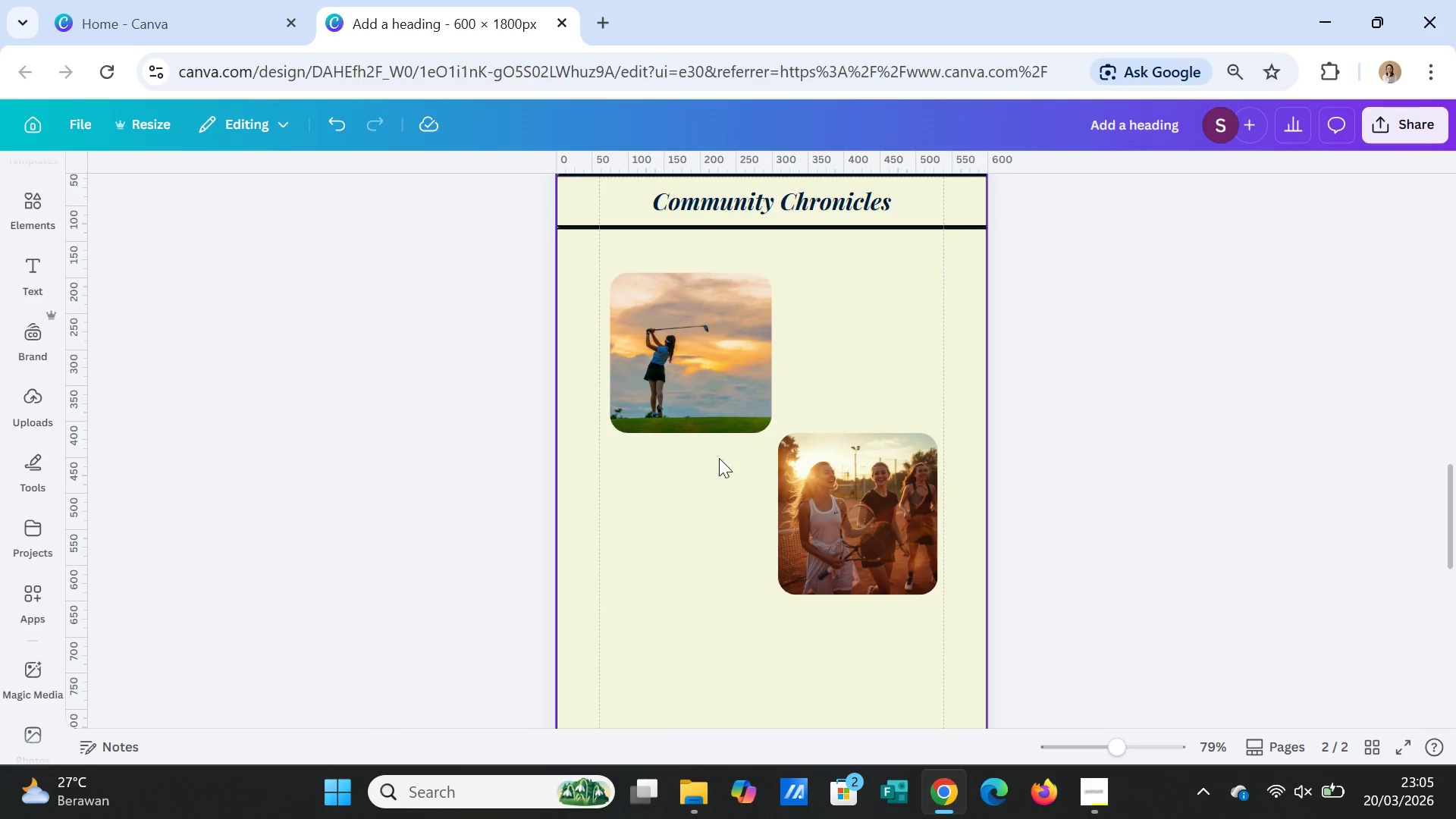 
left_click([689, 400])
 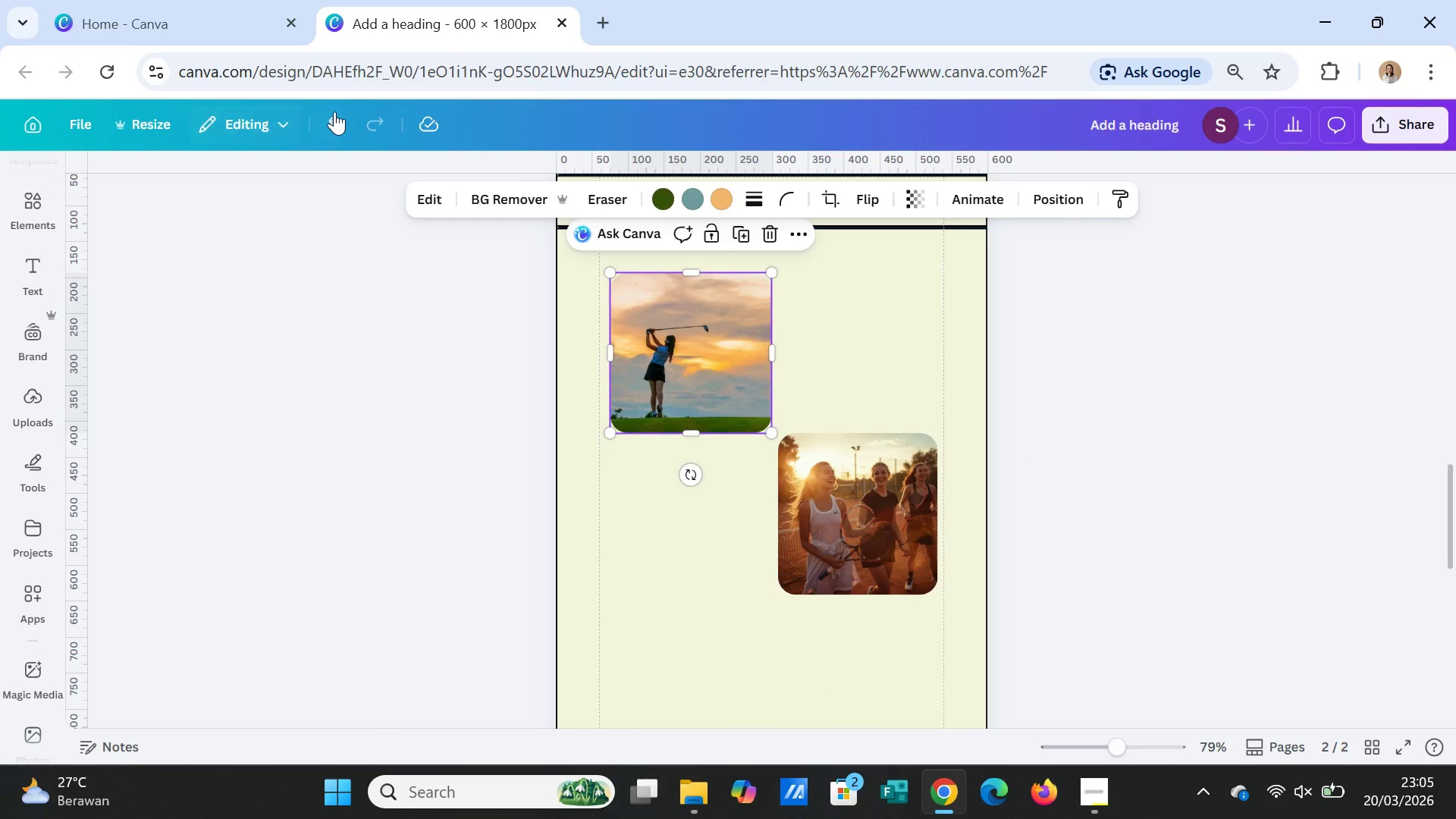 
left_click([338, 115])
 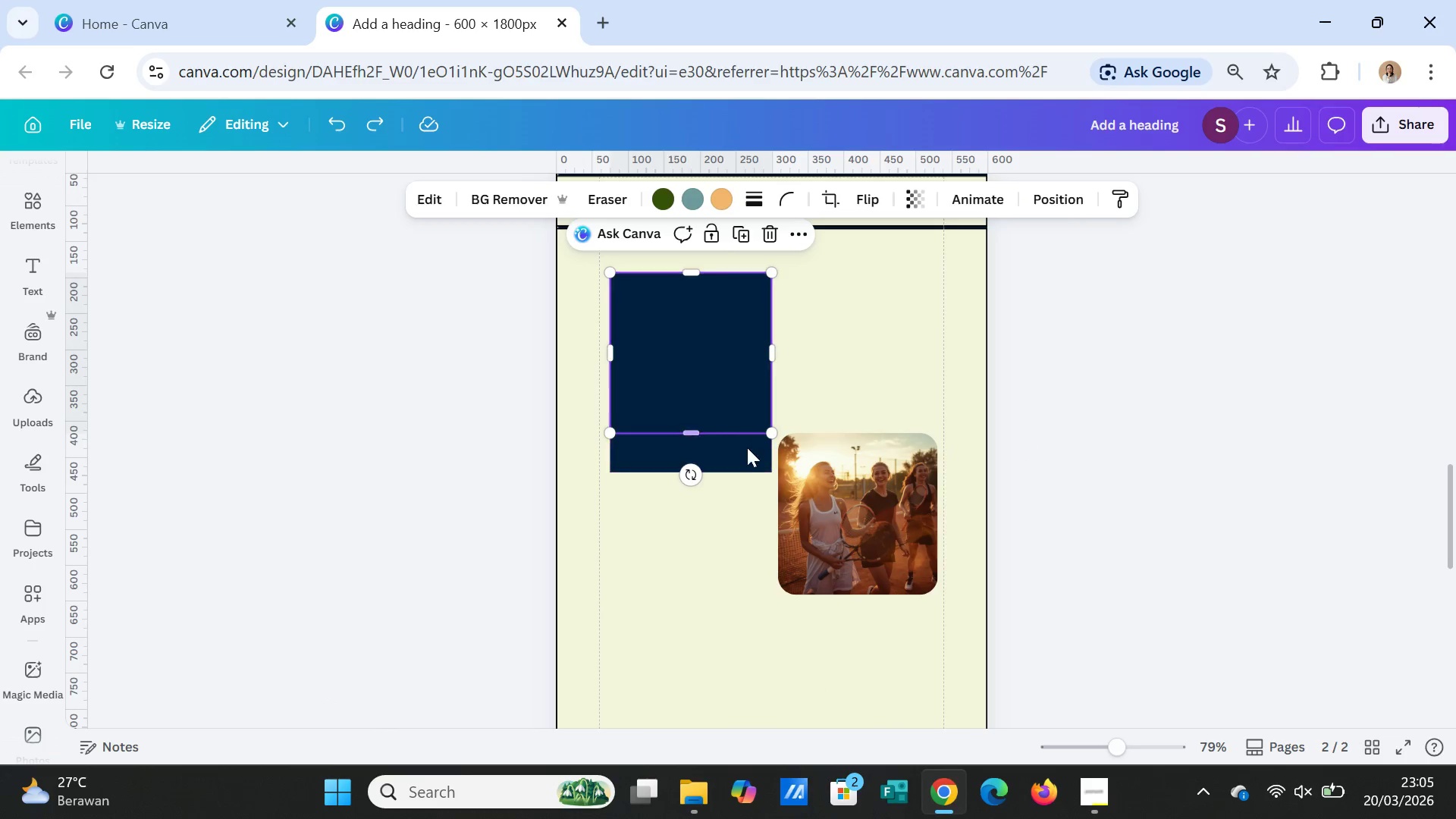 
left_click([747, 447])
 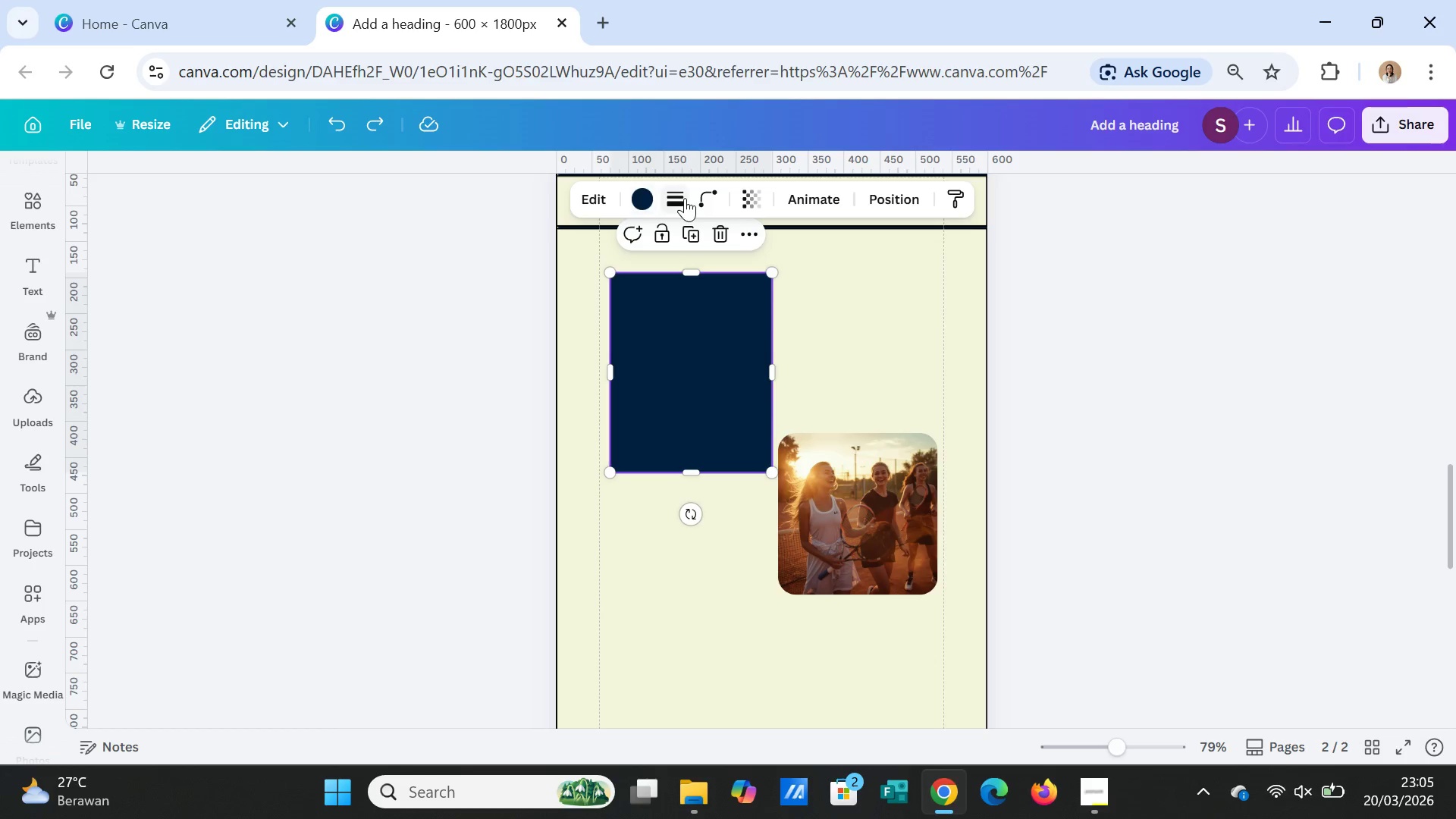 
left_click([670, 195])
 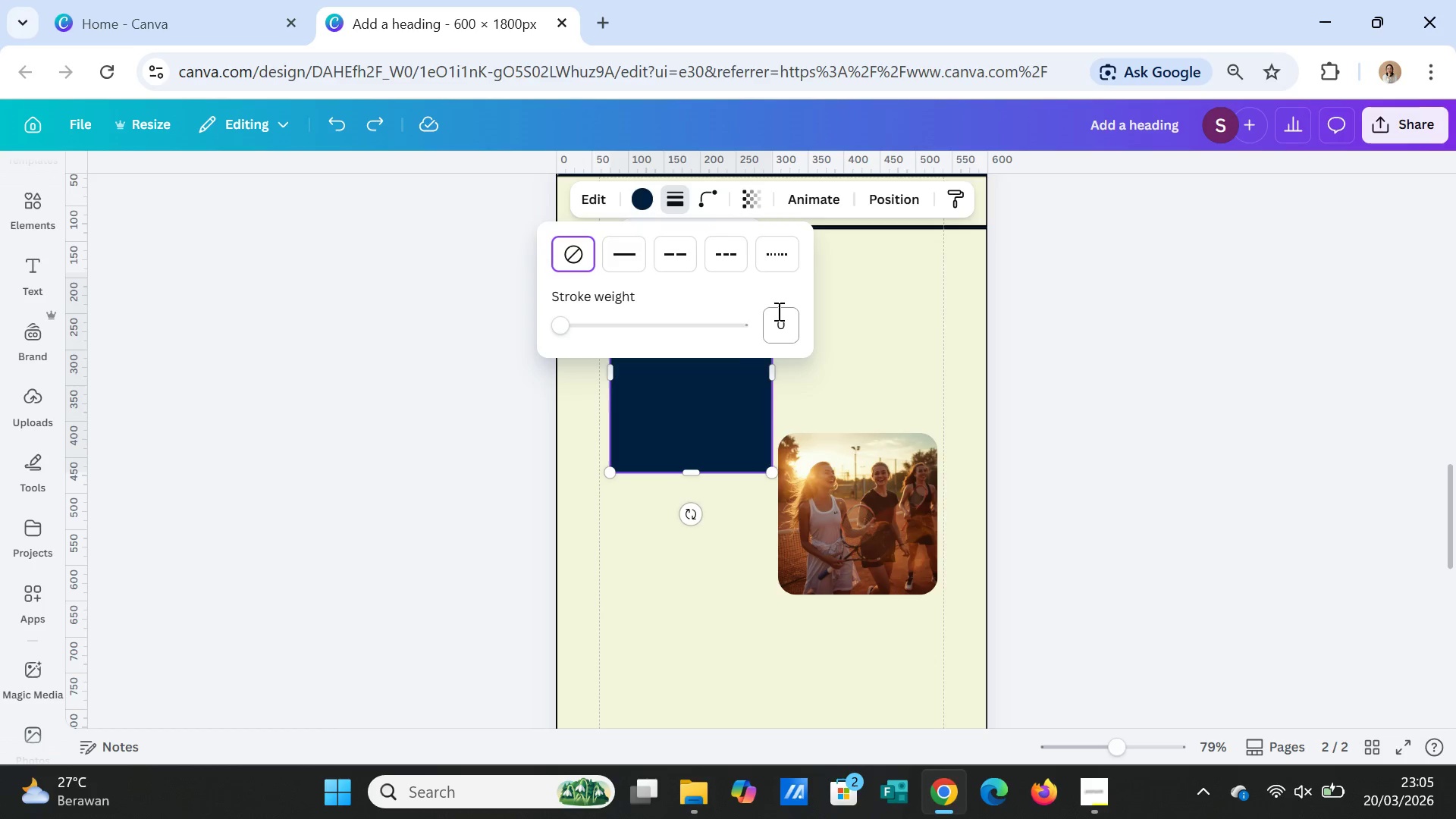 
left_click([779, 316])
 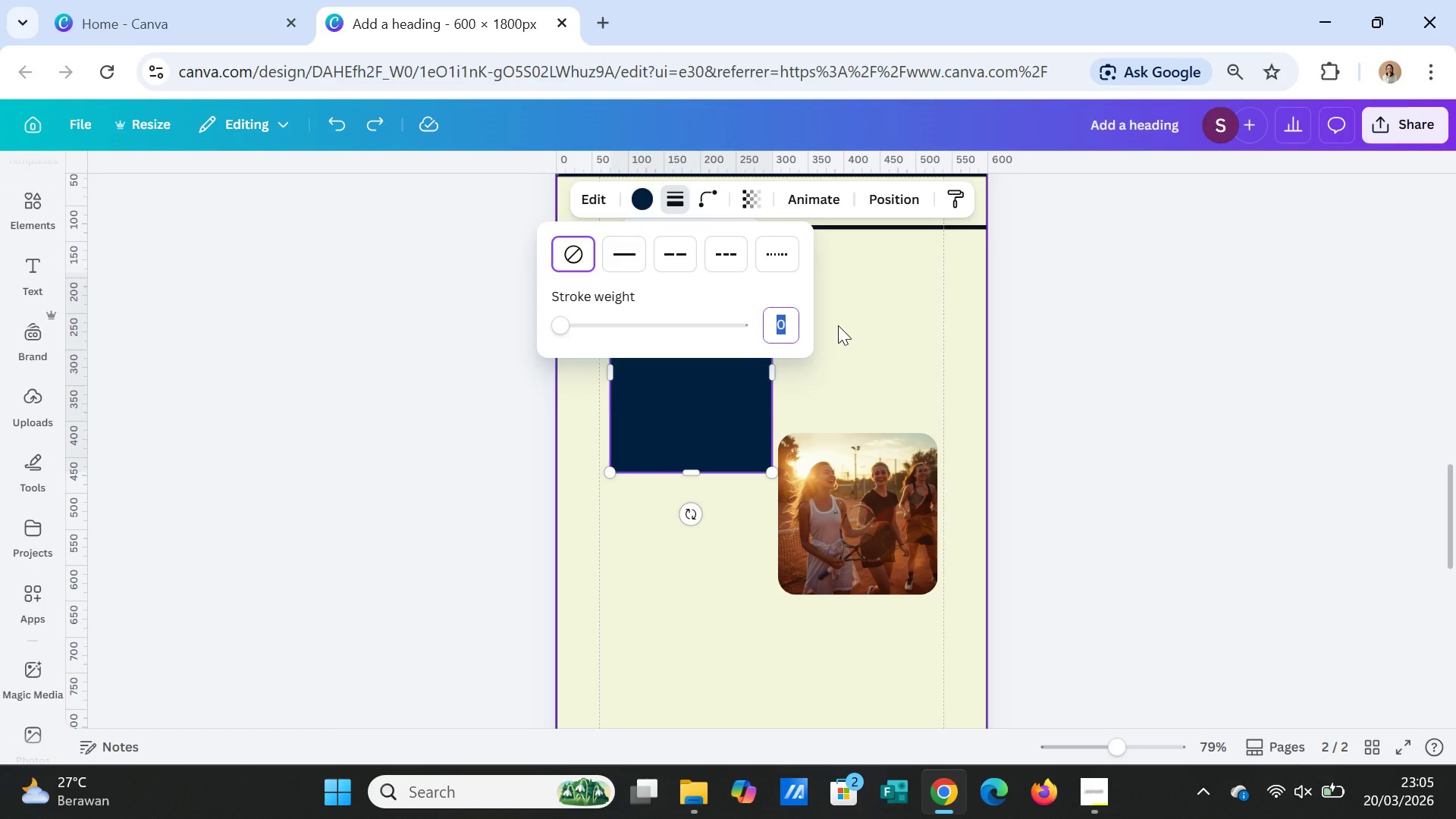 
key(2)
 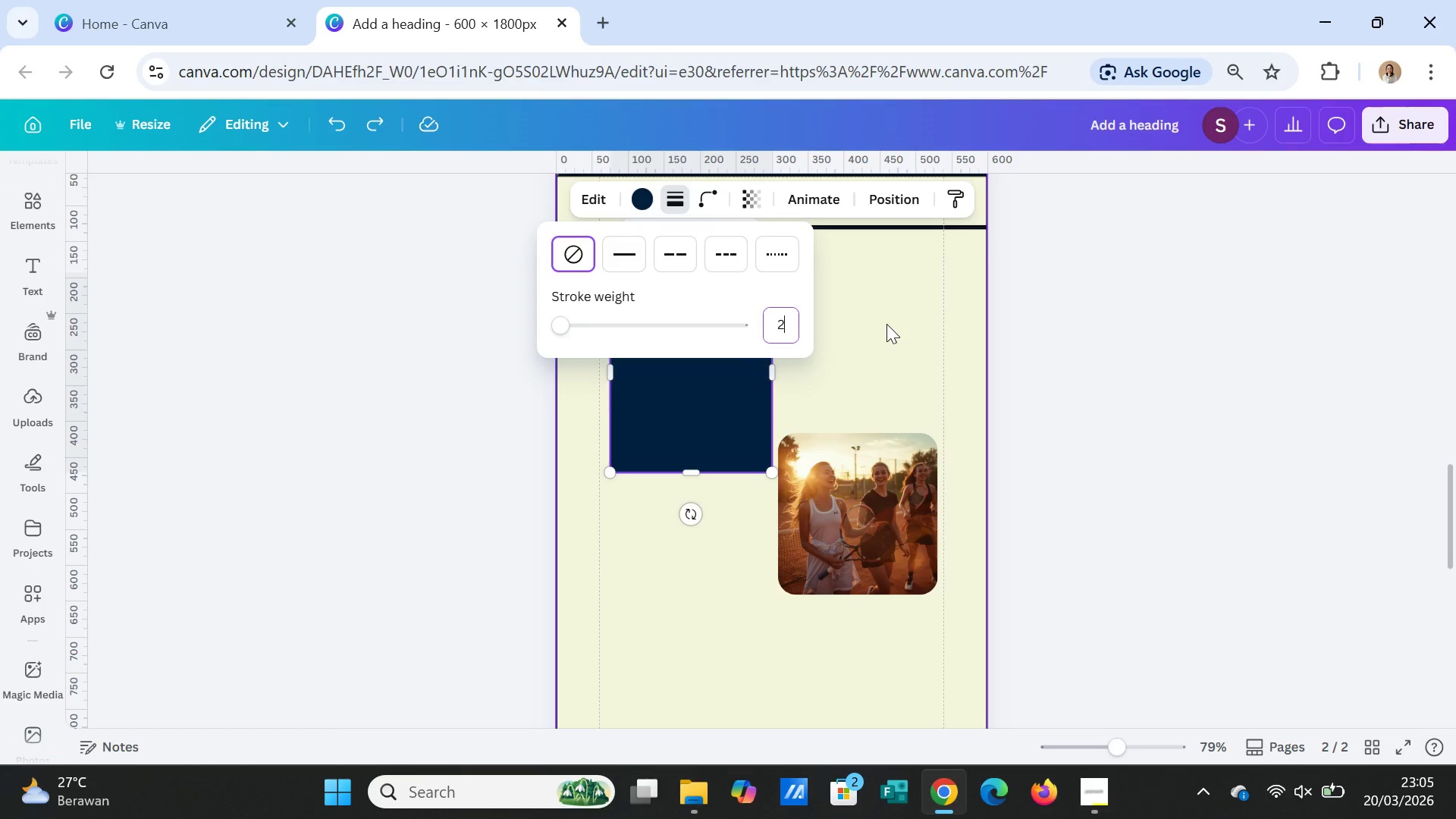 
key(Enter)
 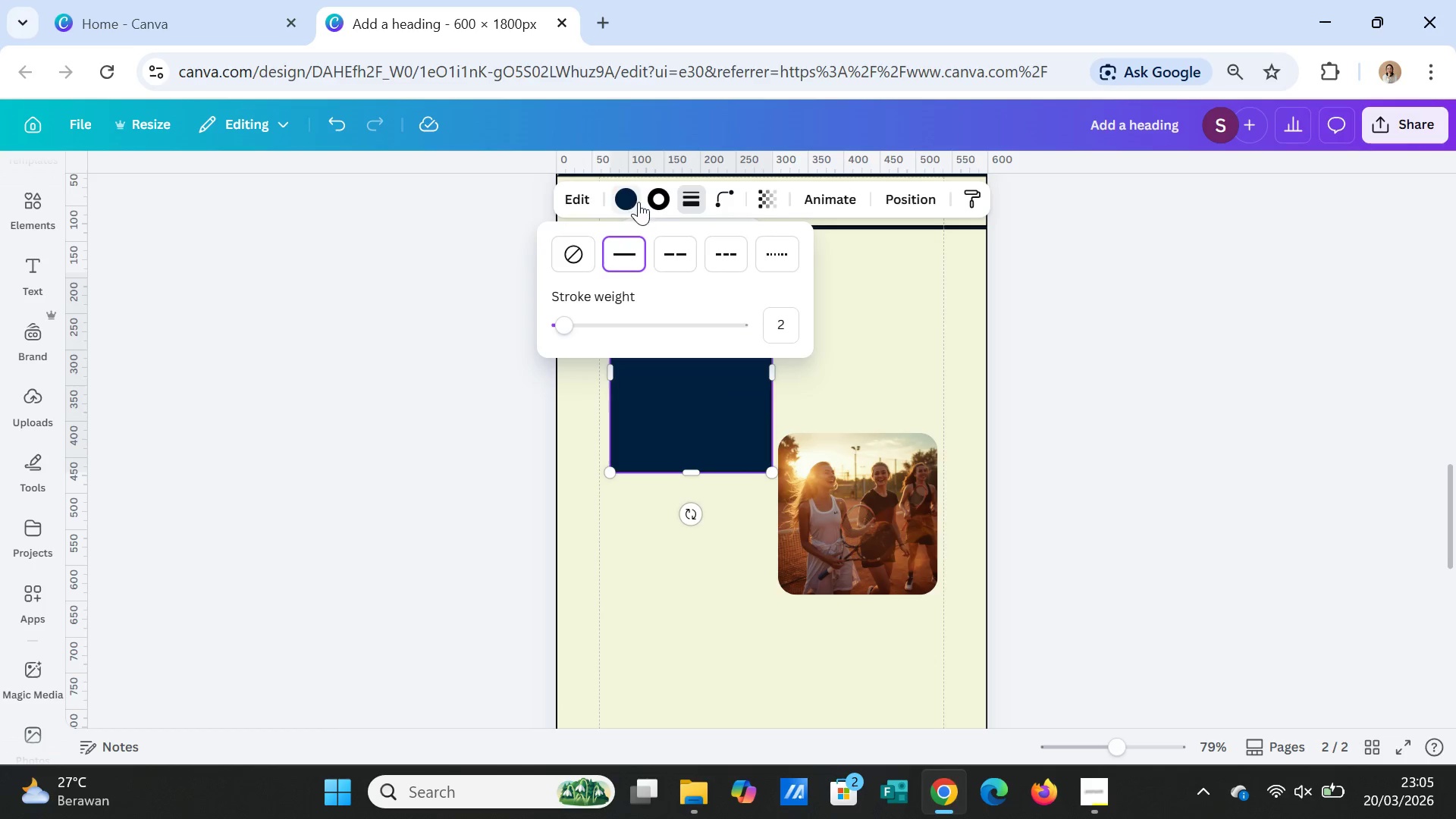 
left_click([655, 198])
 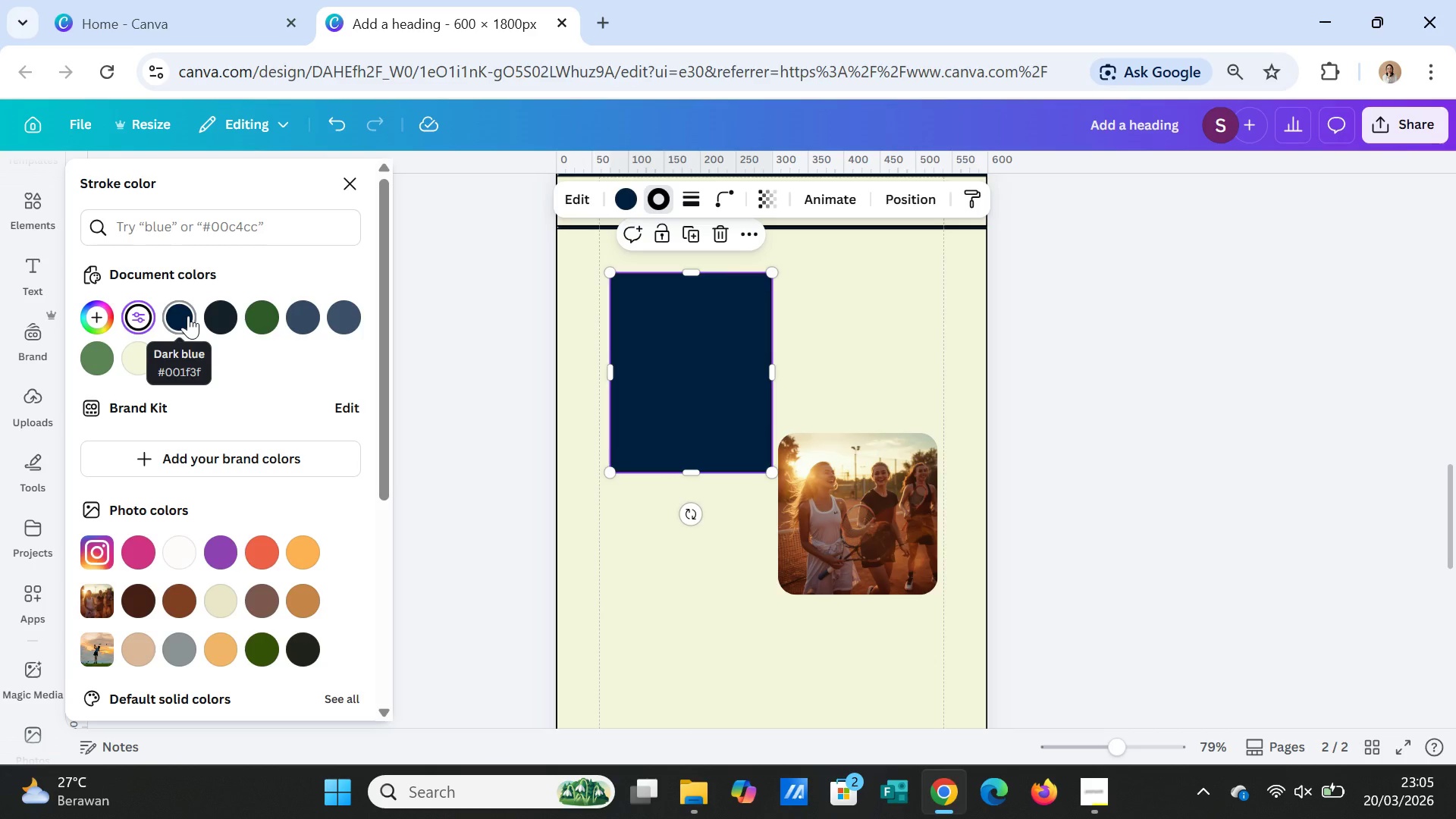 
left_click([191, 317])
 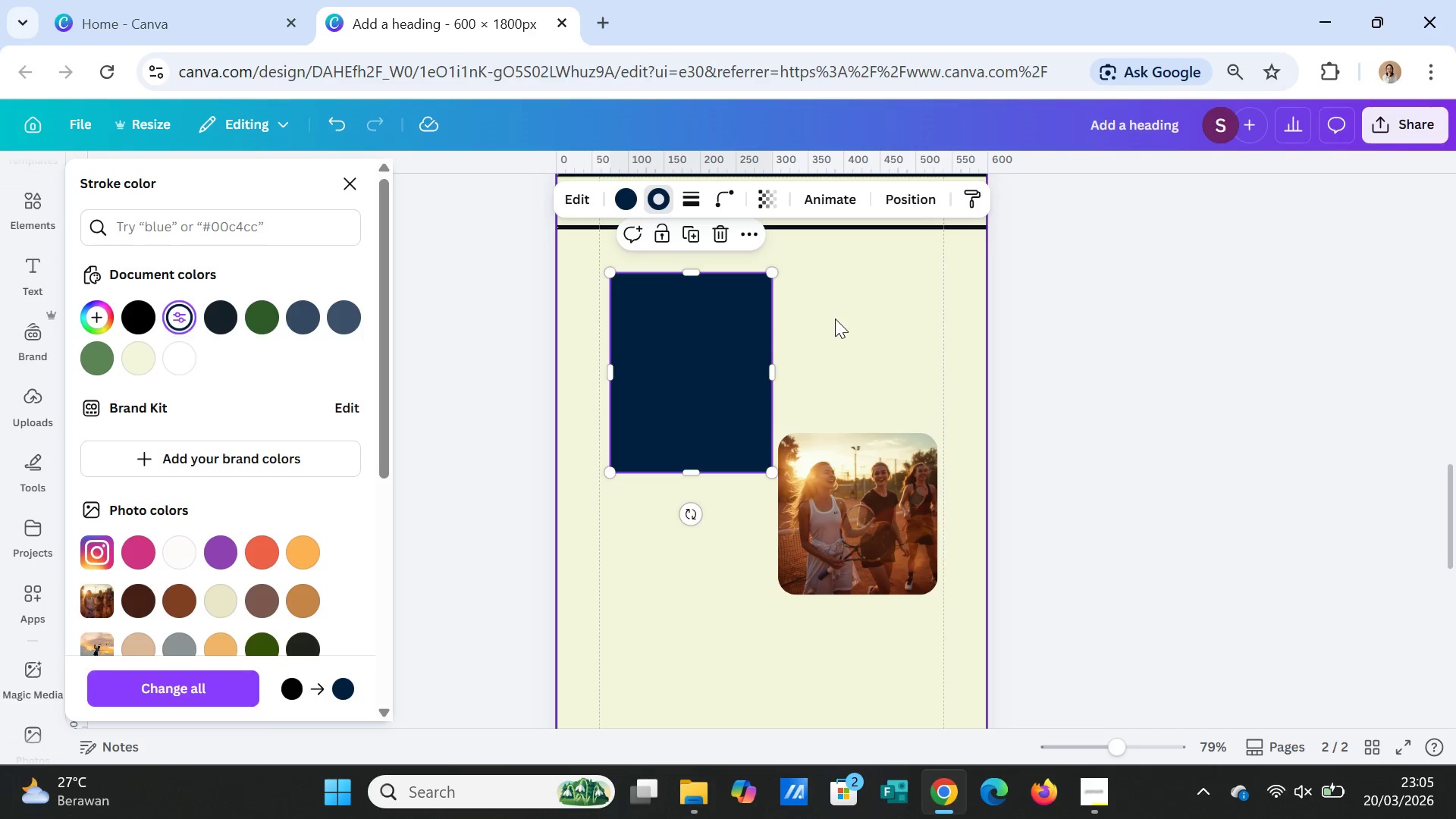 
left_click([867, 315])
 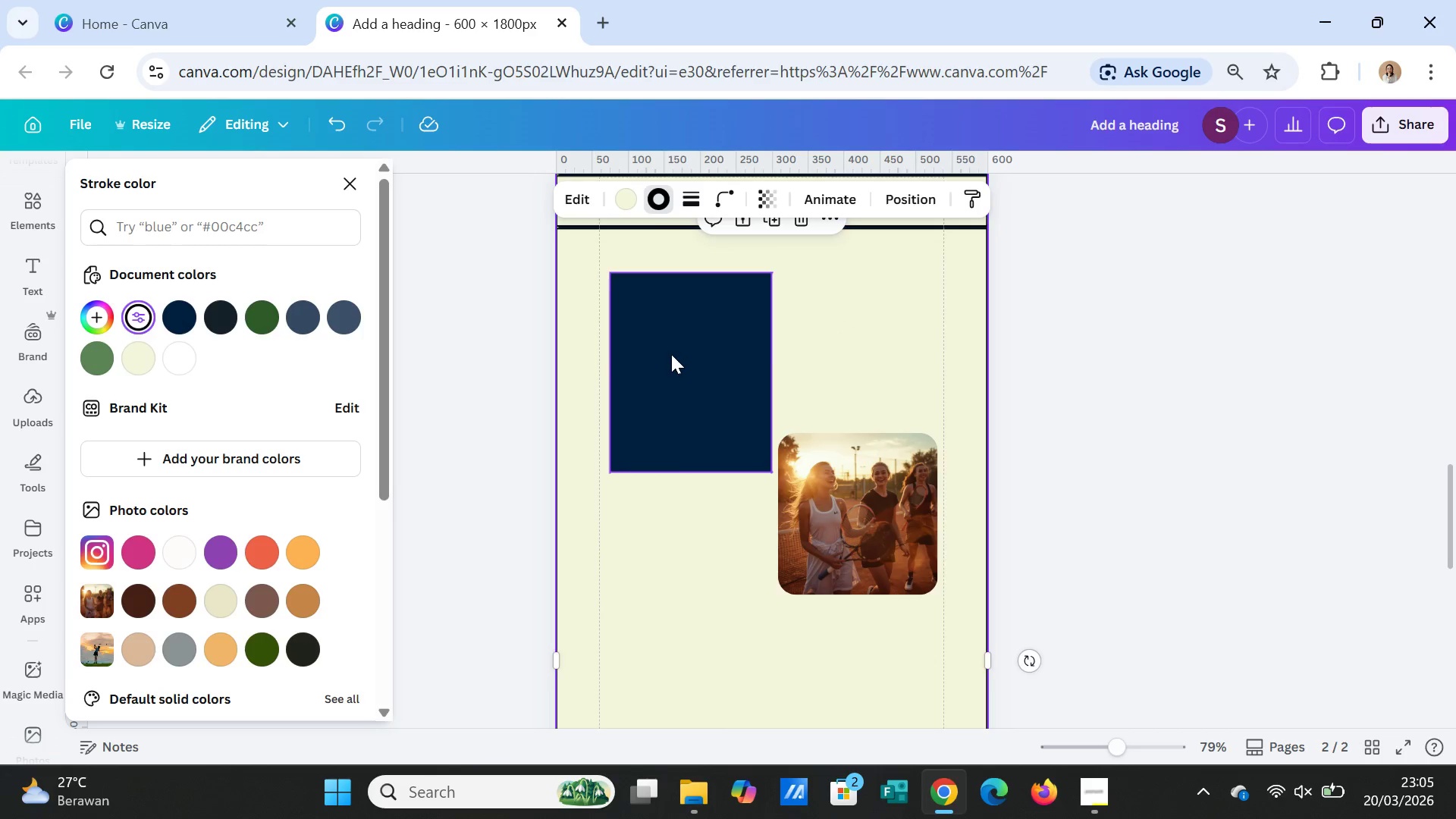 
left_click([671, 354])
 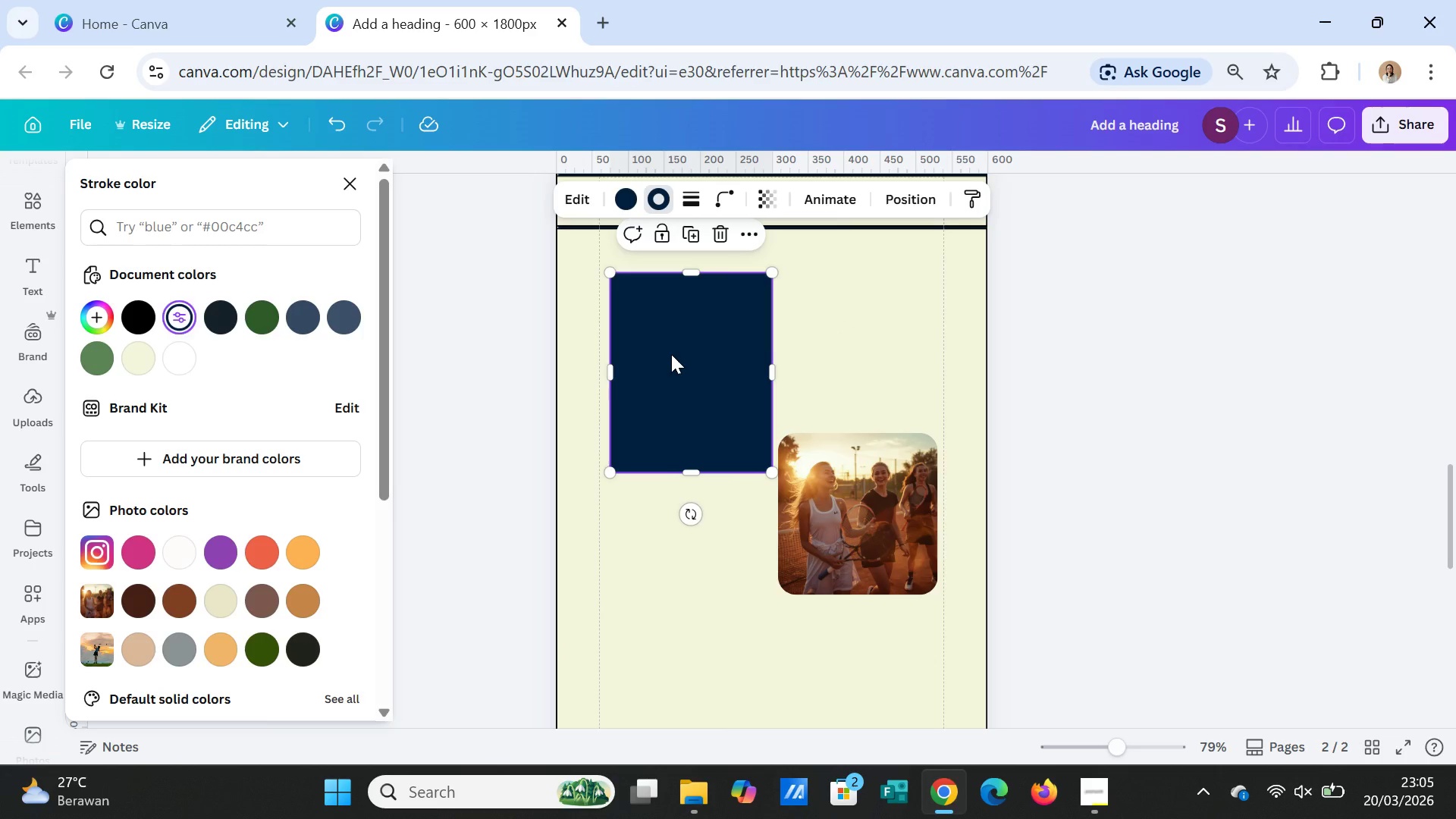 
right_click([671, 354])
 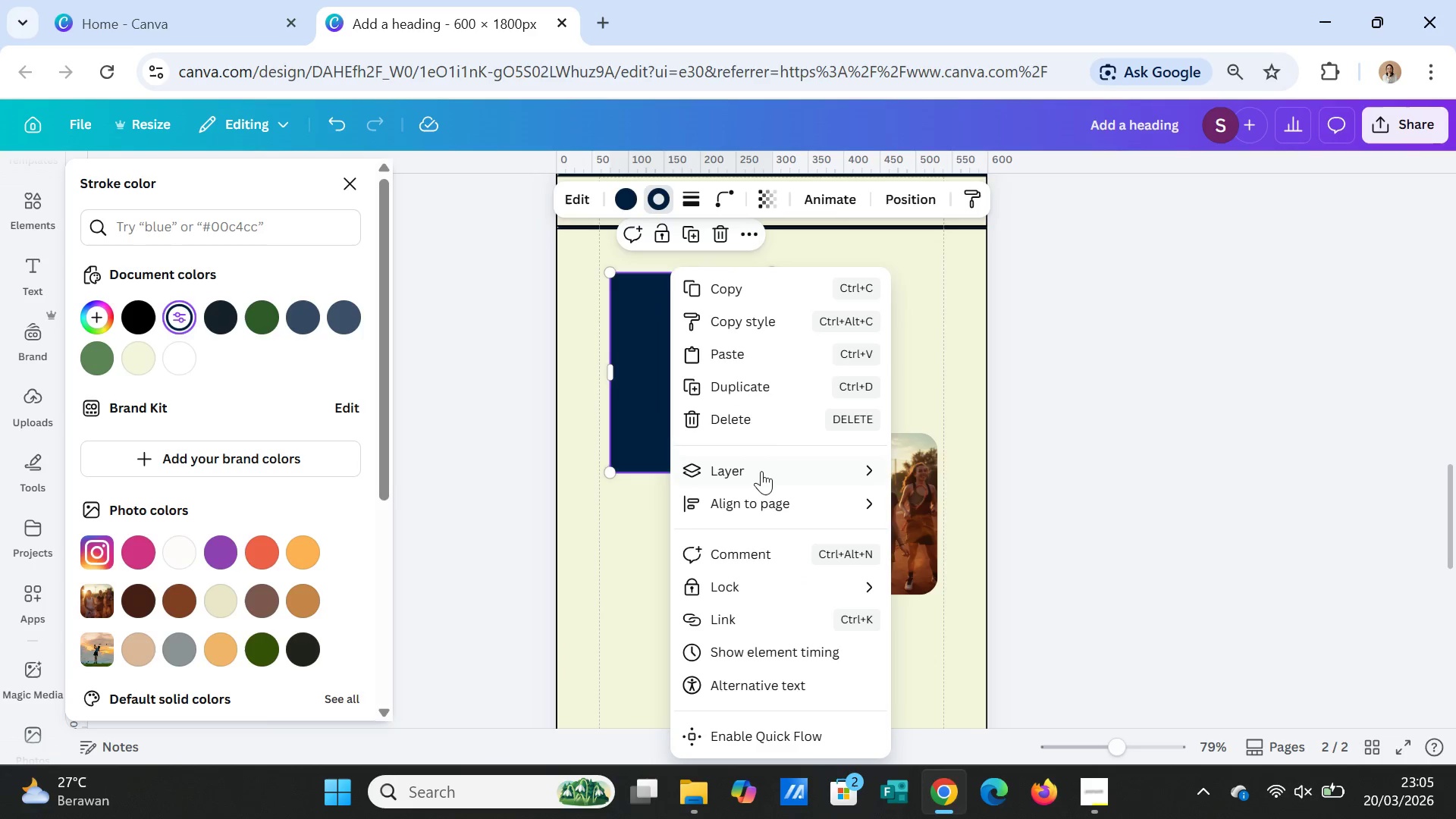 
left_click([761, 471])
 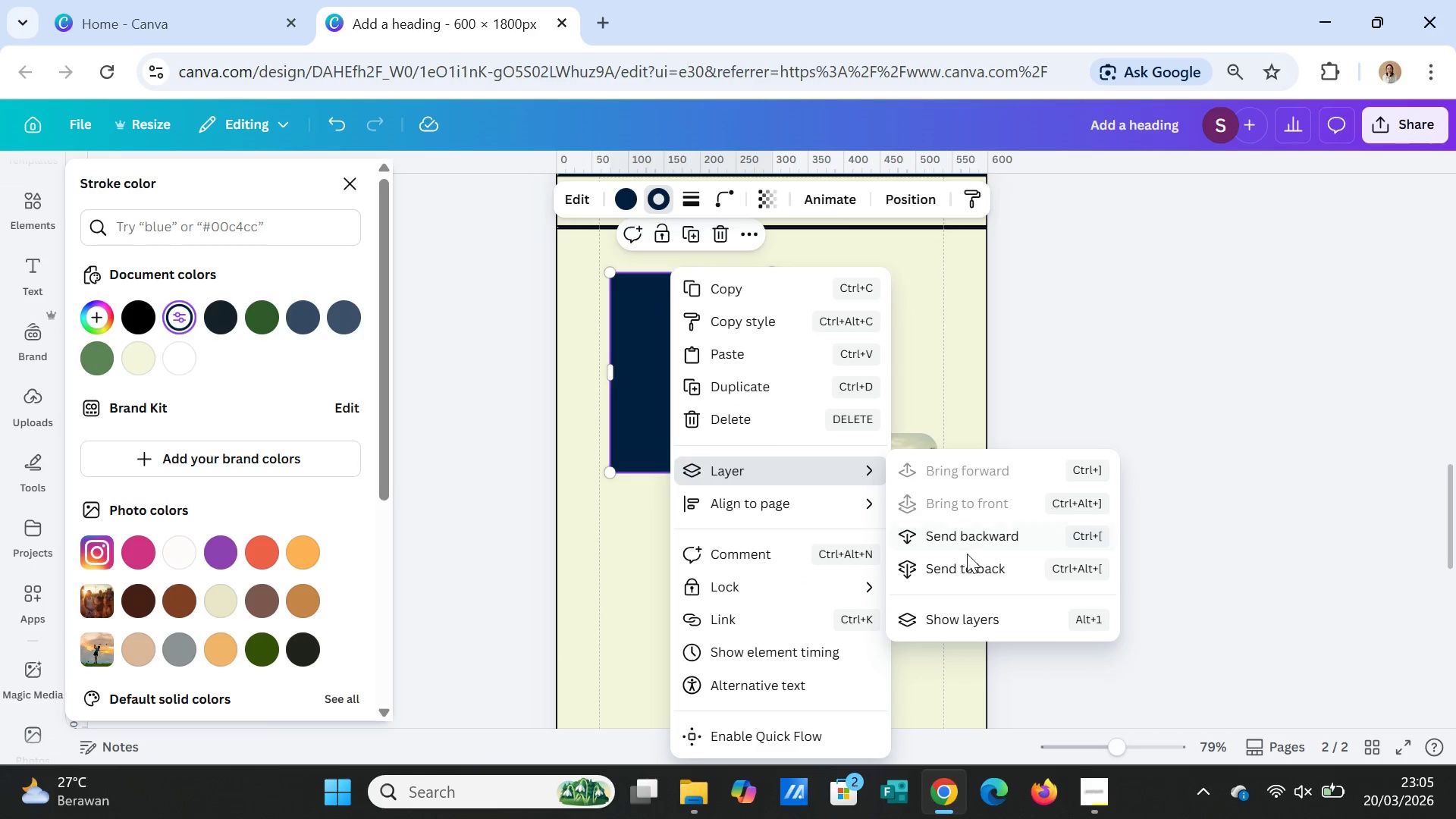 
left_click([963, 565])
 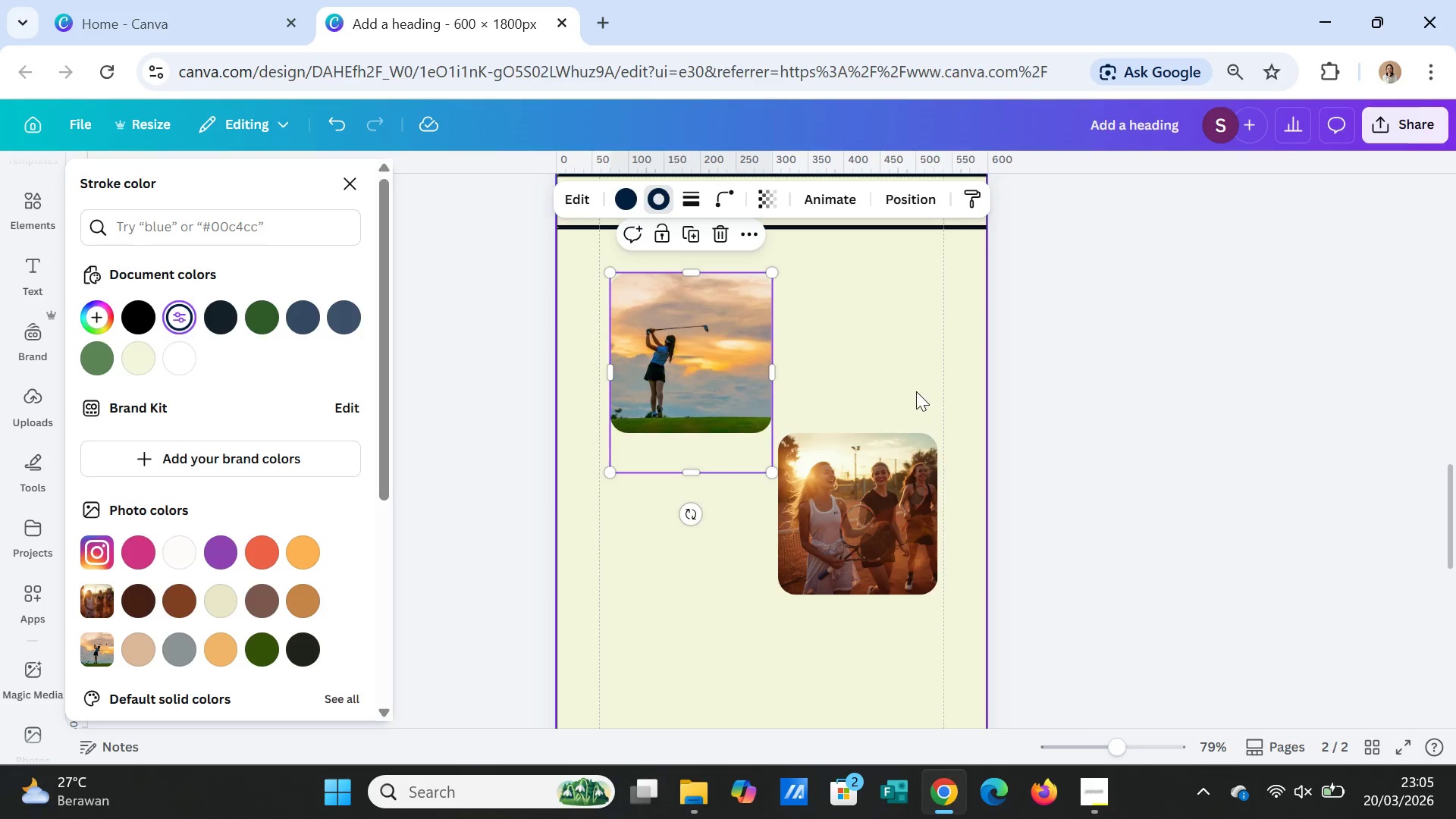 
left_click([916, 386])
 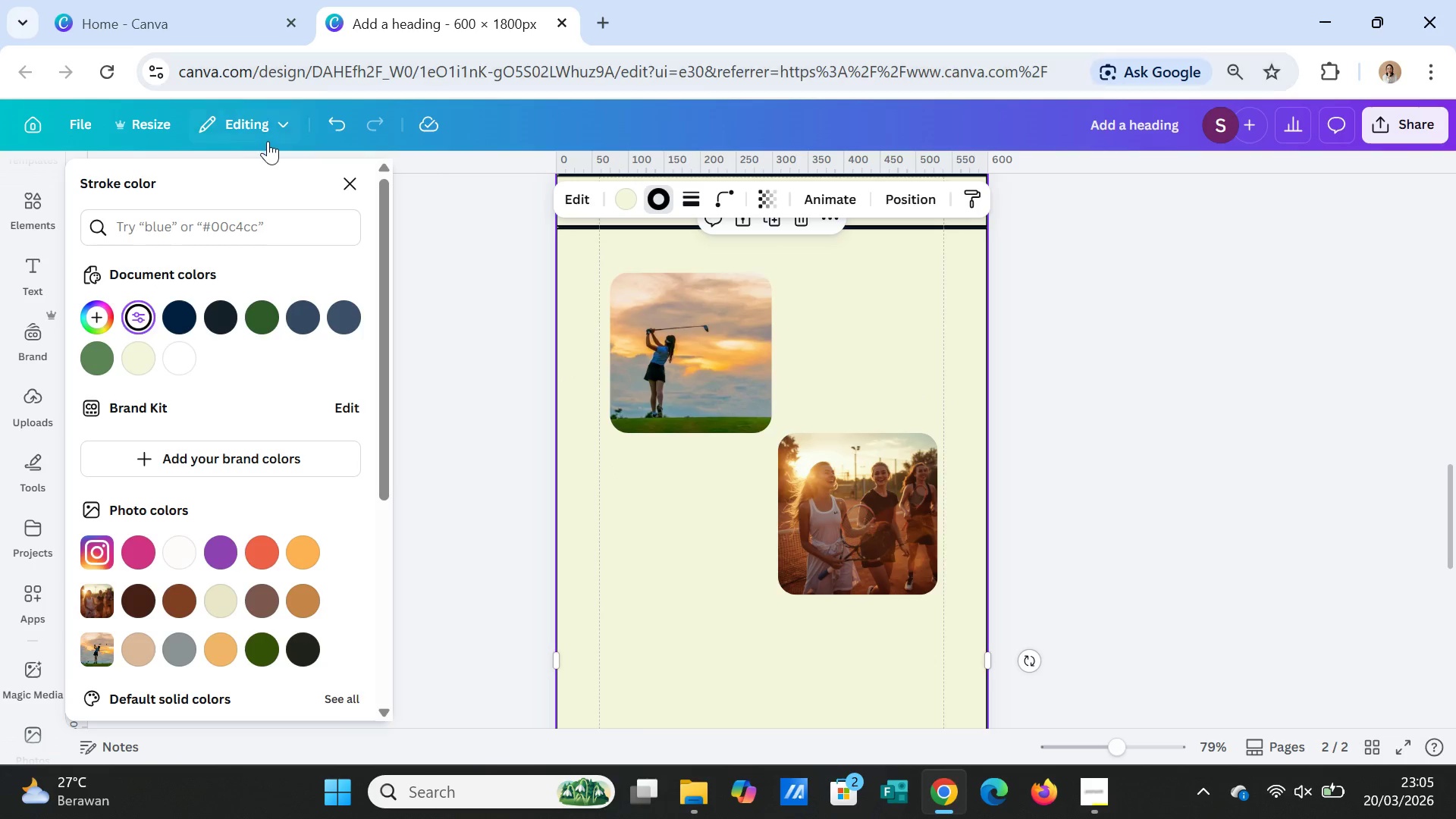 
left_click([333, 124])
 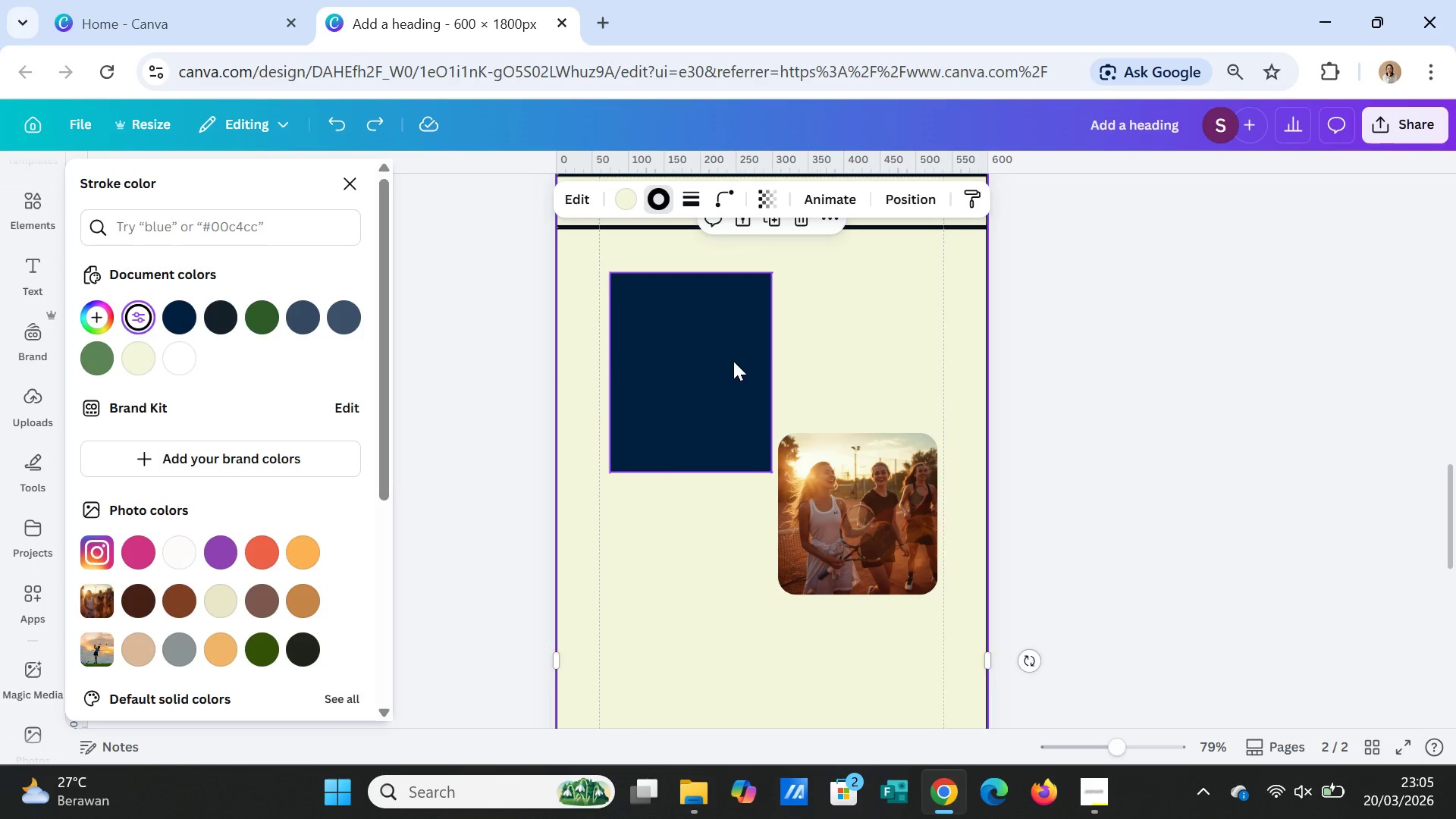 
left_click([733, 361])
 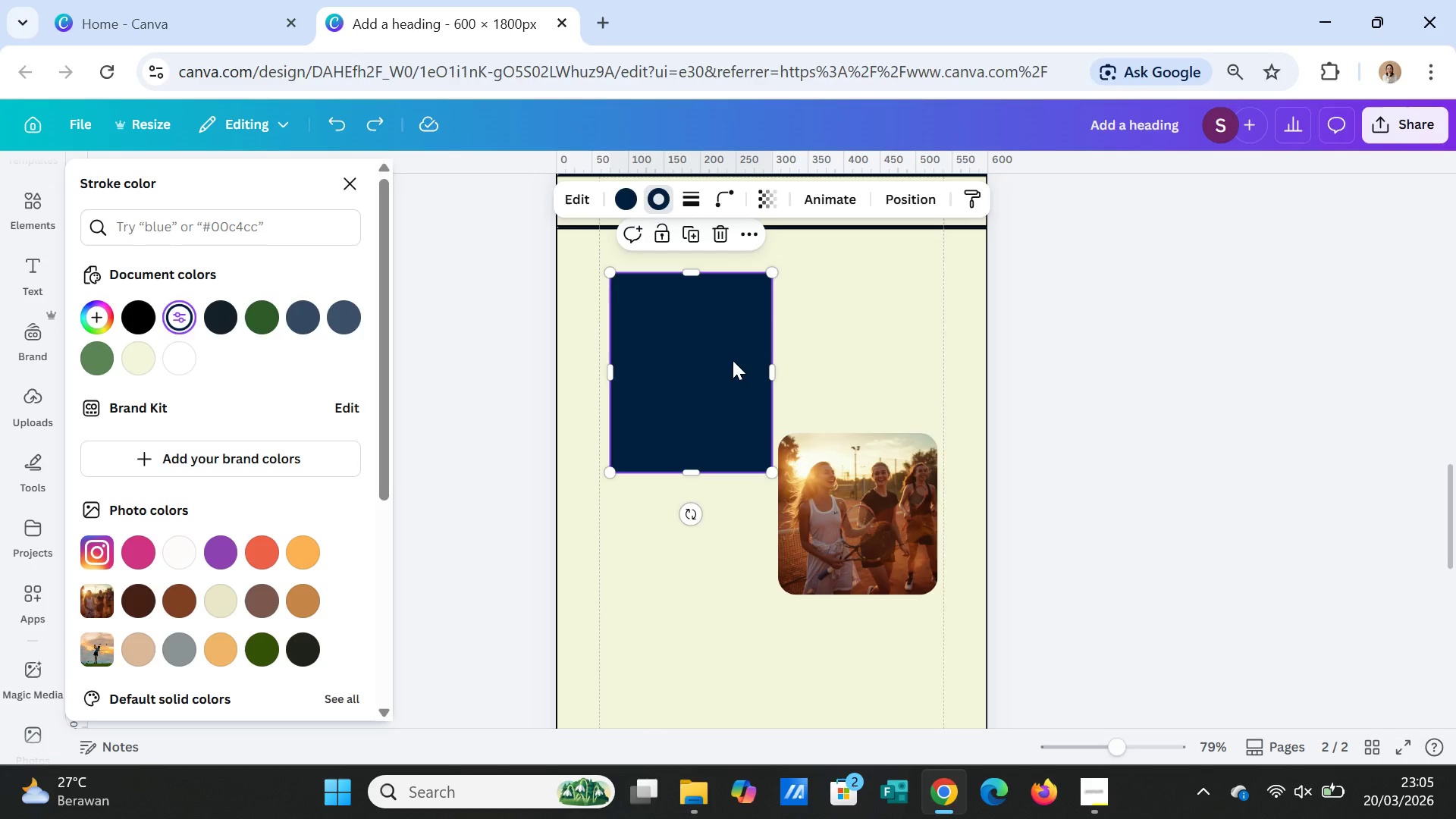 
right_click([733, 360])
 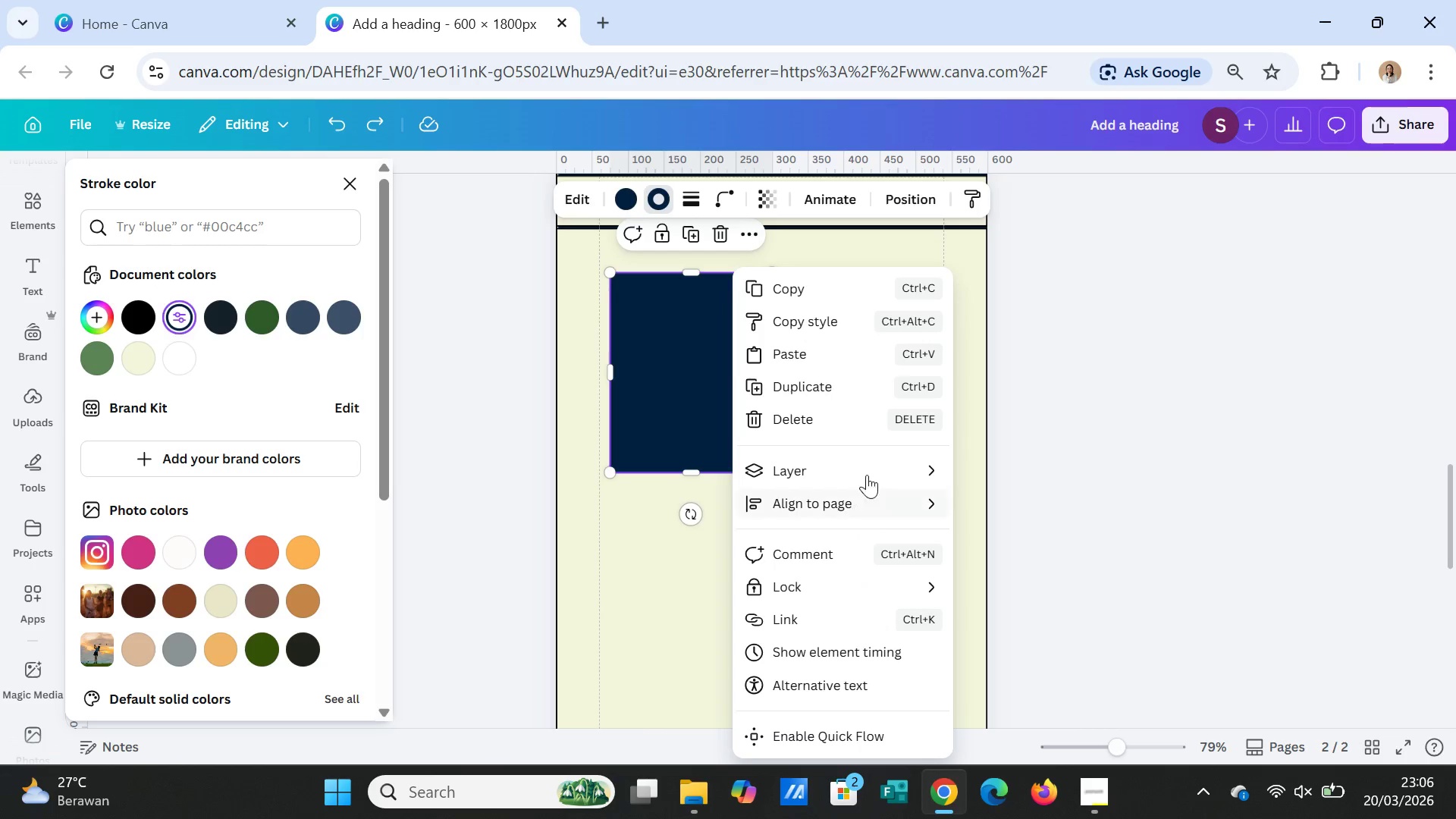 
left_click([872, 466])
 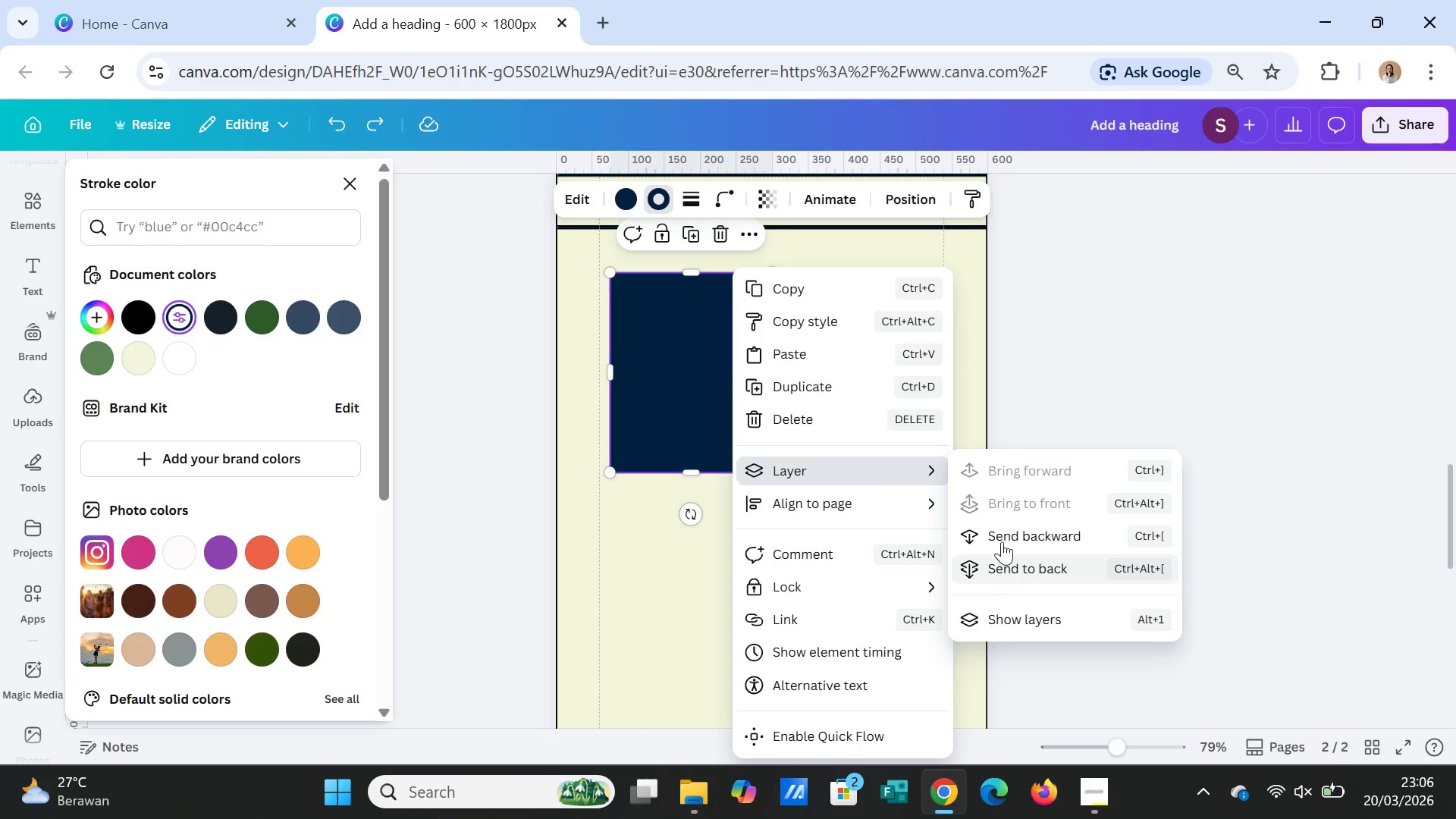 
left_click([1002, 538])
 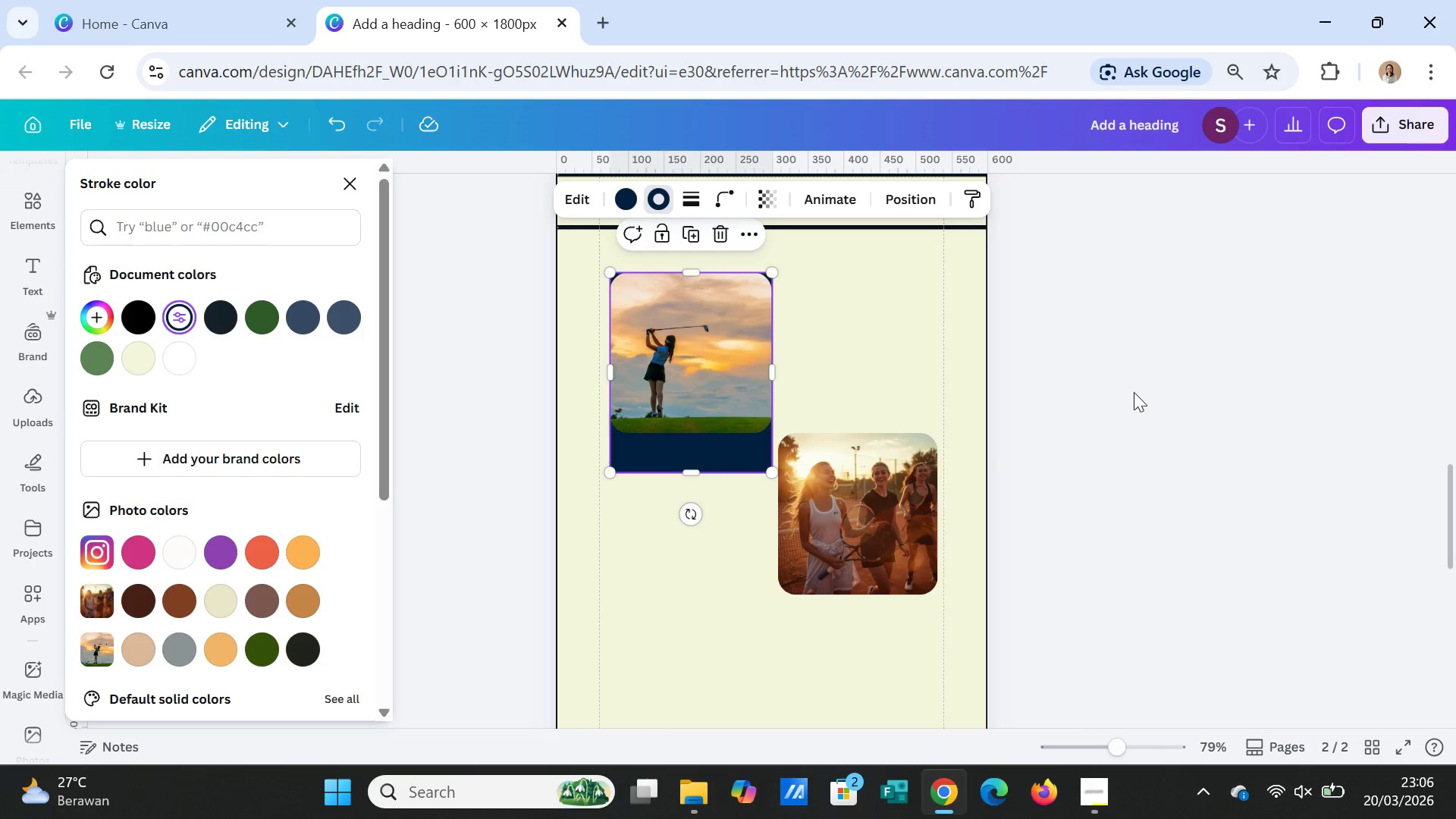 
left_click([1135, 392])
 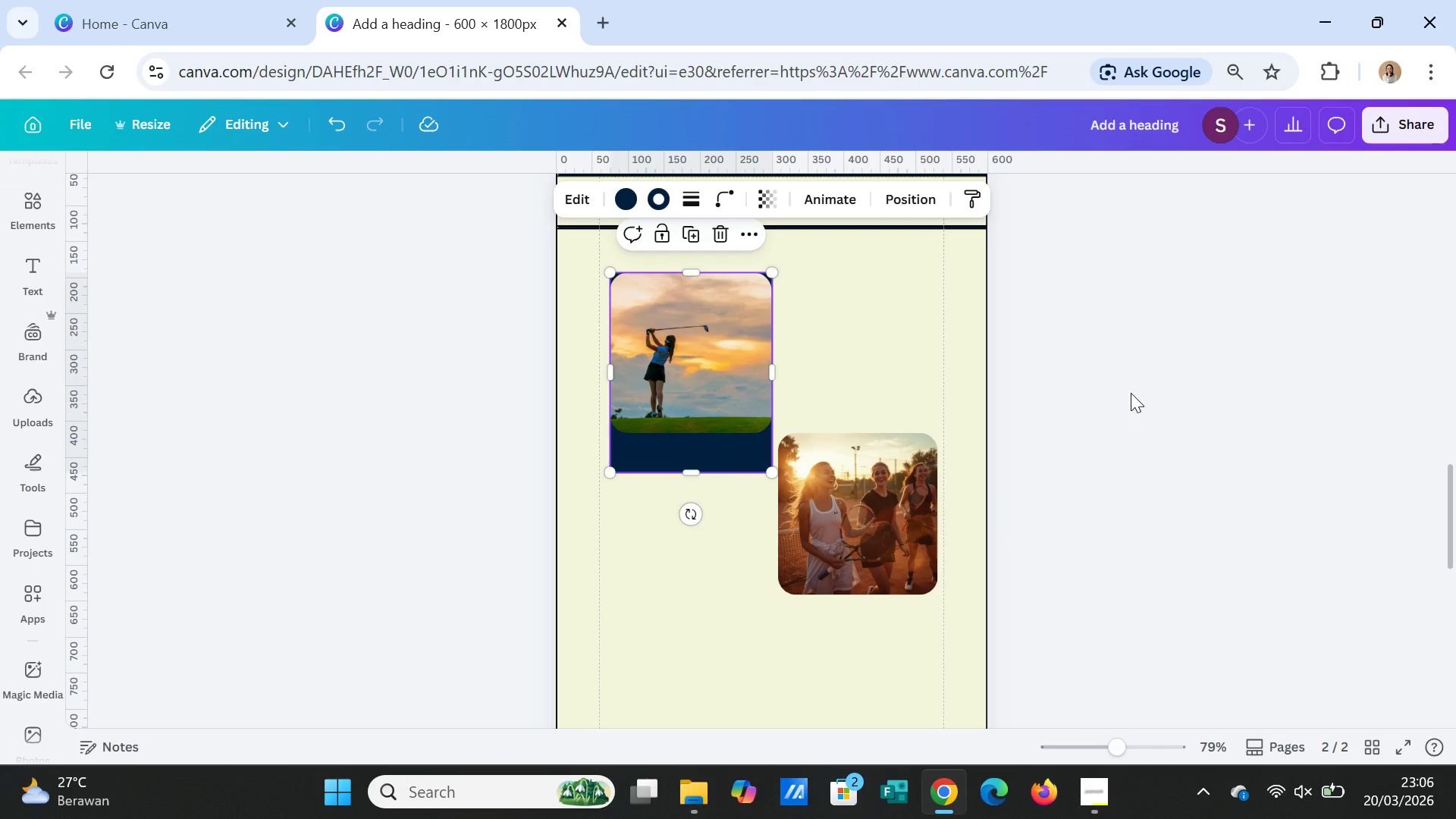 
left_click([1131, 393])
 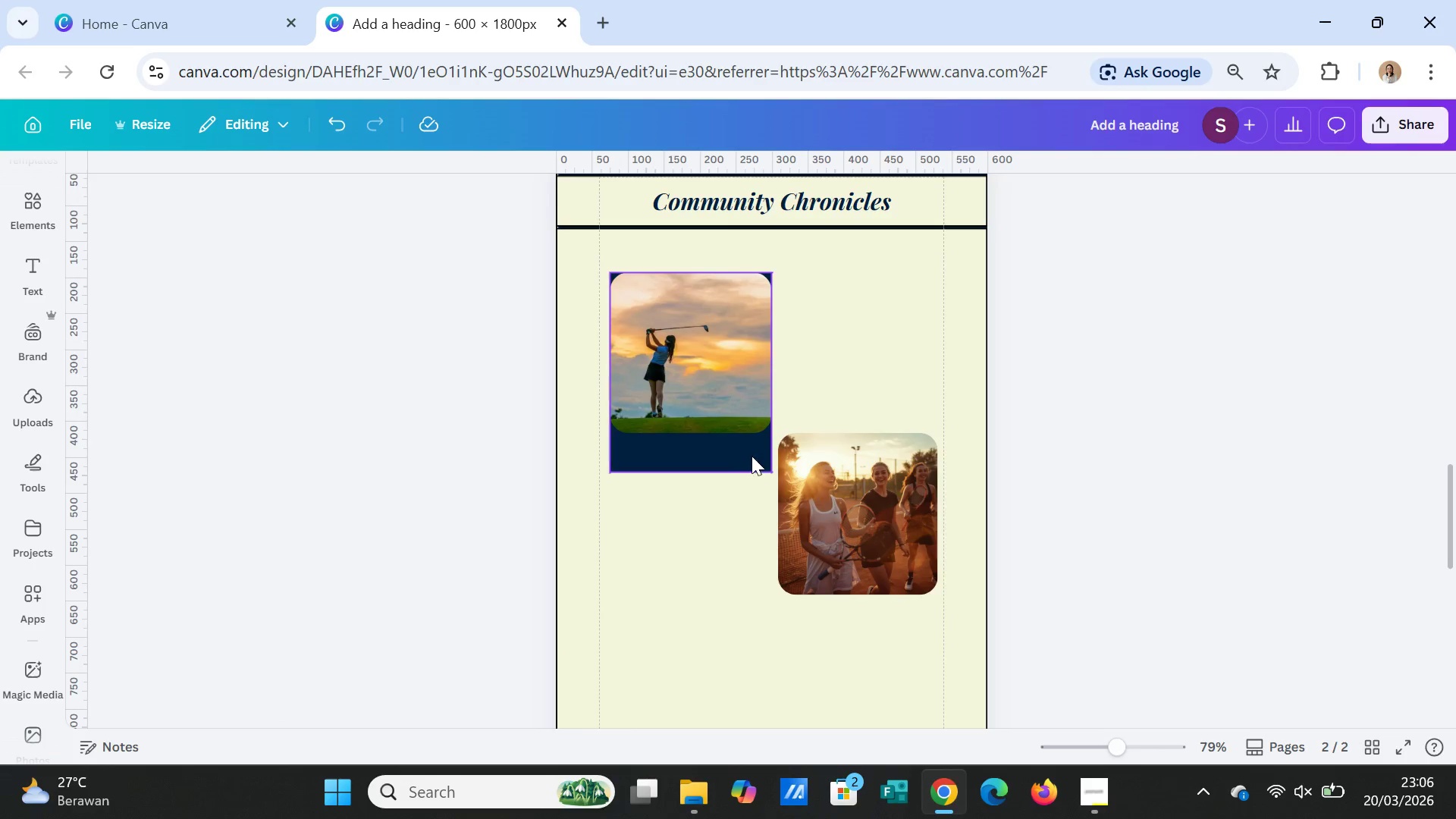 
left_click([750, 456])
 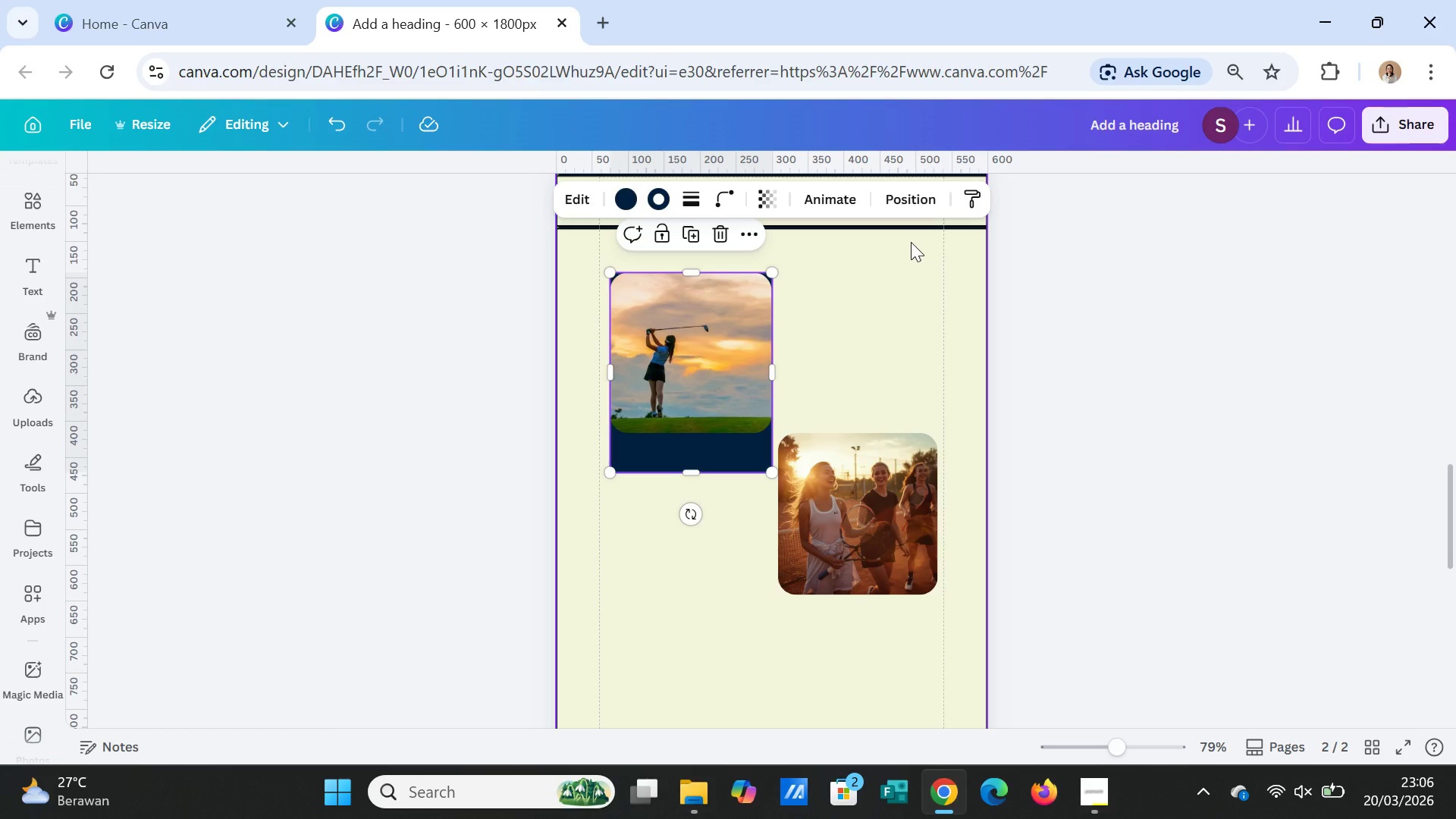 
wait(11.0)
 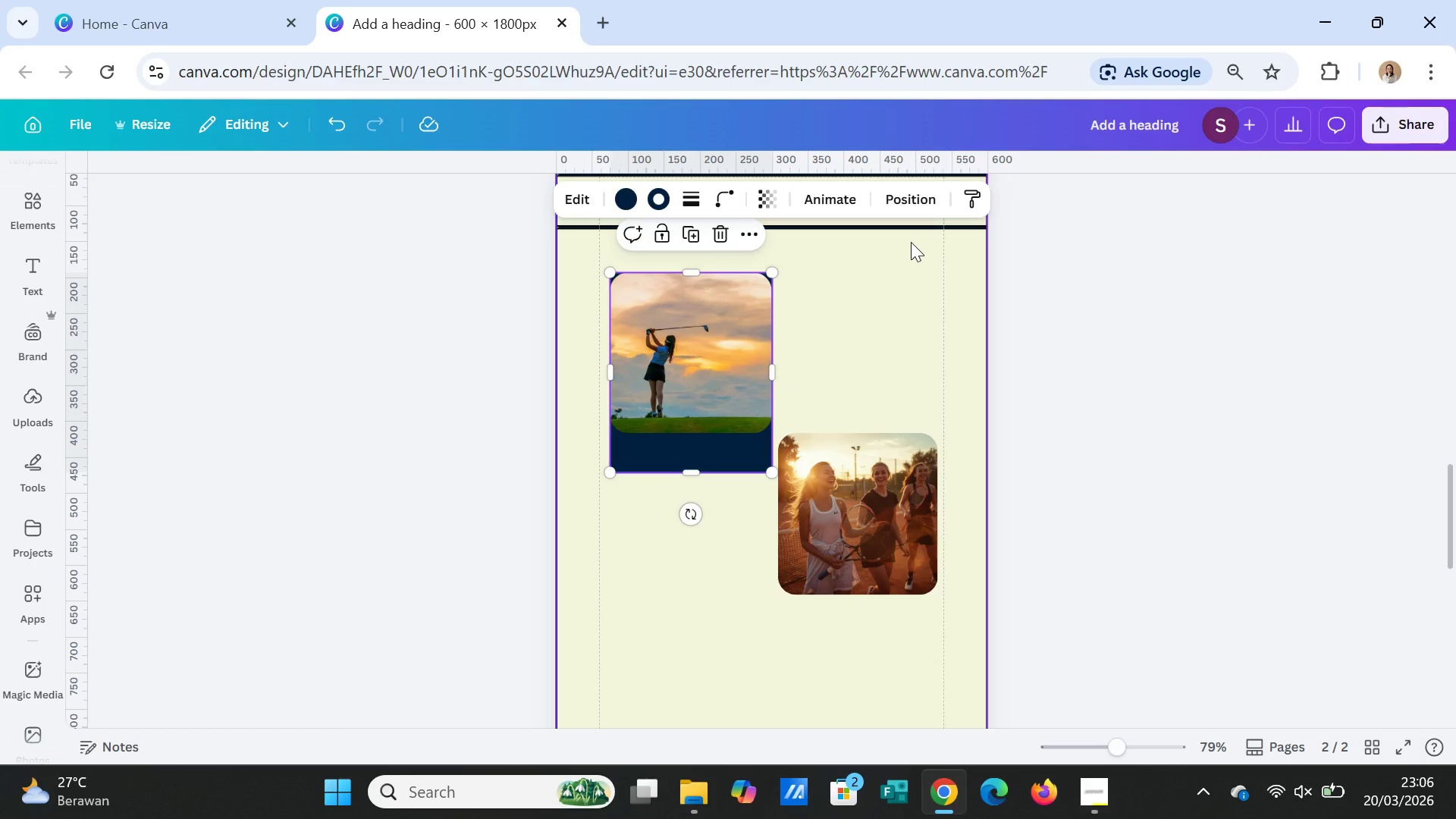 
left_click([708, 464])
 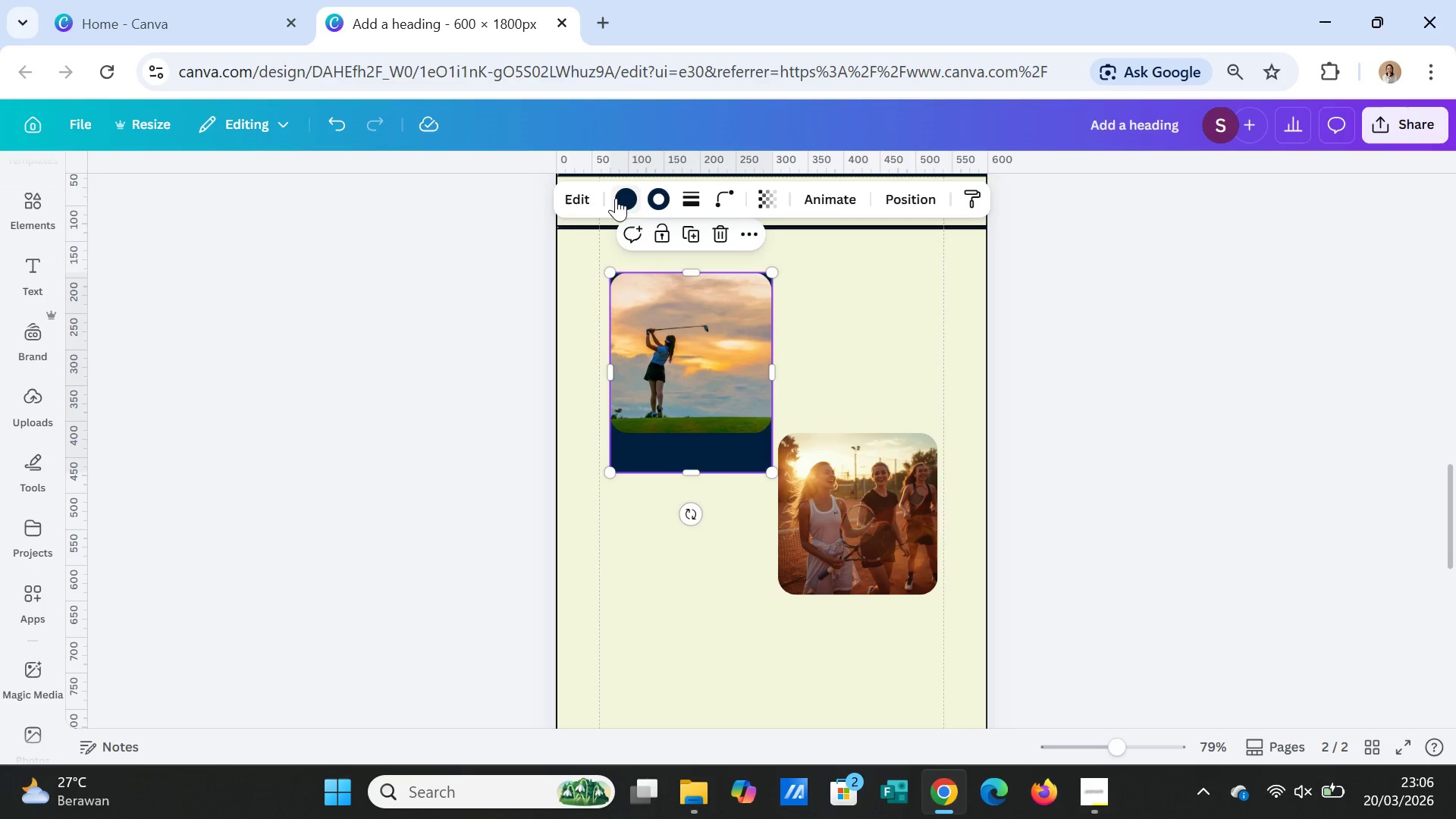 
left_click([621, 198])
 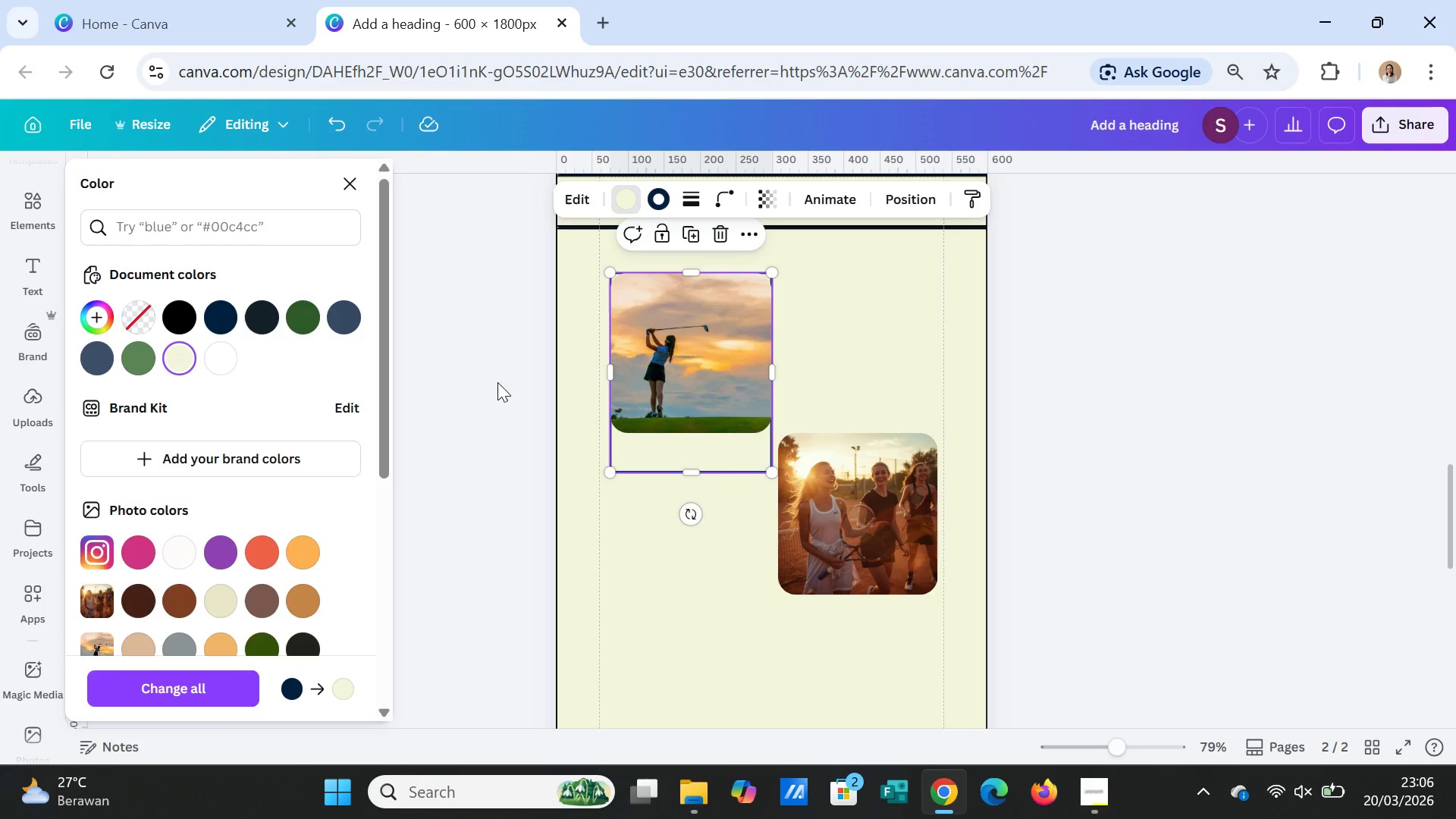 
double_click([1087, 453])
 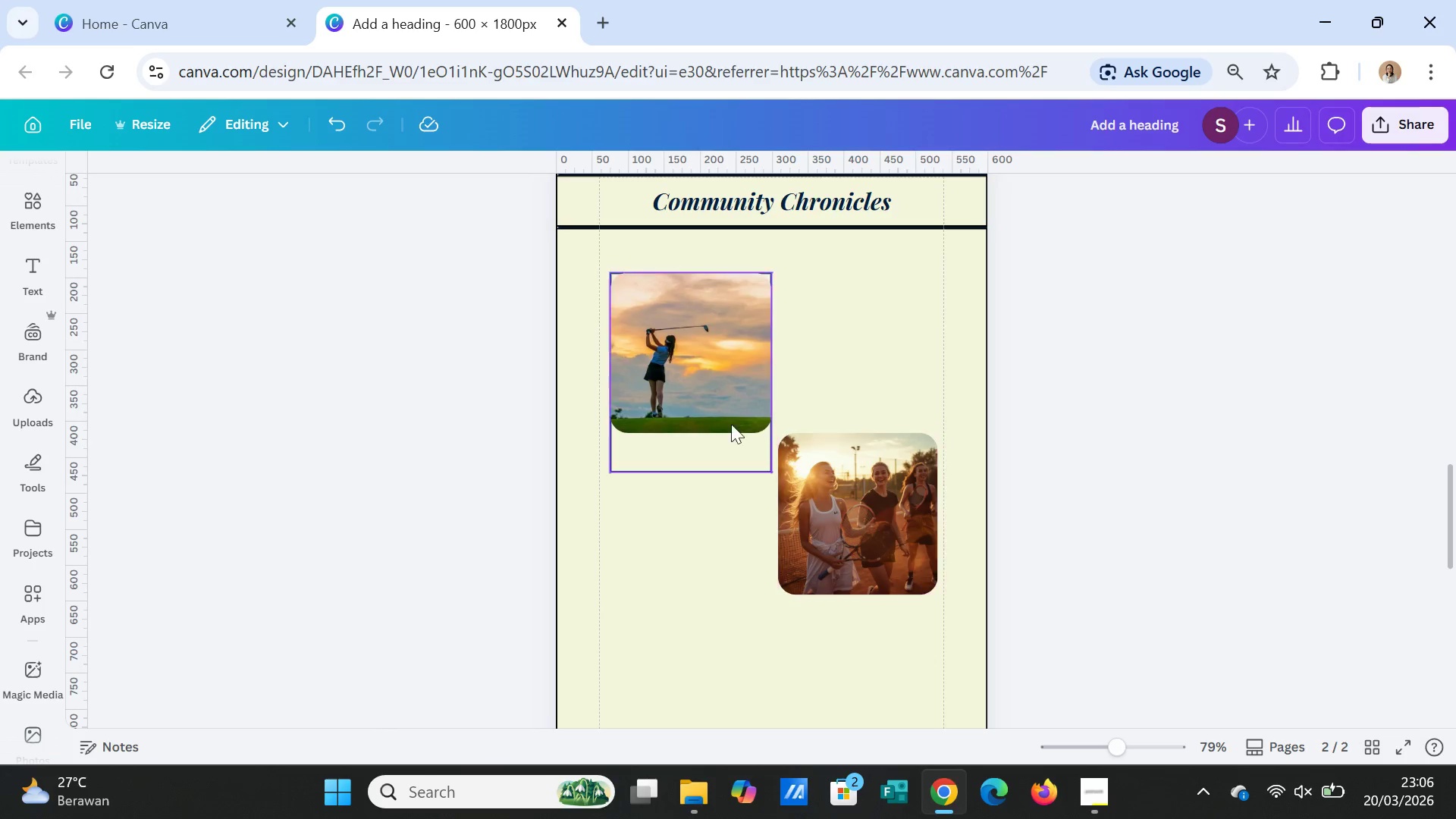 
left_click([692, 384])
 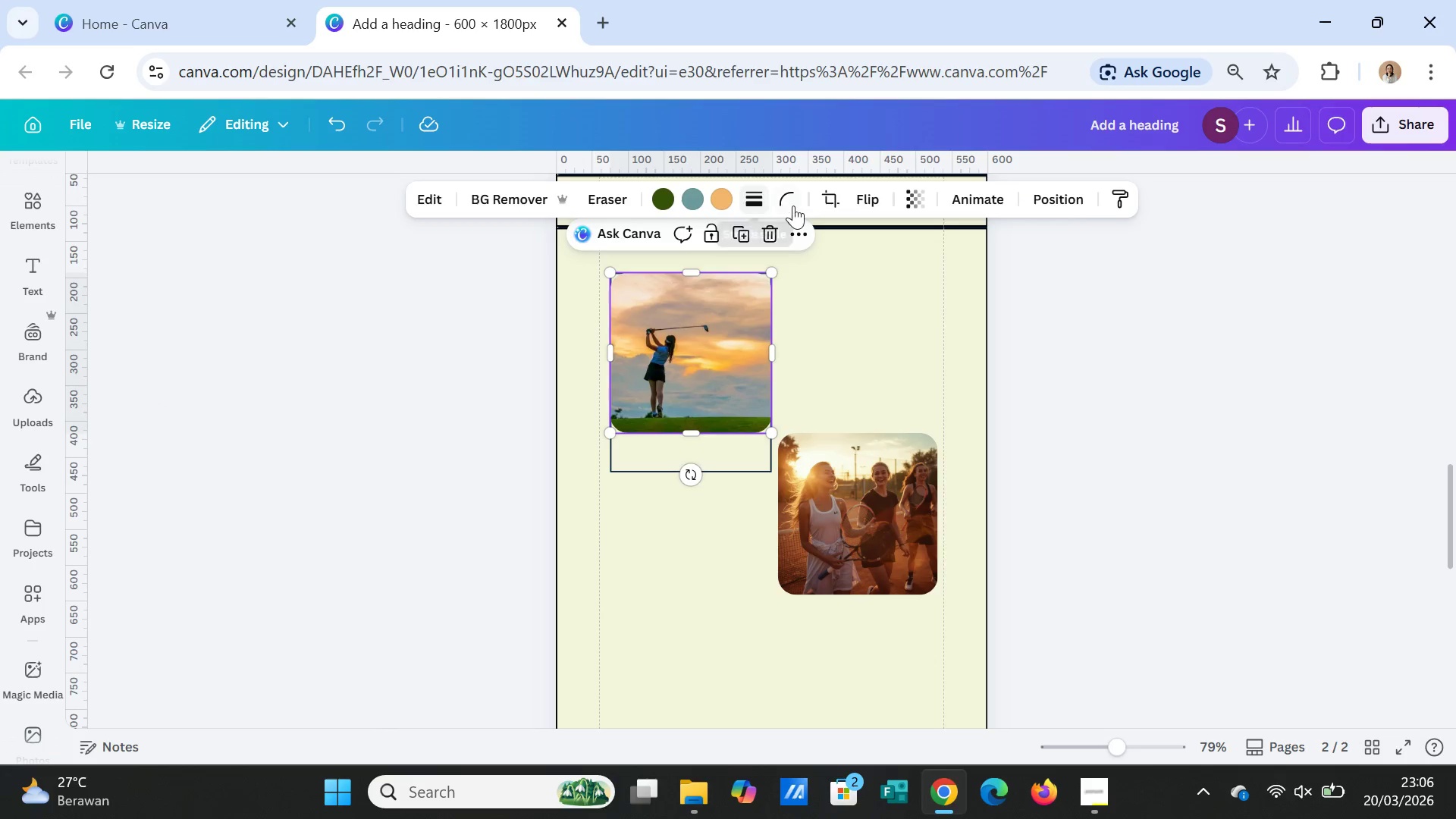 
left_click([791, 201])
 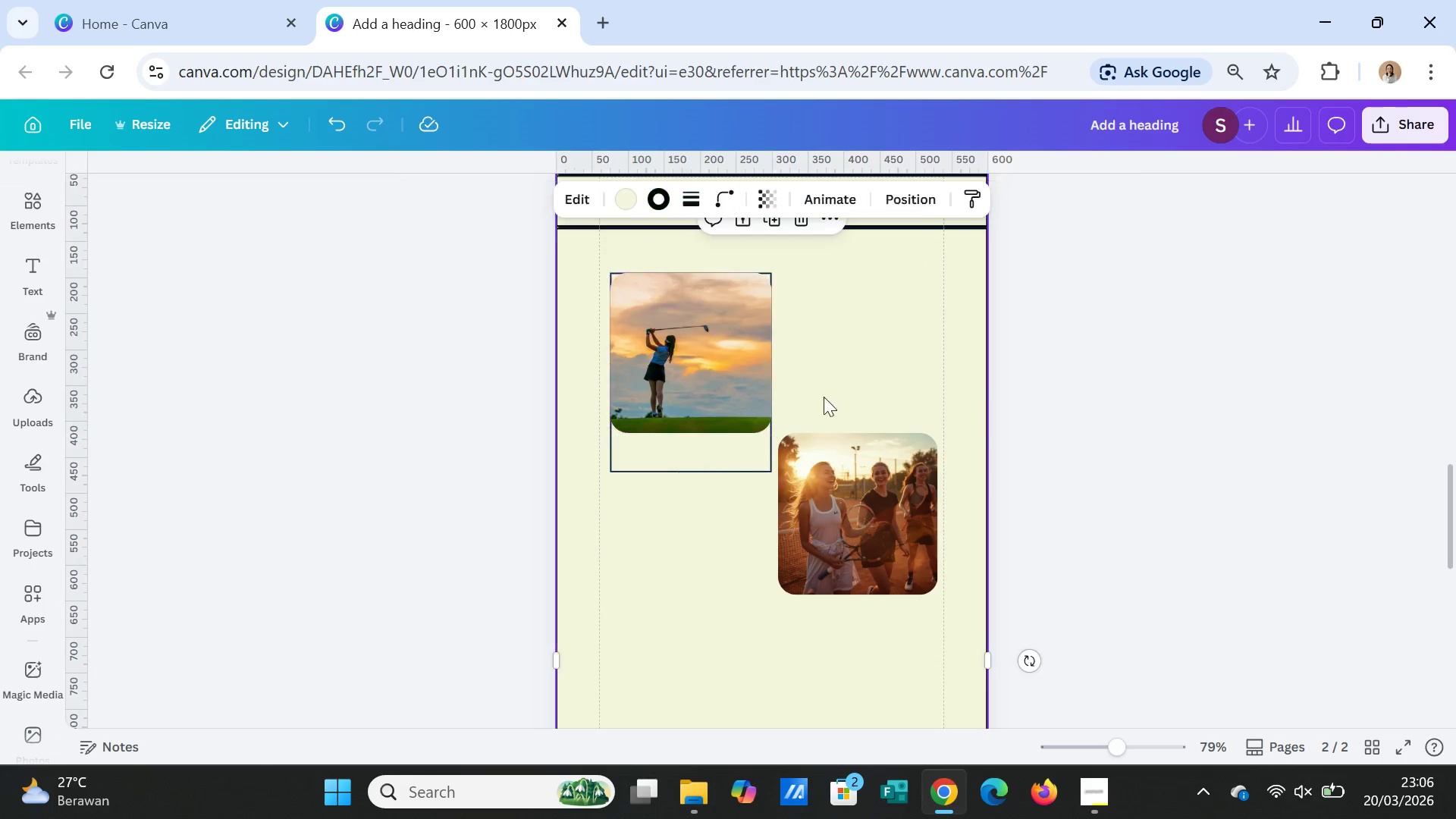 
left_click([705, 466])
 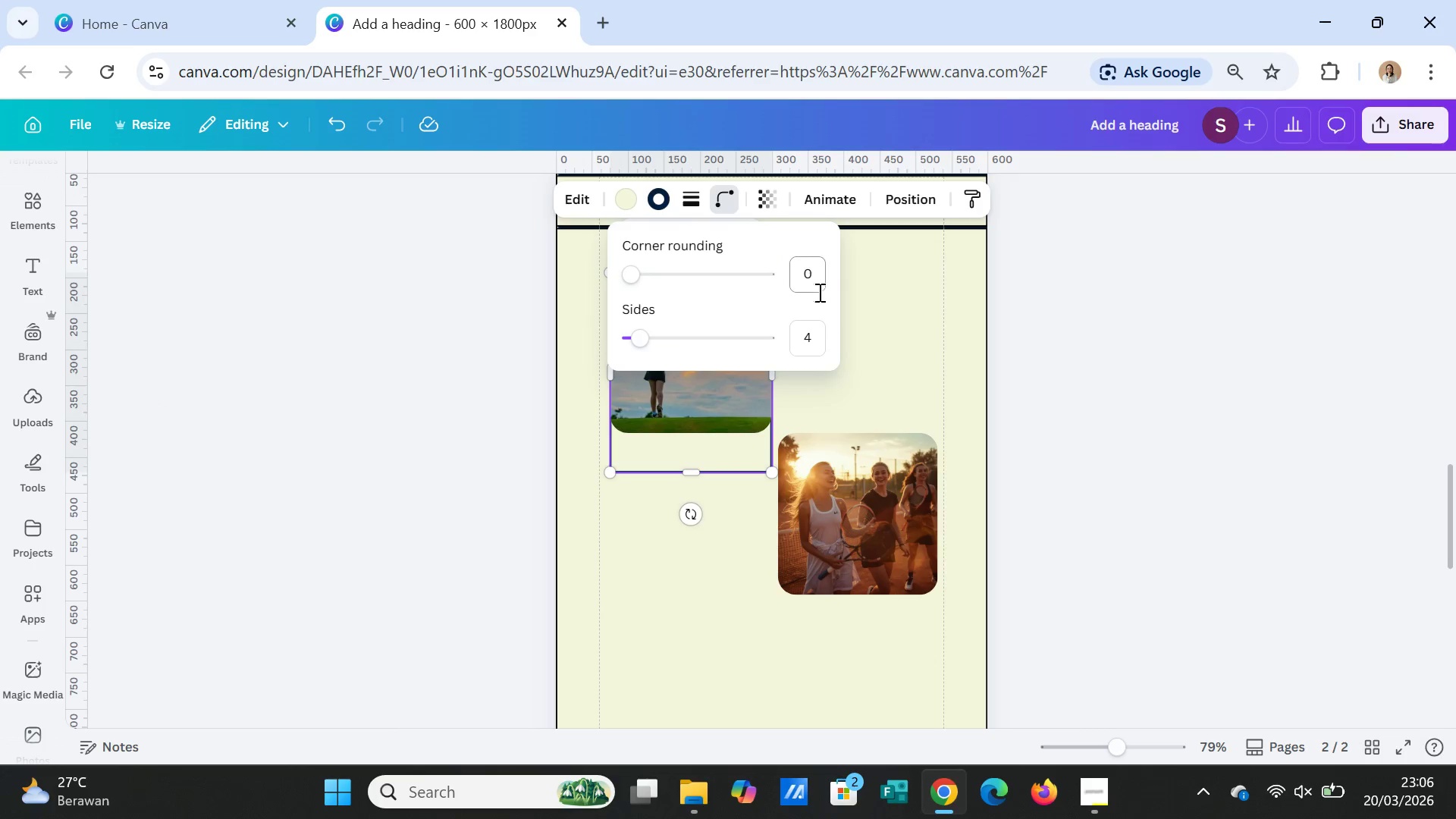 
left_click([807, 268])
 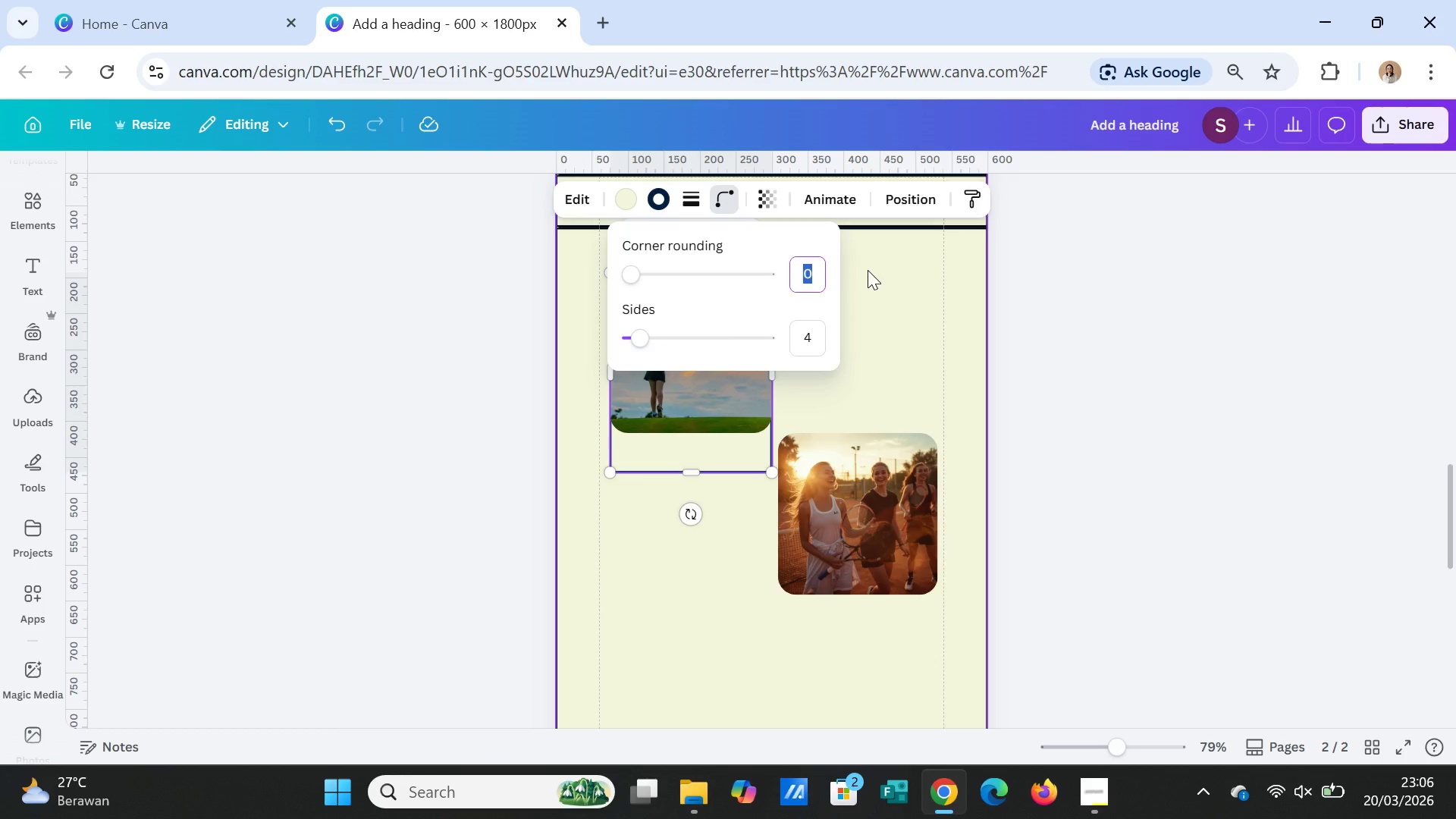 
type(25)
 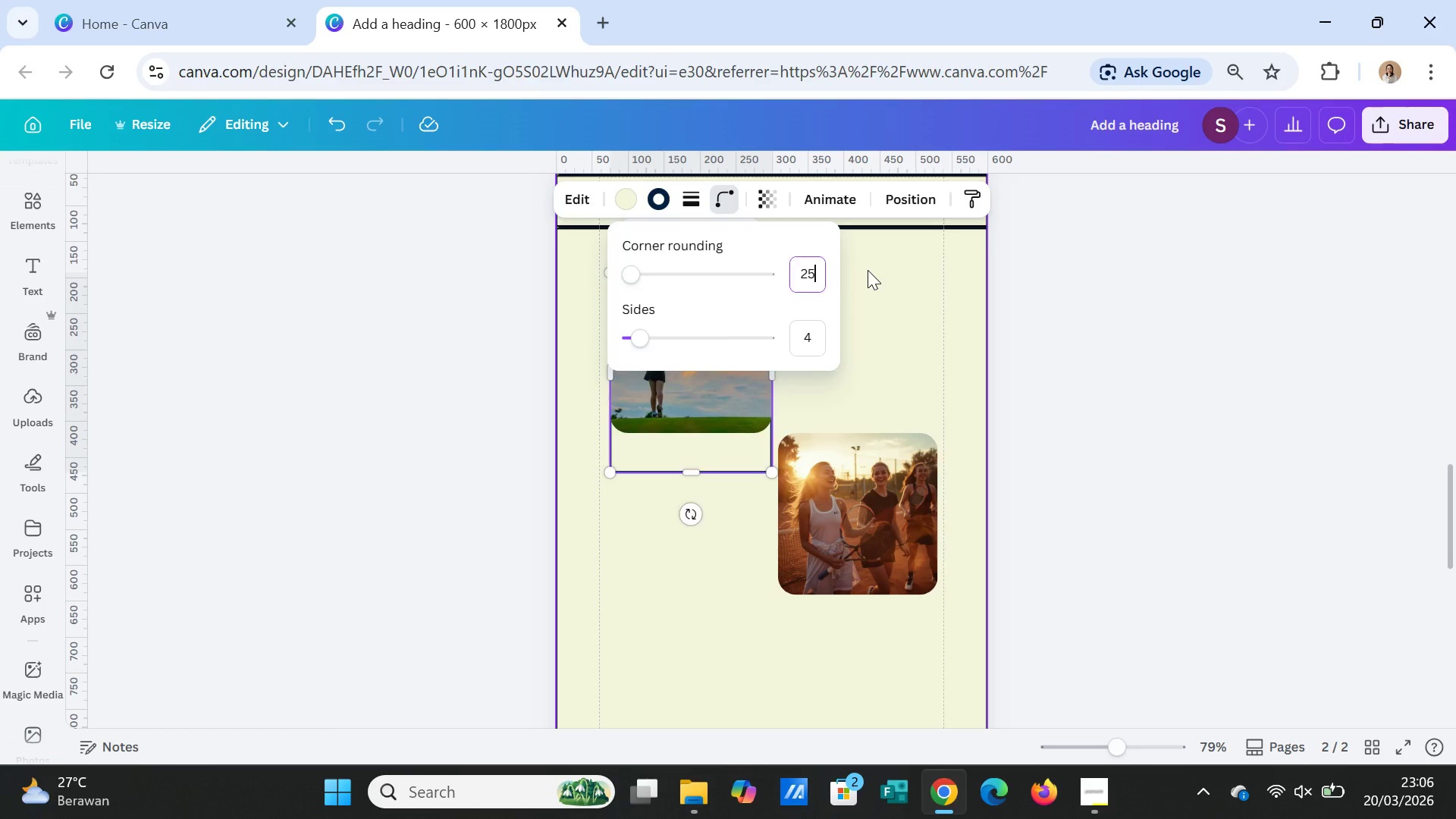 
key(Enter)
 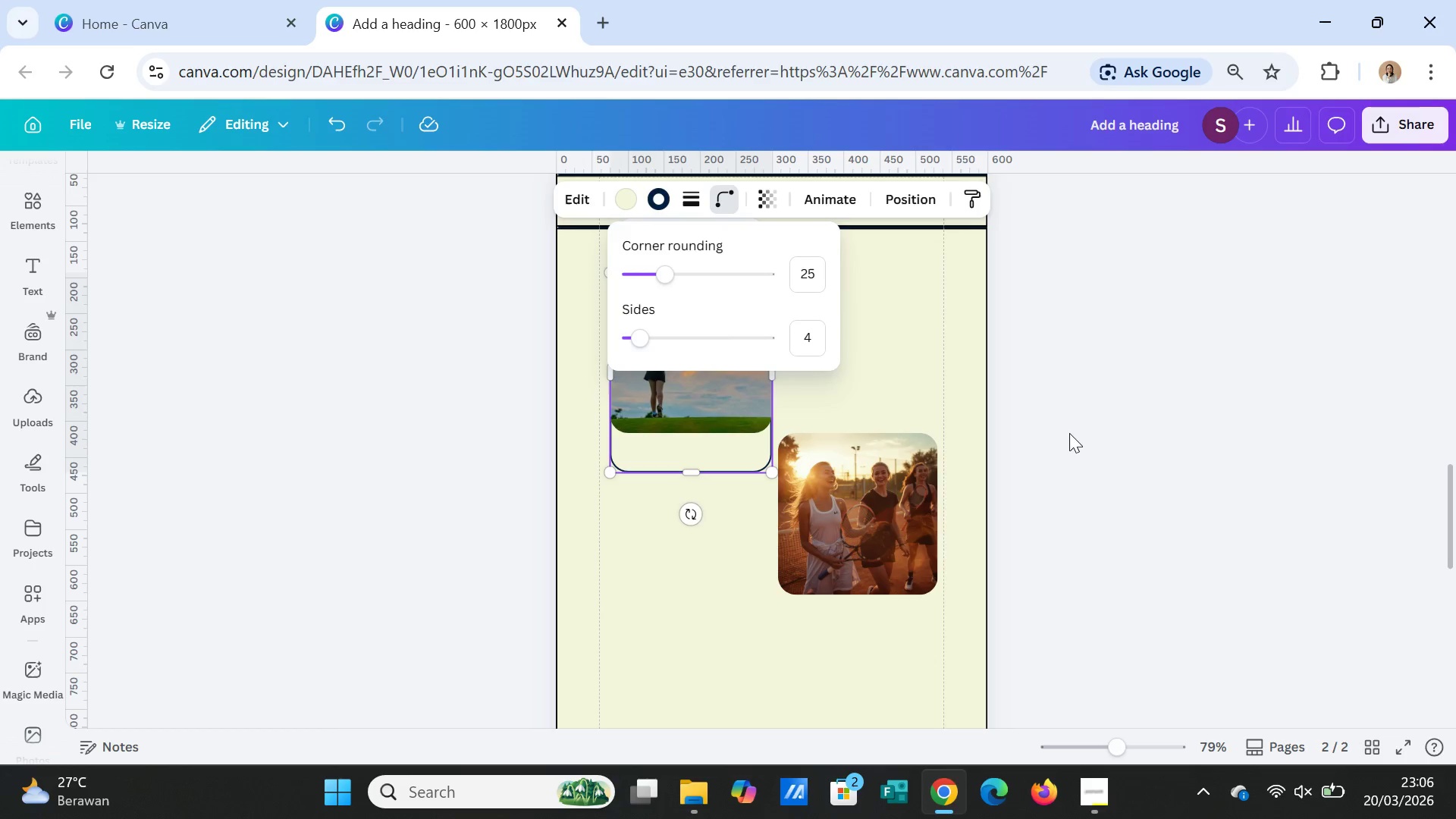 
left_click([1094, 438])
 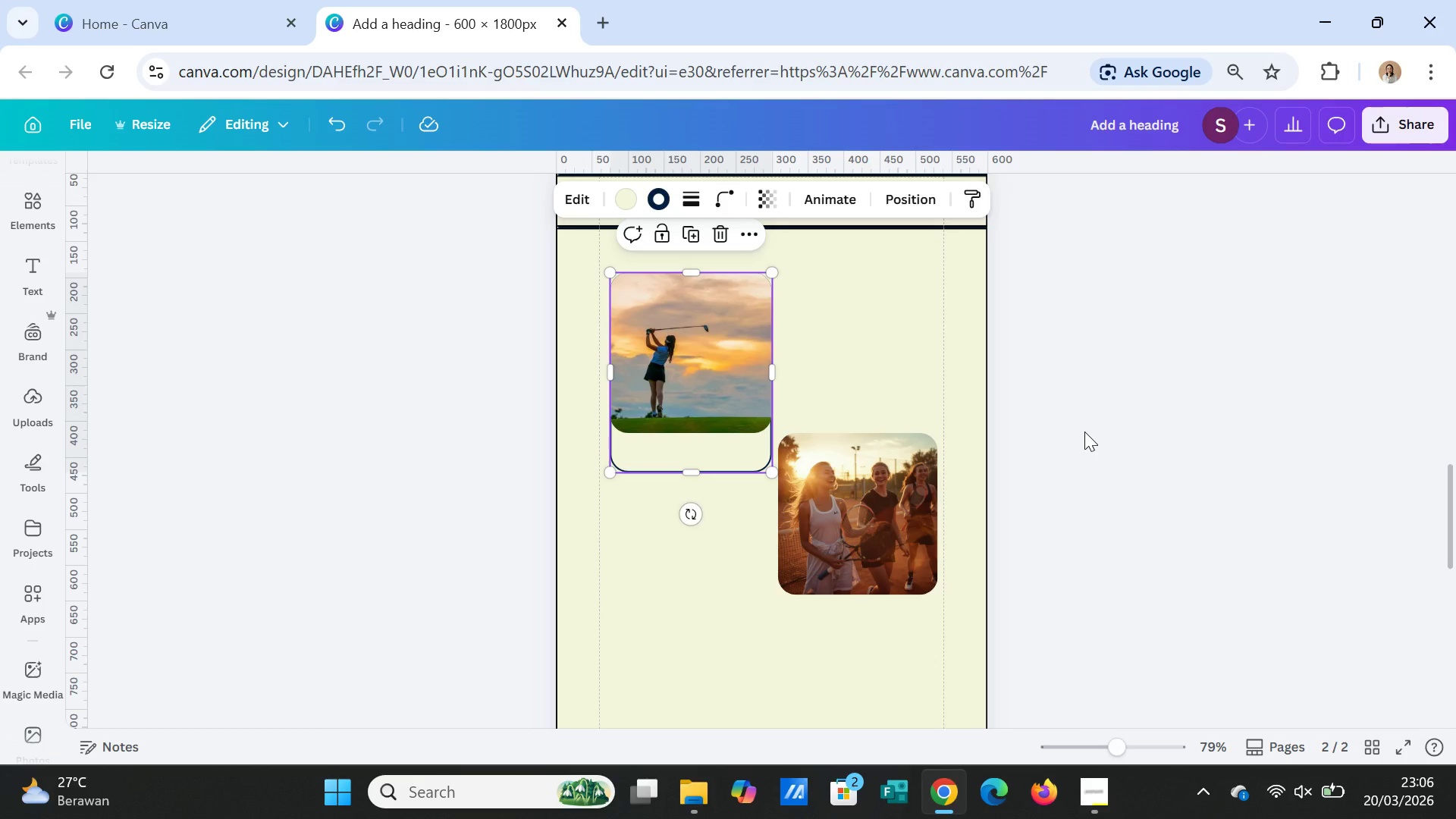 
left_click([1084, 431])
 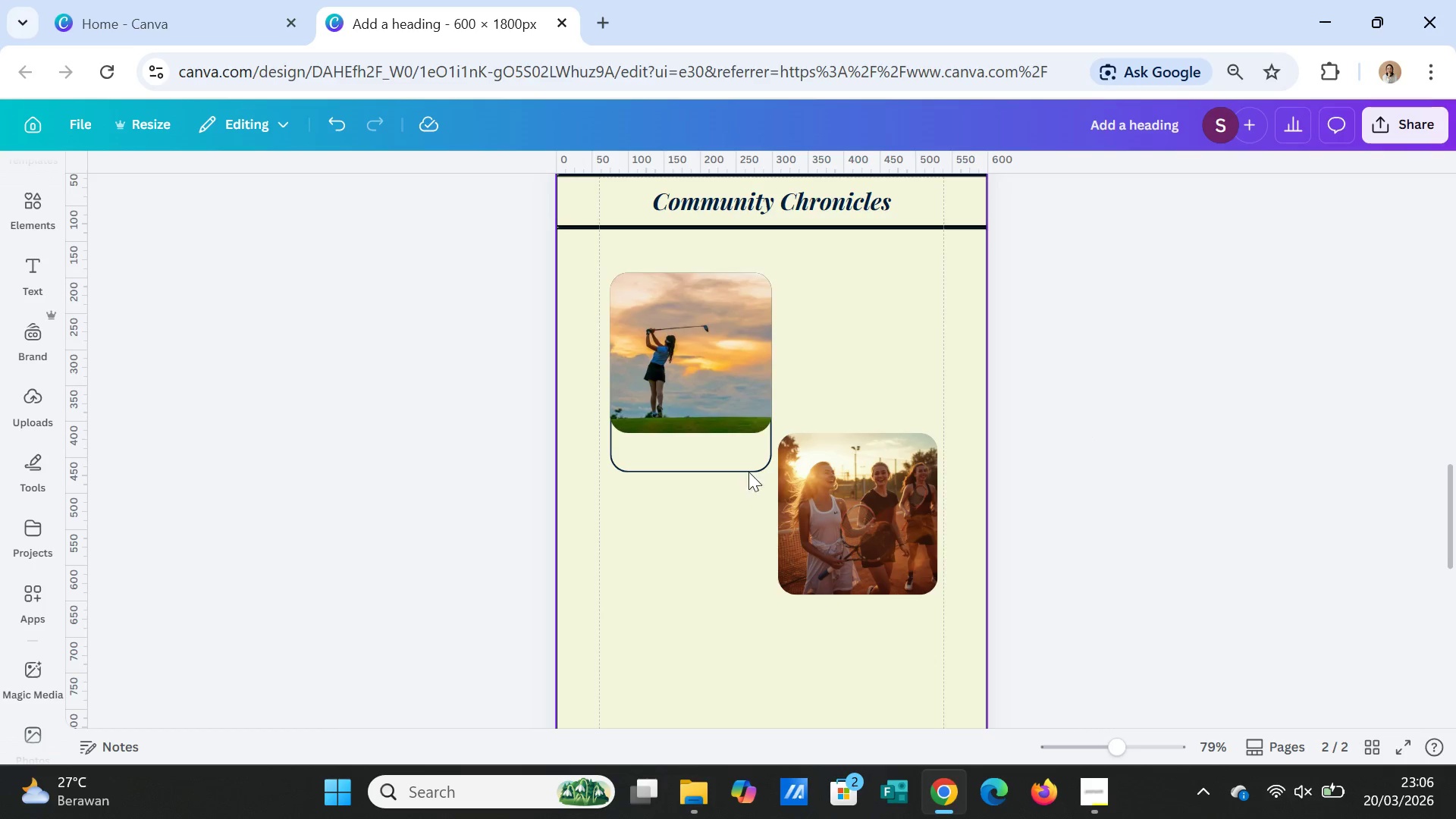 
left_click([742, 465])
 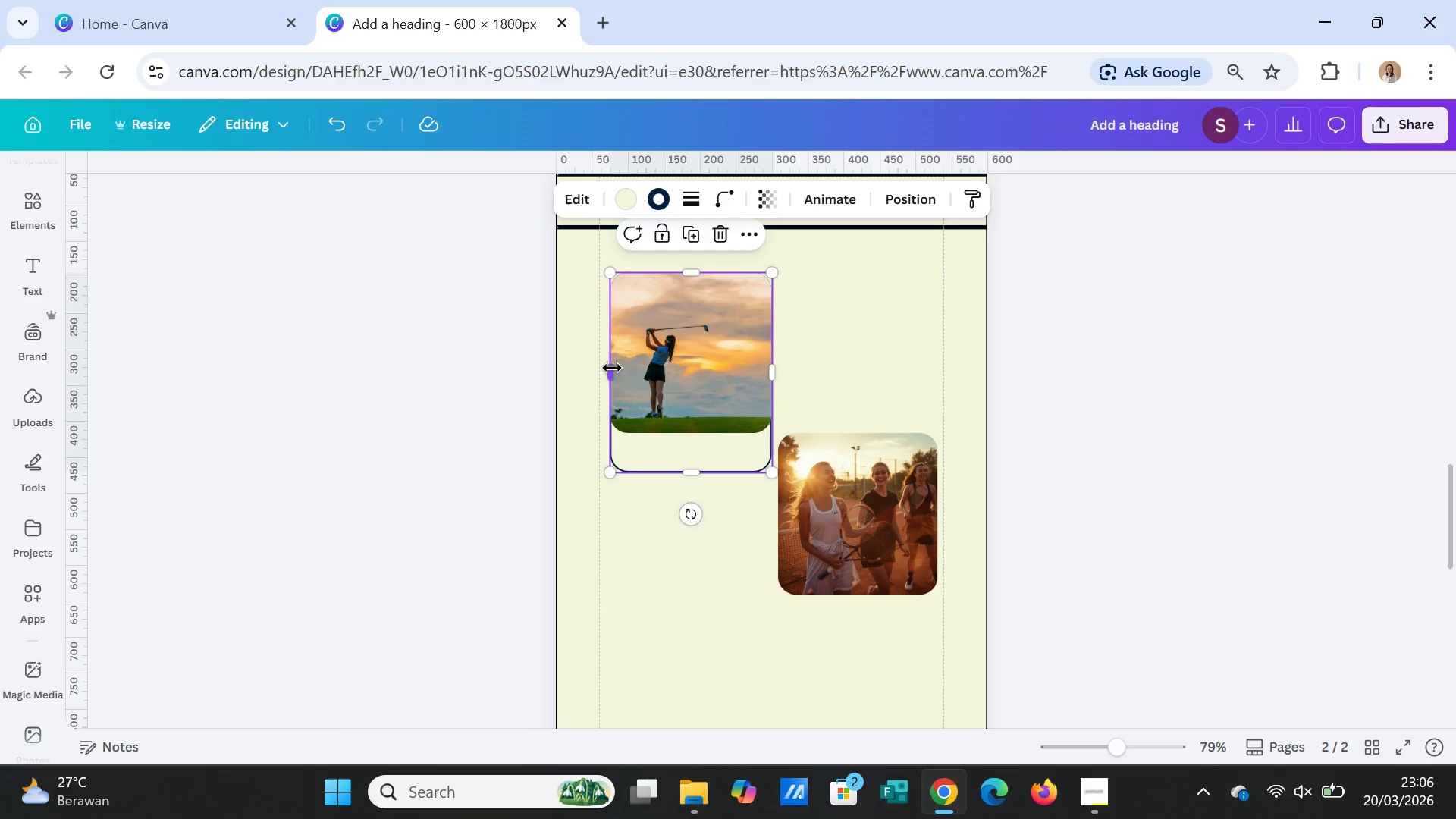 
left_click_drag(start_coordinate=[610, 366], to_coordinate=[607, 366])
 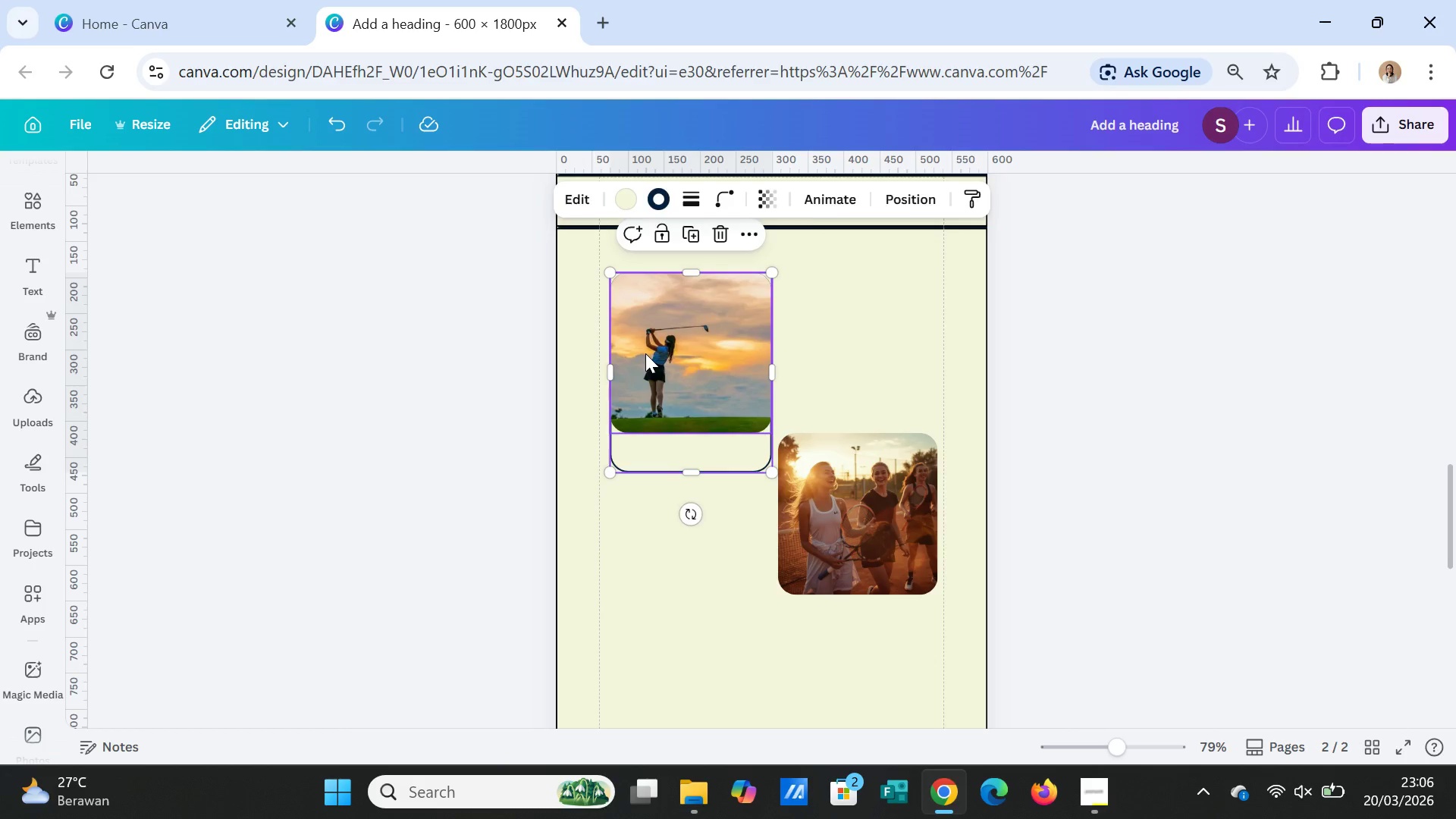 
left_click([645, 353])
 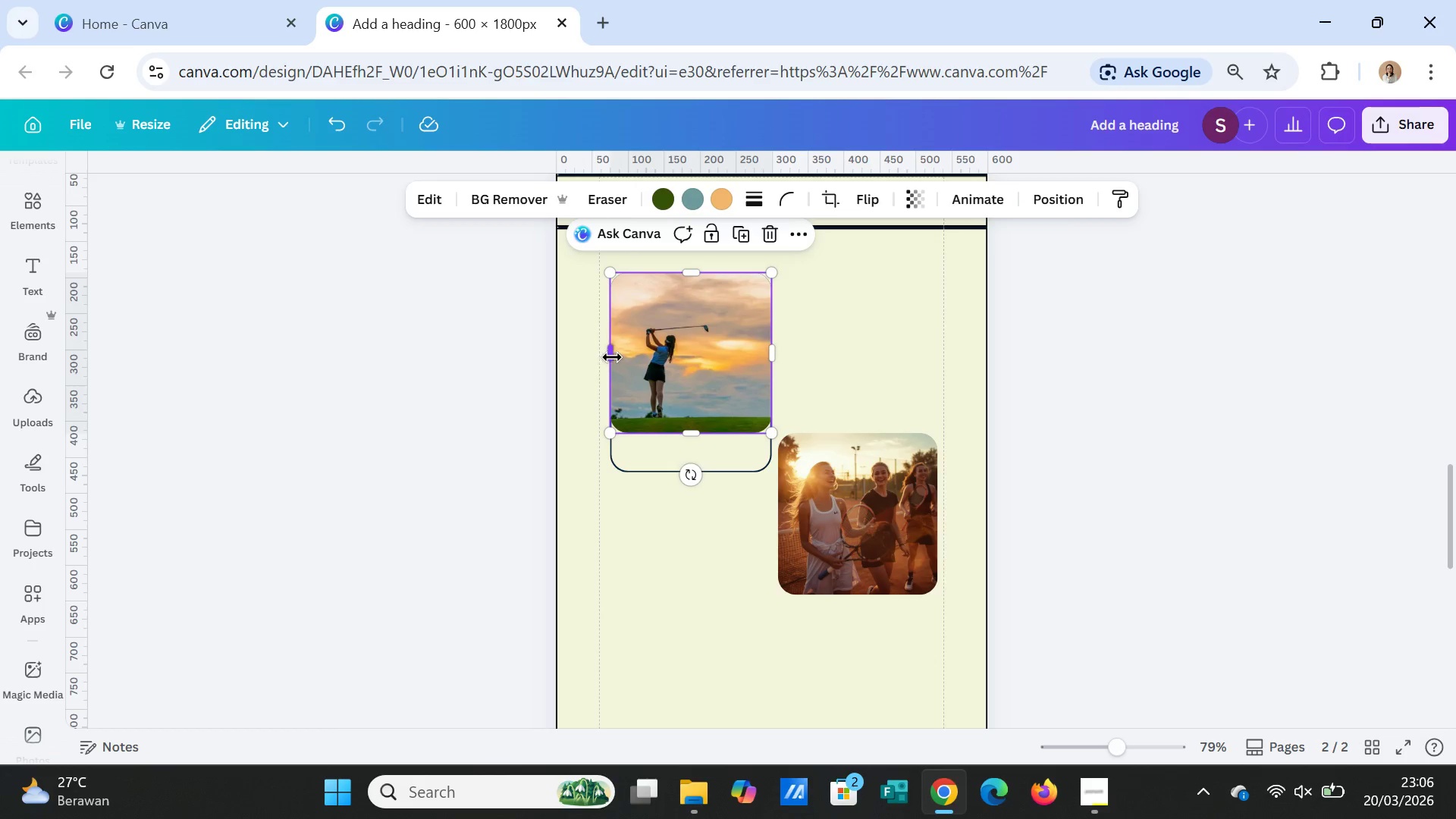 
left_click_drag(start_coordinate=[613, 356], to_coordinate=[608, 355])
 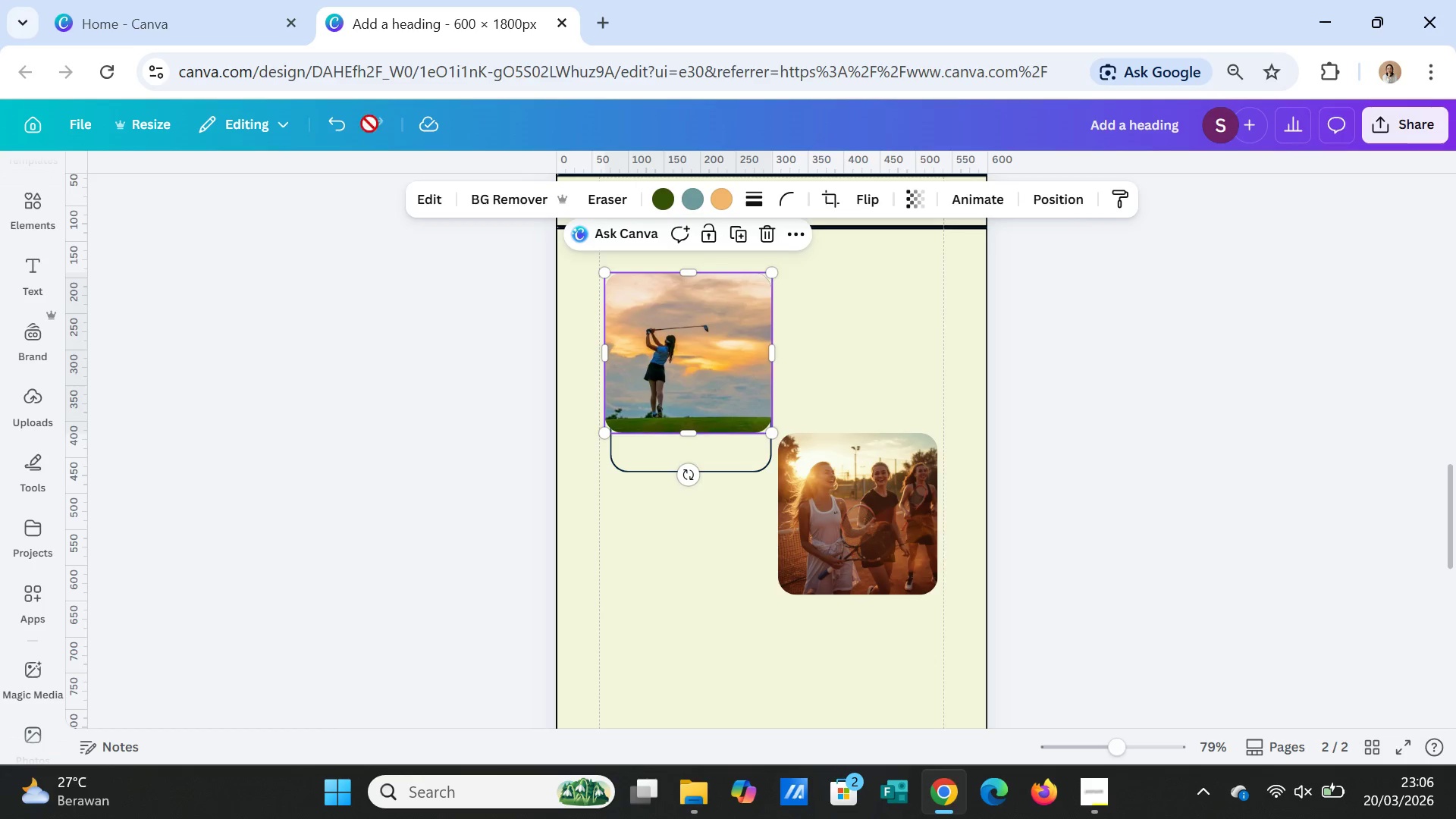 
left_click([337, 122])
 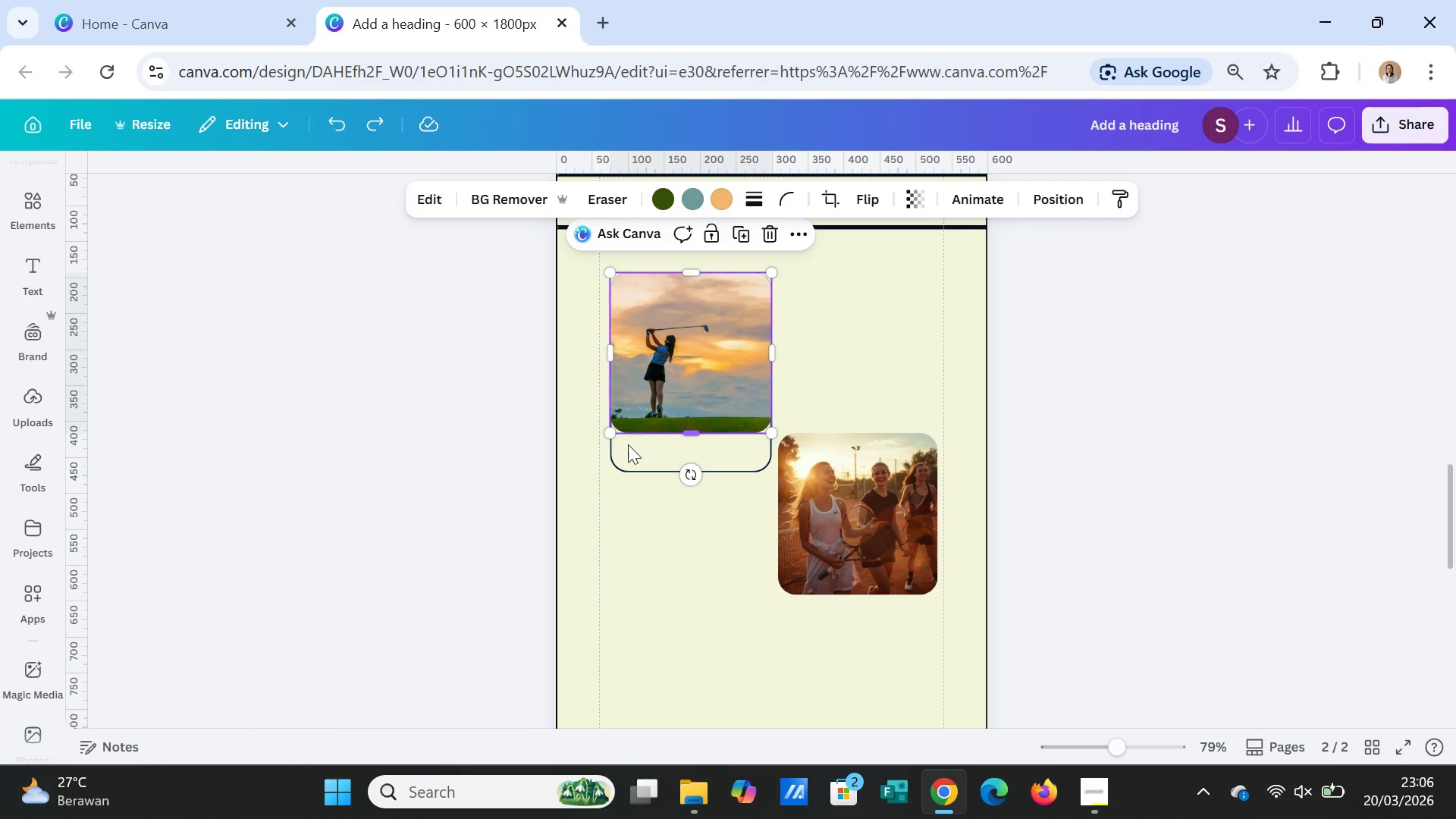 
left_click([627, 451])
 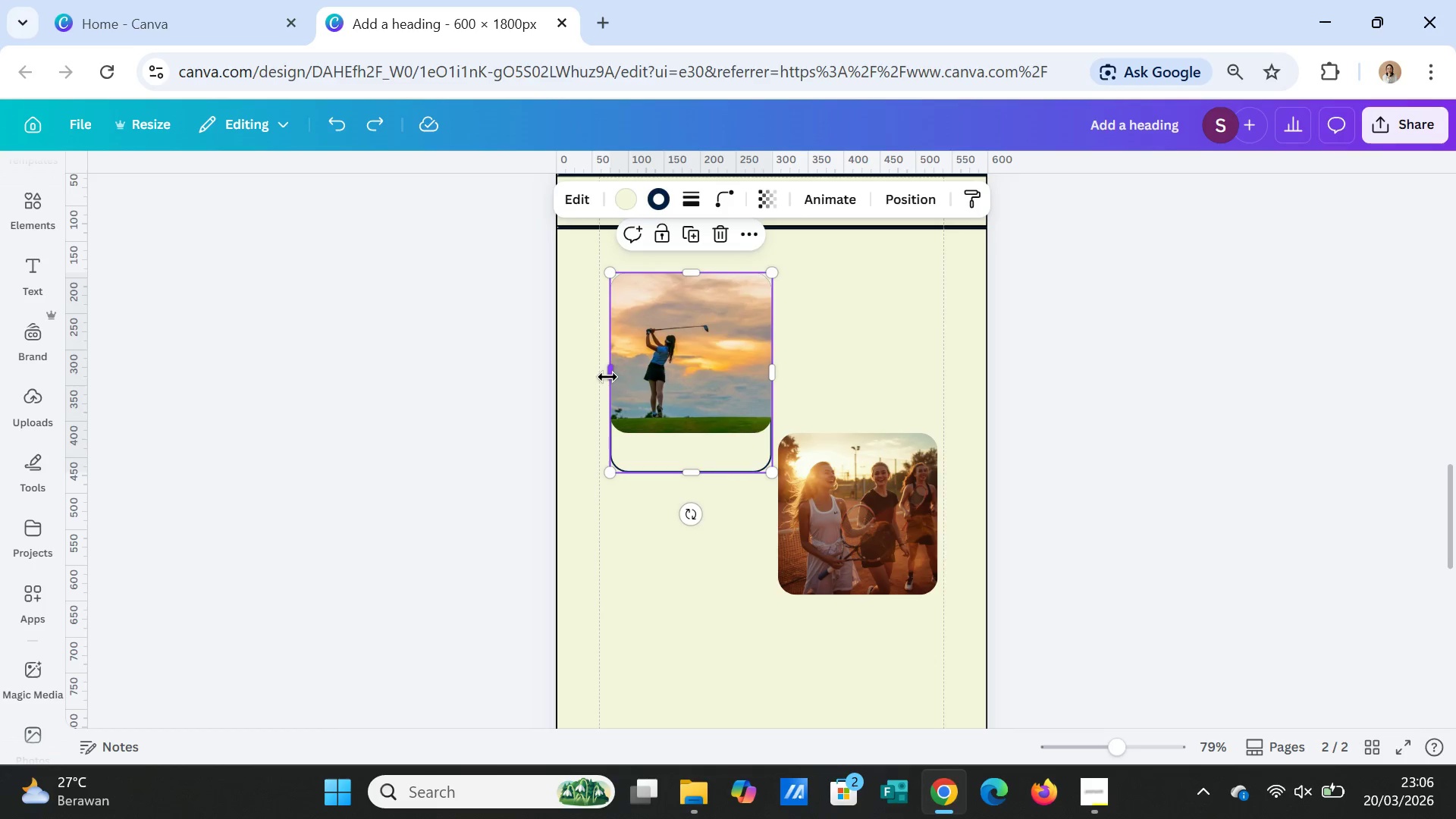 
left_click_drag(start_coordinate=[610, 370], to_coordinate=[602, 365])
 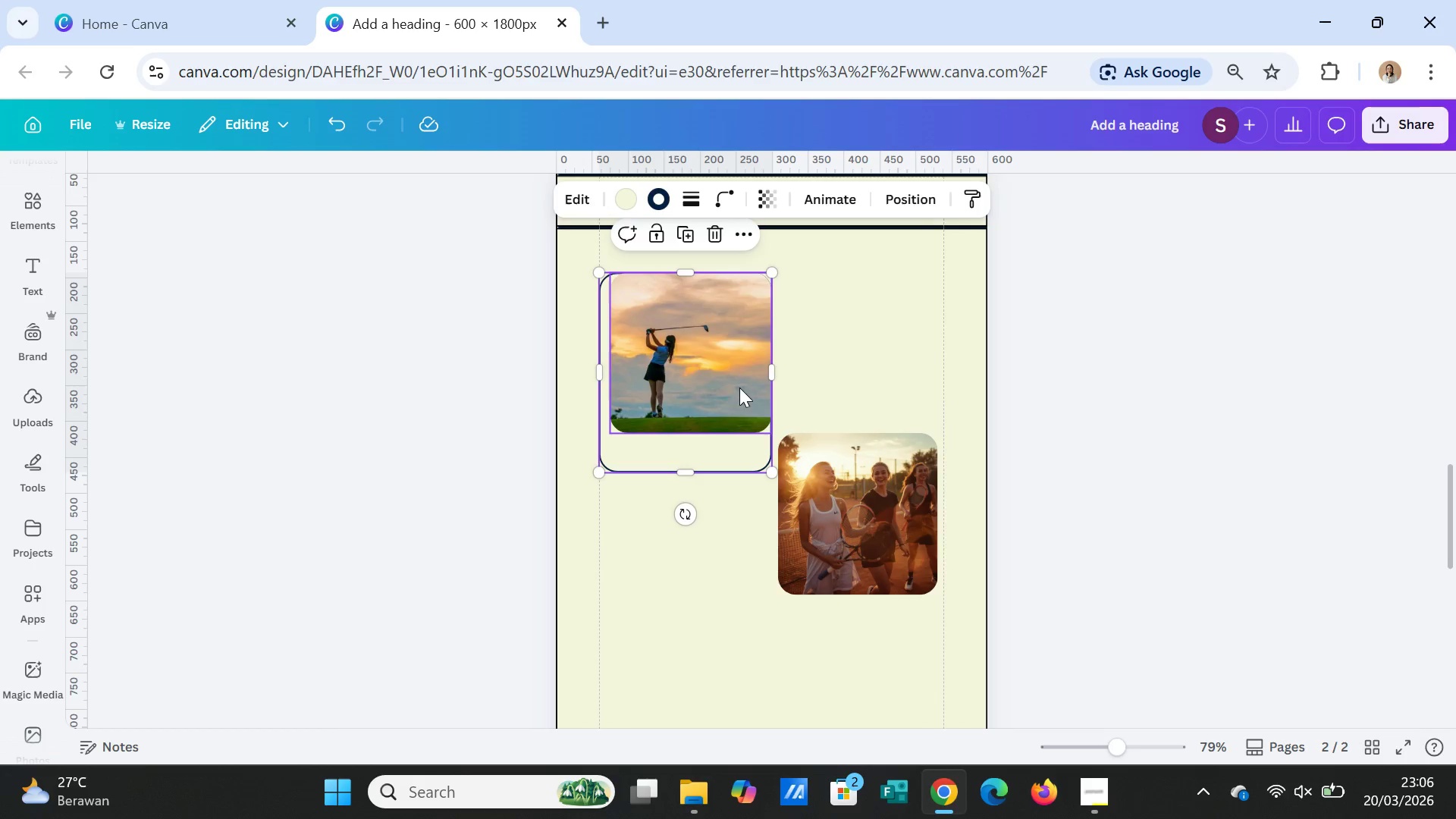 
left_click_drag(start_coordinate=[735, 375], to_coordinate=[729, 374])
 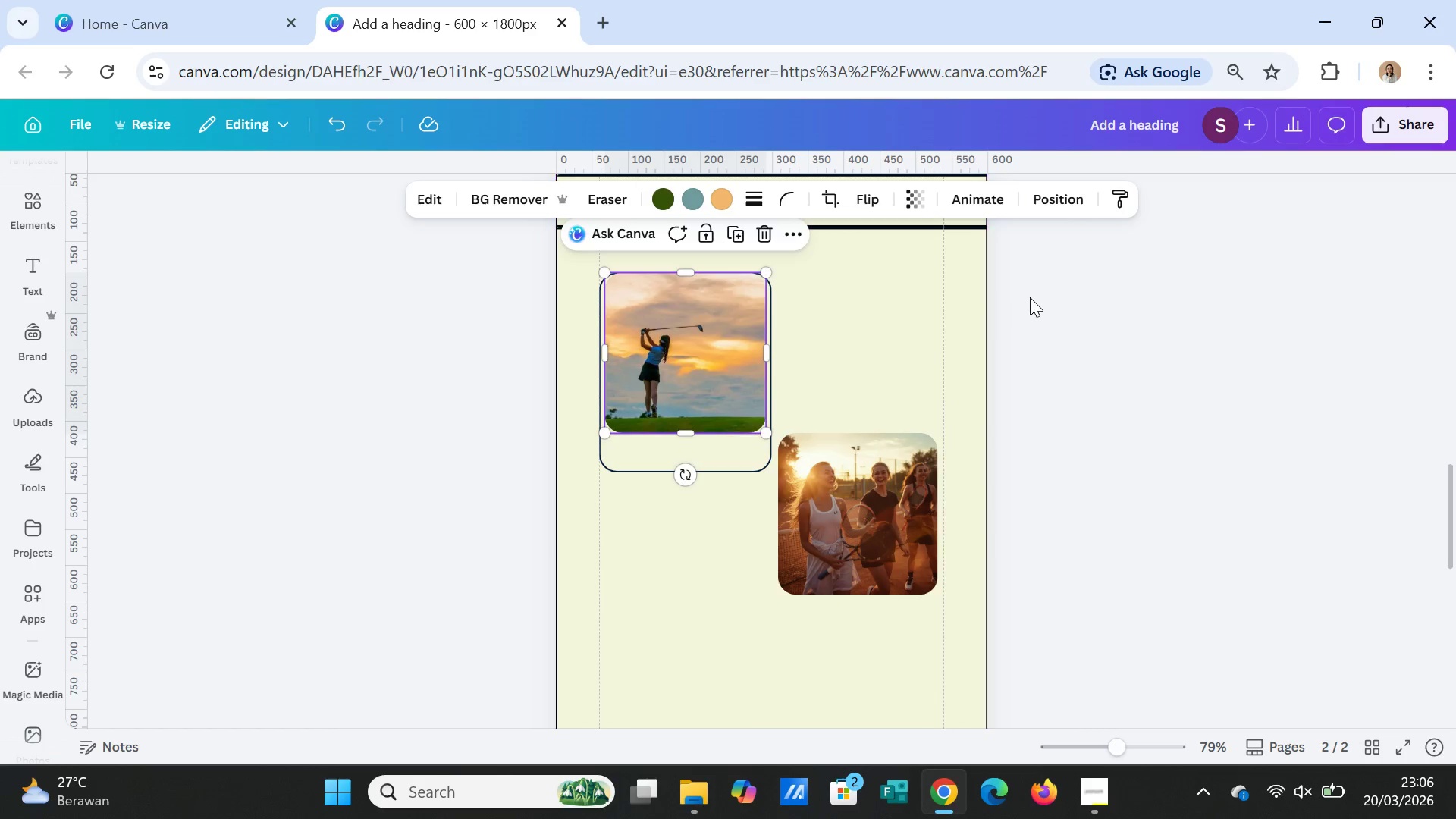 
left_click([1030, 297])
 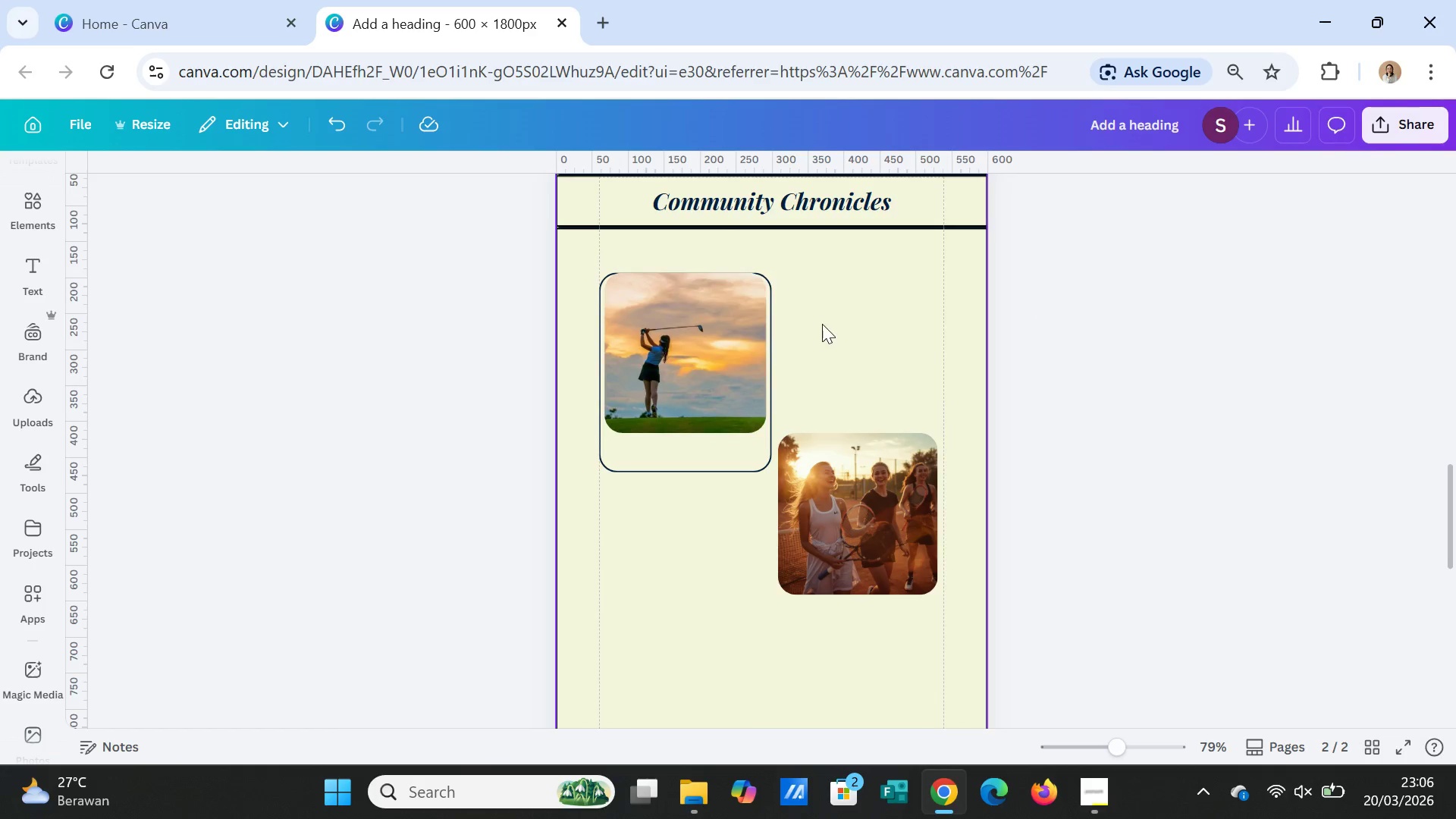 
left_click_drag(start_coordinate=[719, 345], to_coordinate=[719, 359])
 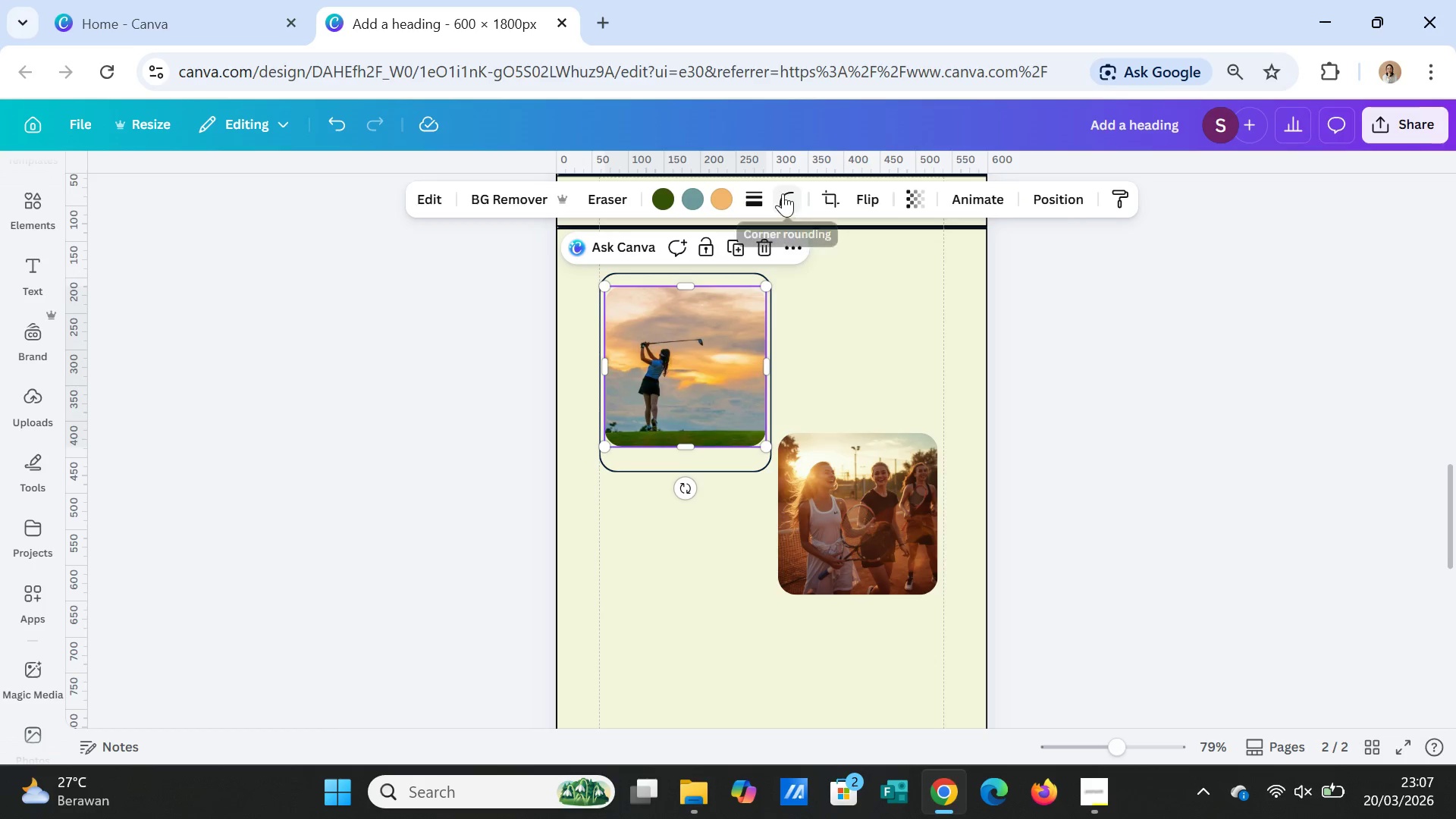 
left_click([783, 193])
 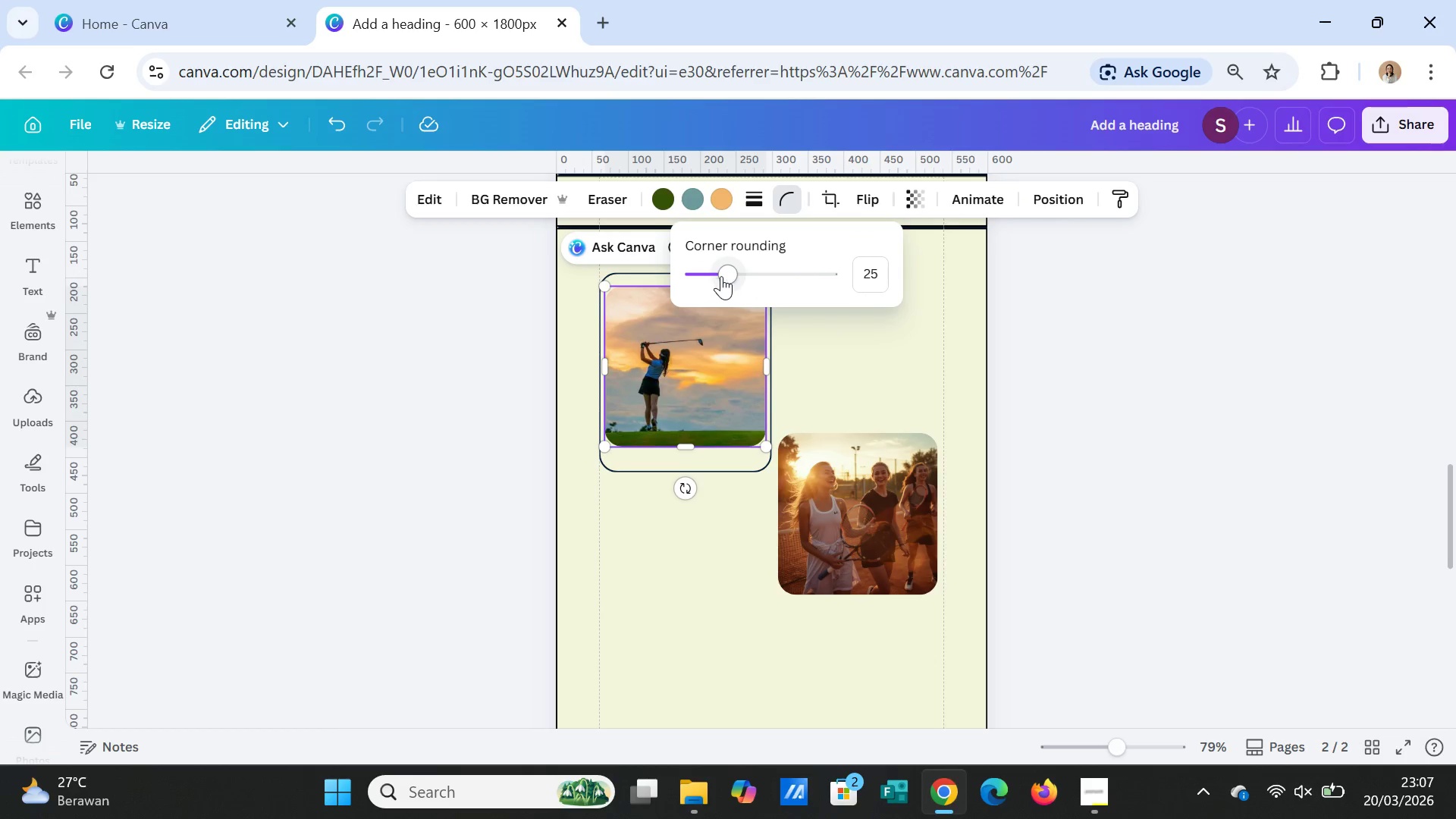 
left_click_drag(start_coordinate=[722, 275], to_coordinate=[682, 267])
 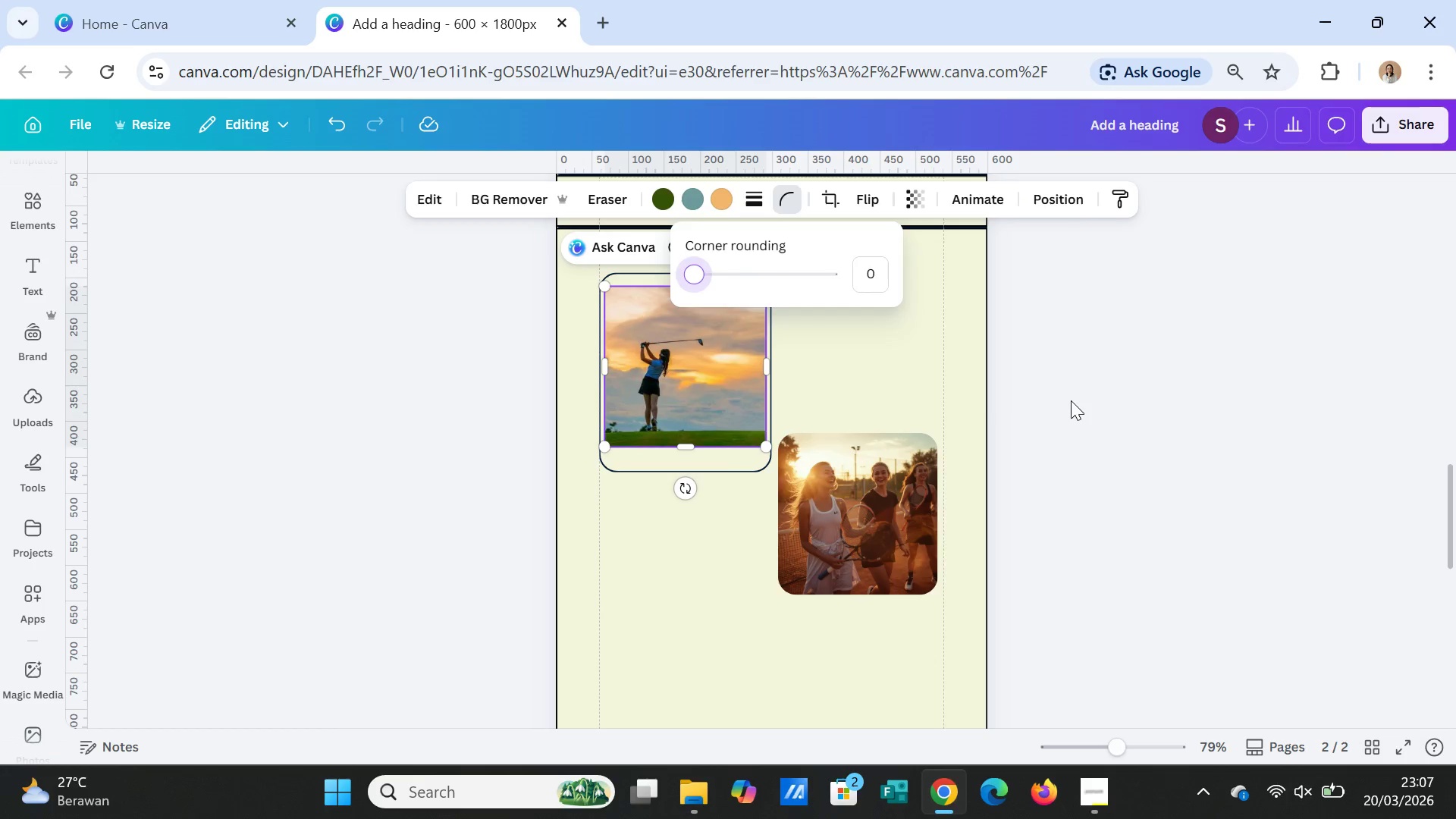 
left_click([1071, 400])
 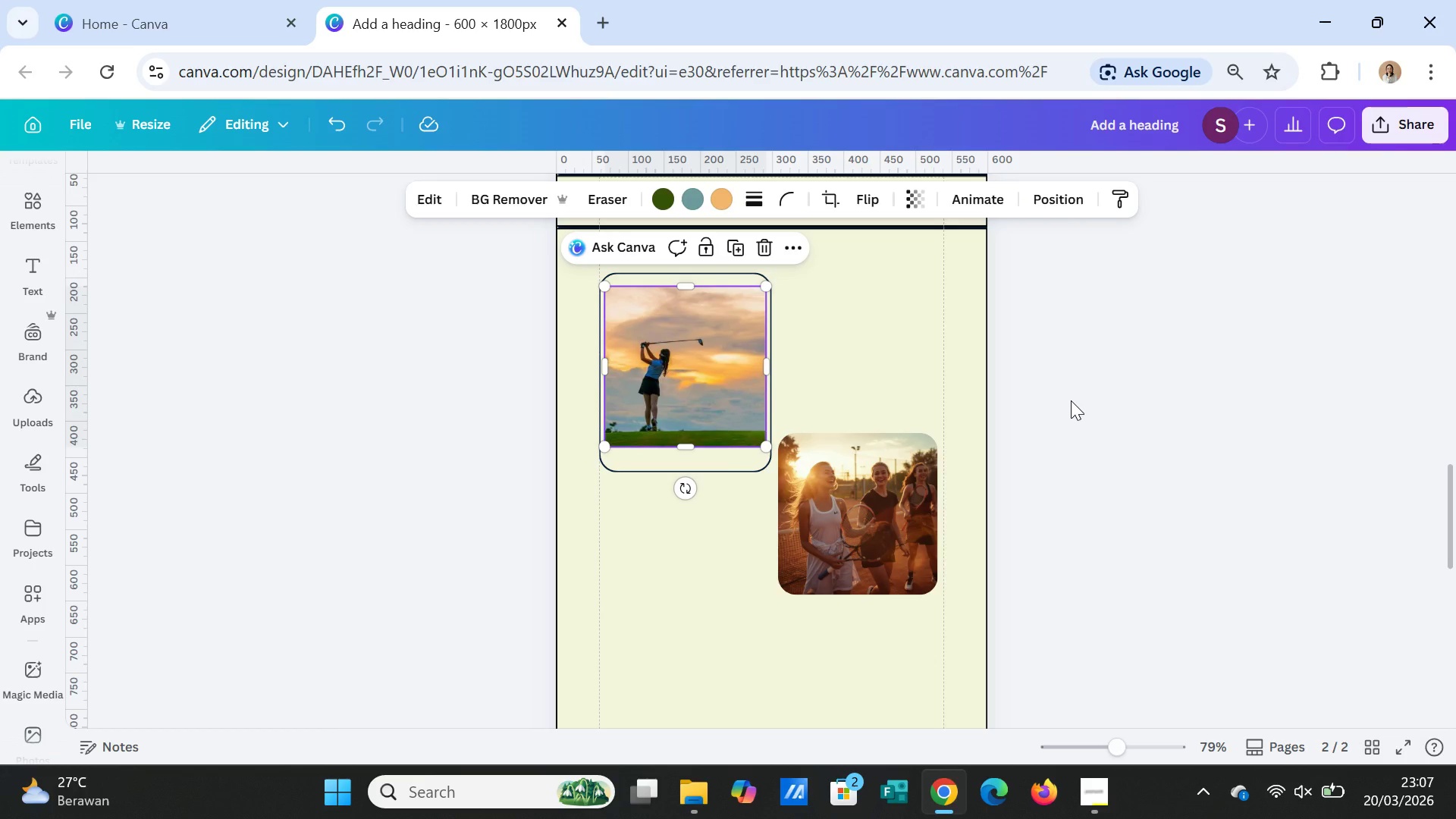 
left_click([1071, 400])
 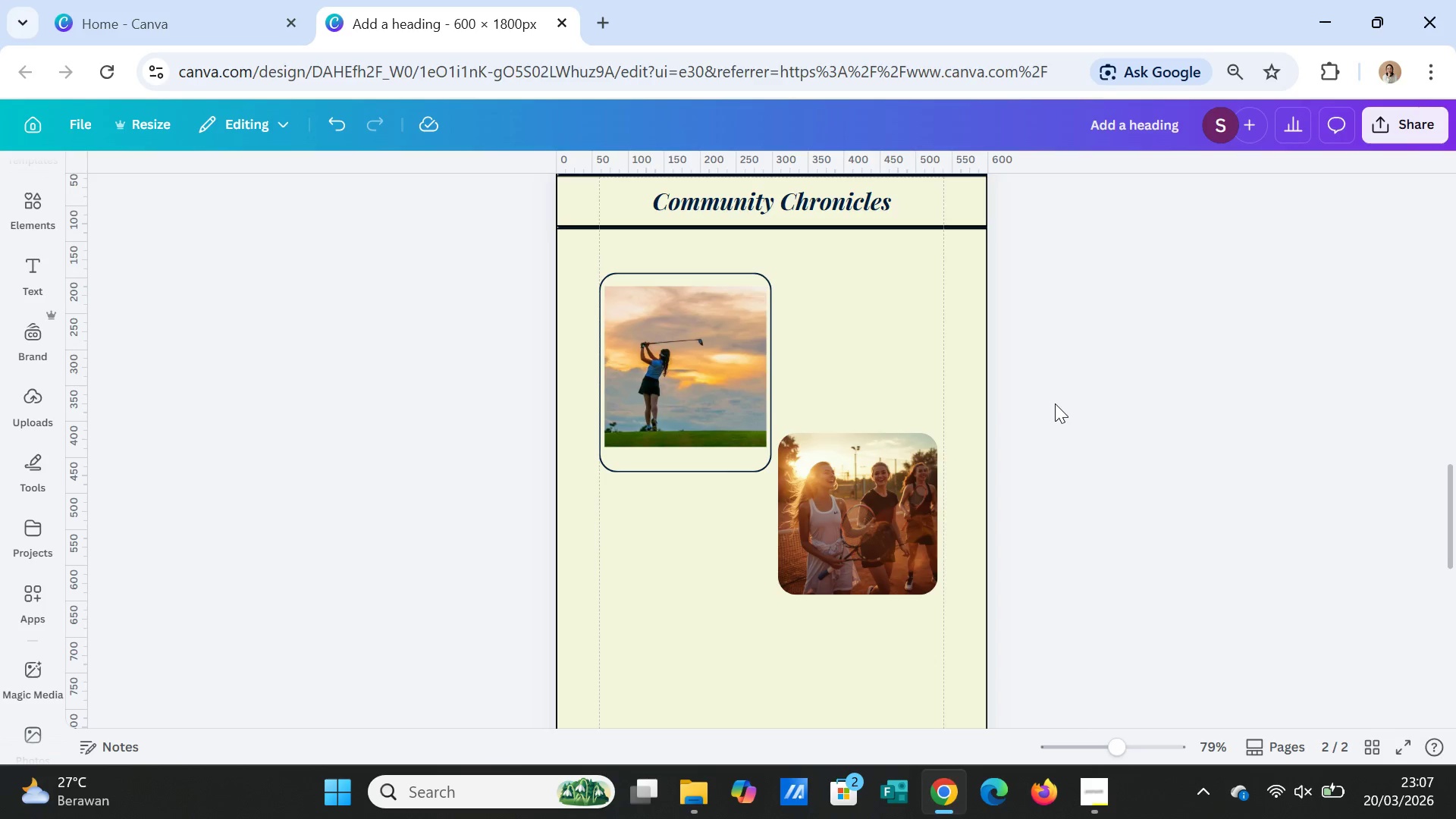 
left_click([740, 466])
 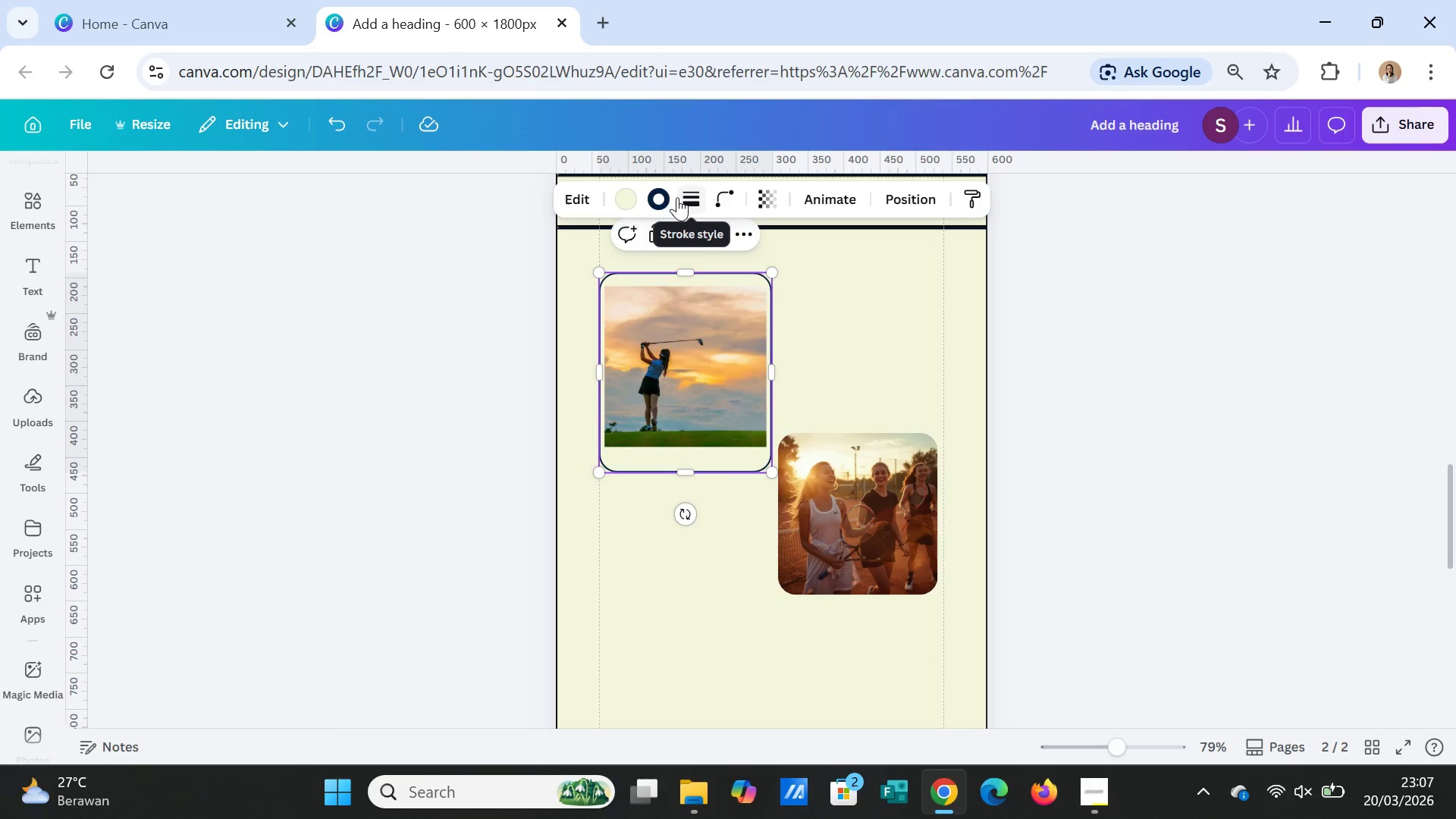 
left_click([684, 199])
 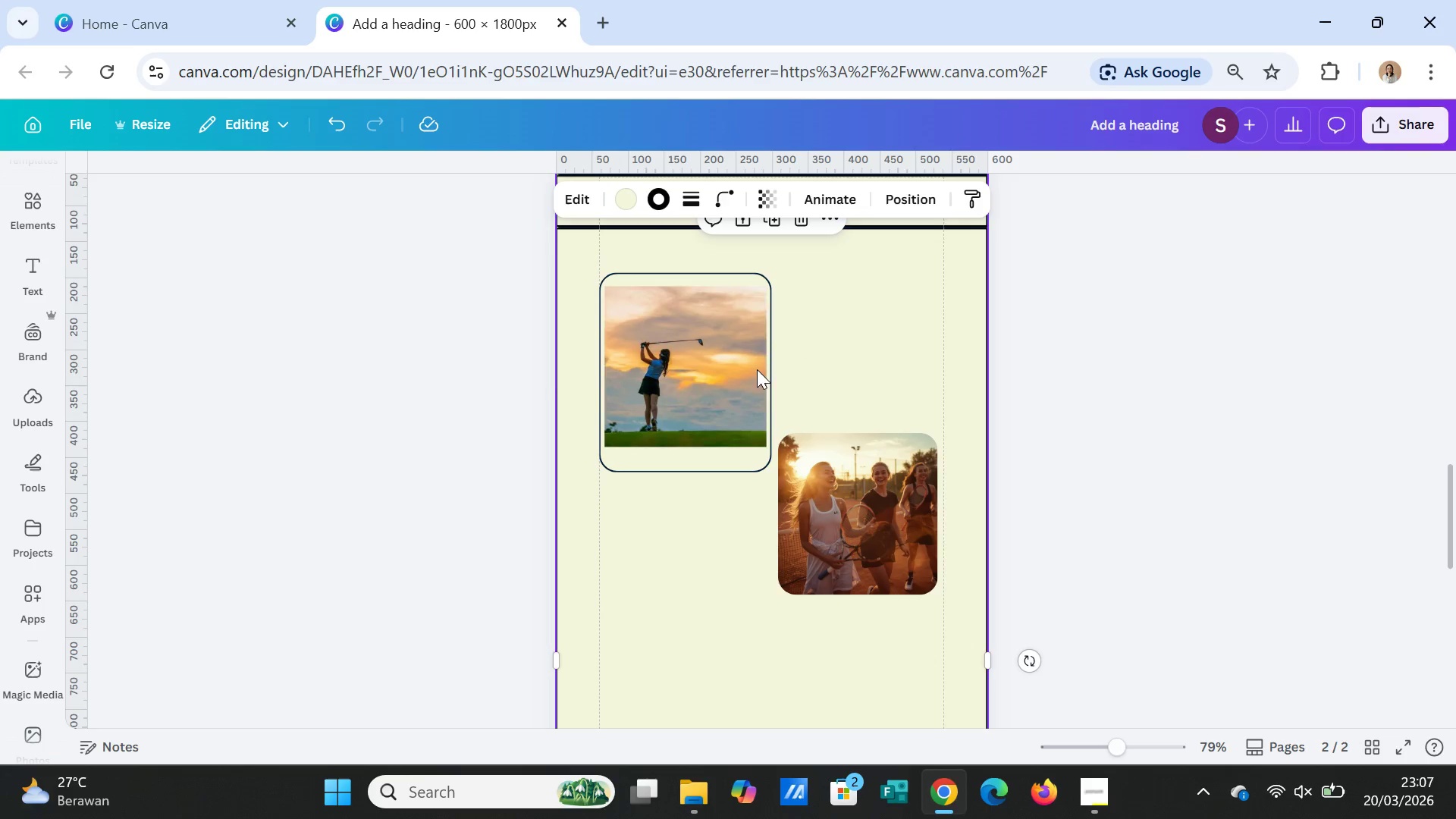 
double_click([701, 378])
 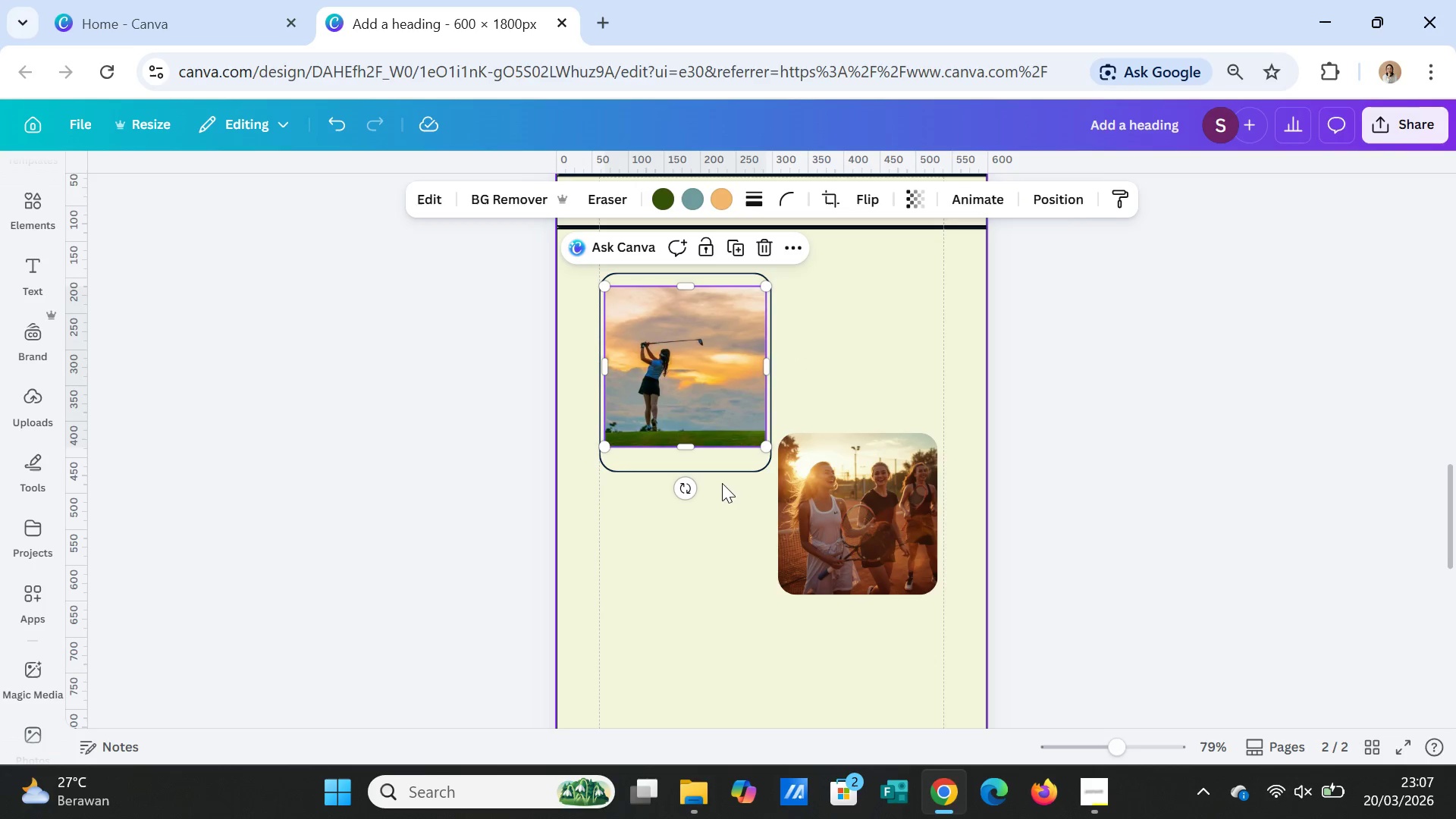 
left_click([723, 467])
 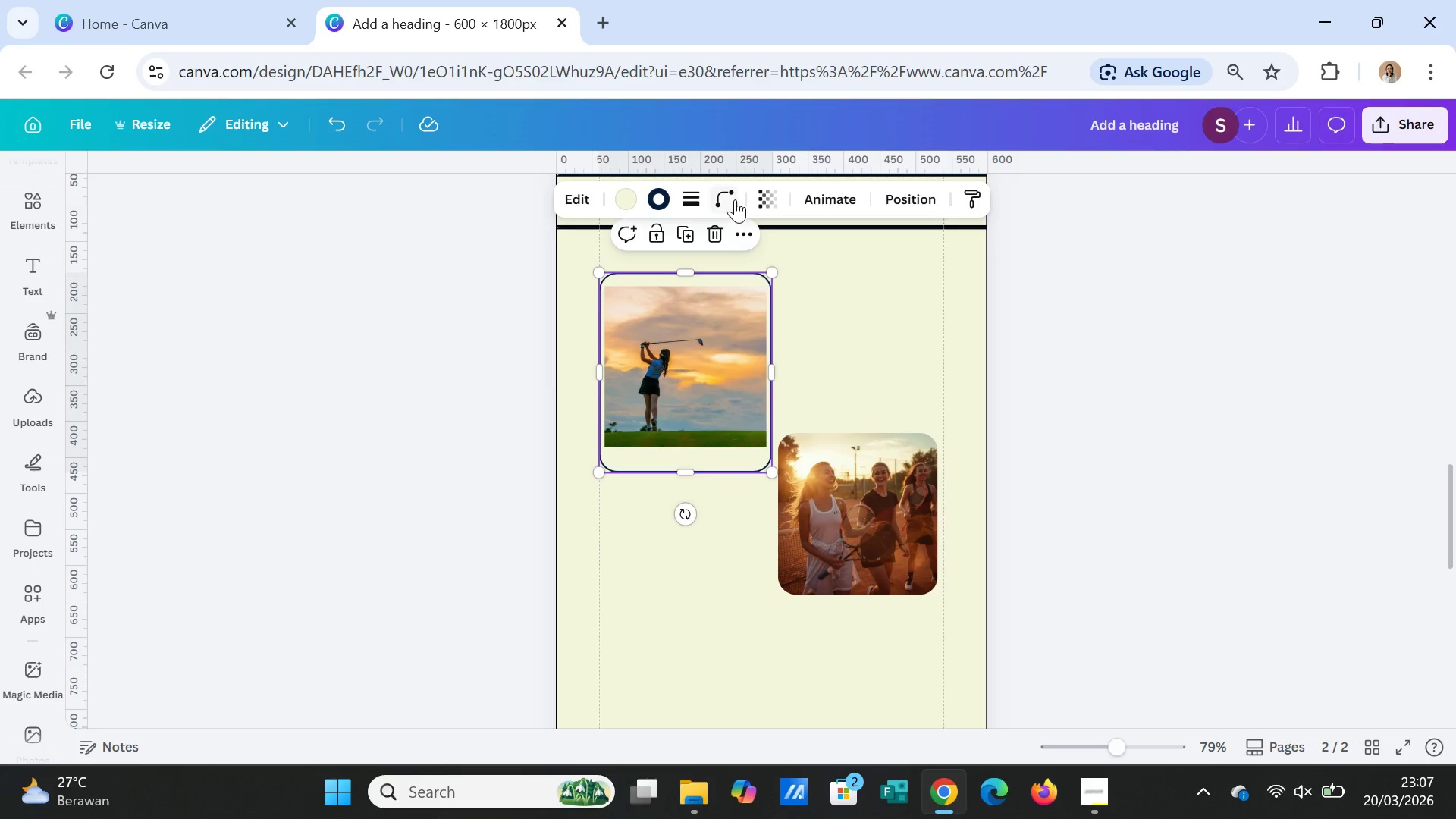 
left_click([727, 193])
 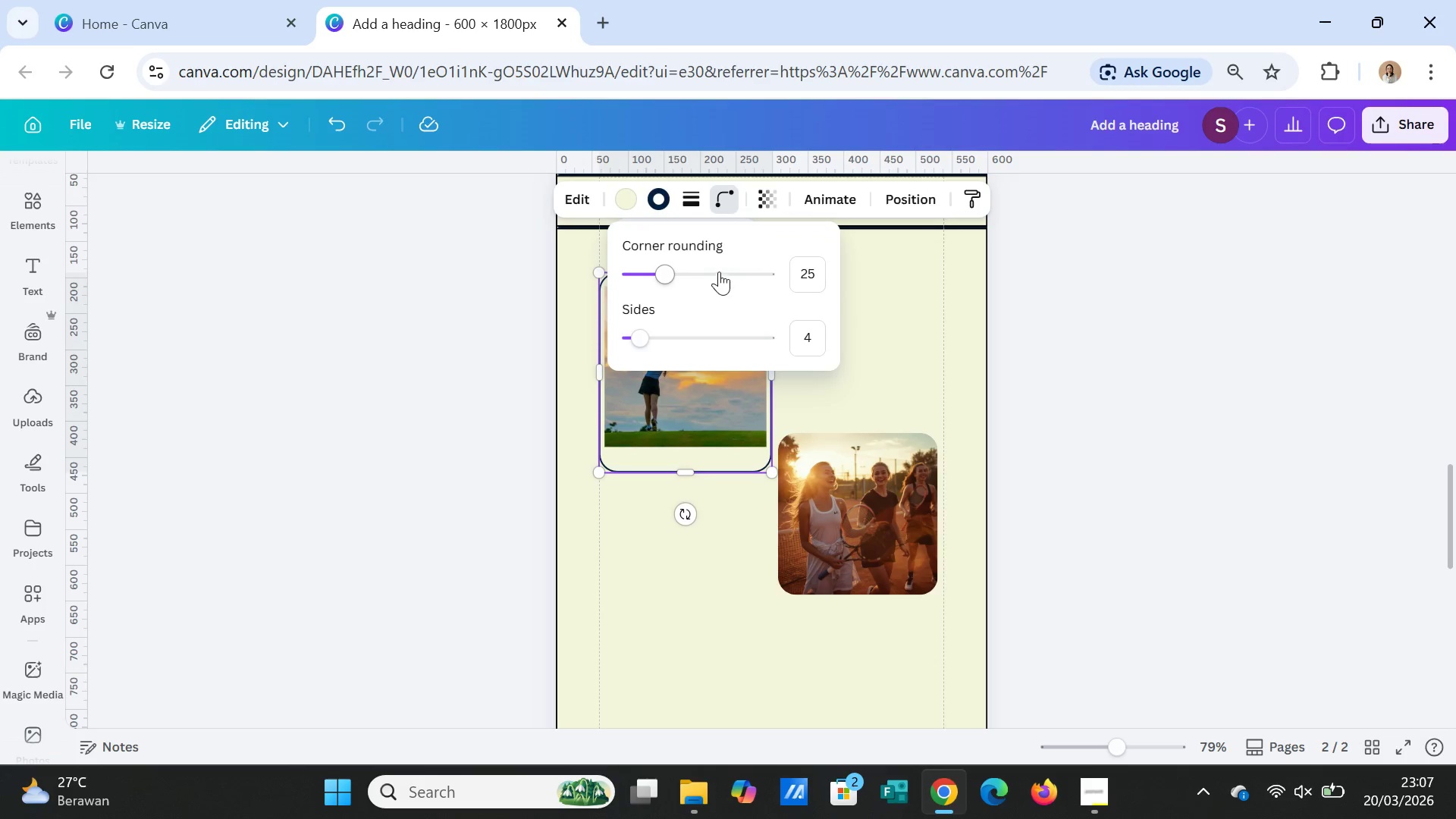 
left_click_drag(start_coordinate=[820, 273], to_coordinate=[781, 272])
 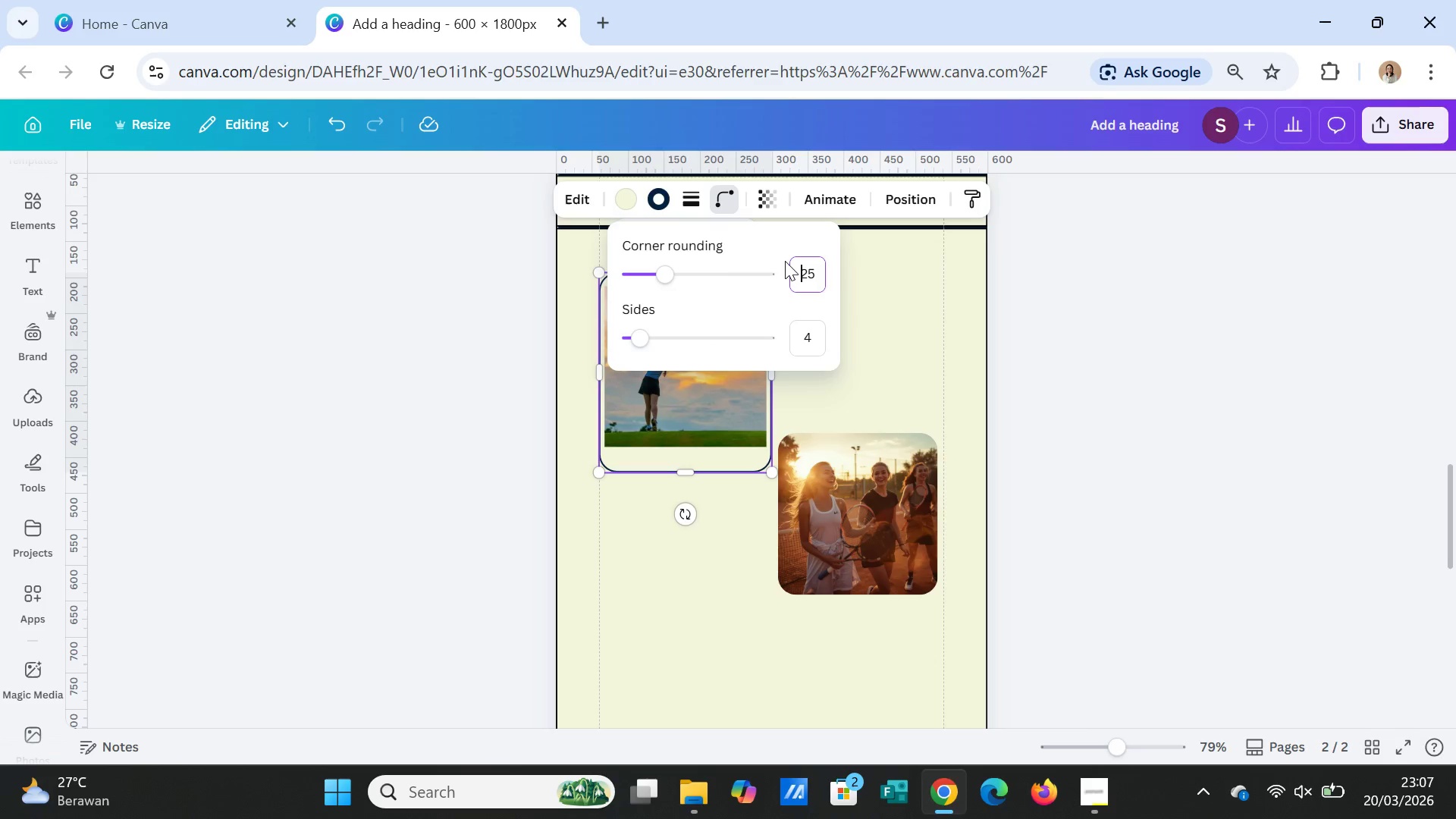 
key(ArrowRight)
 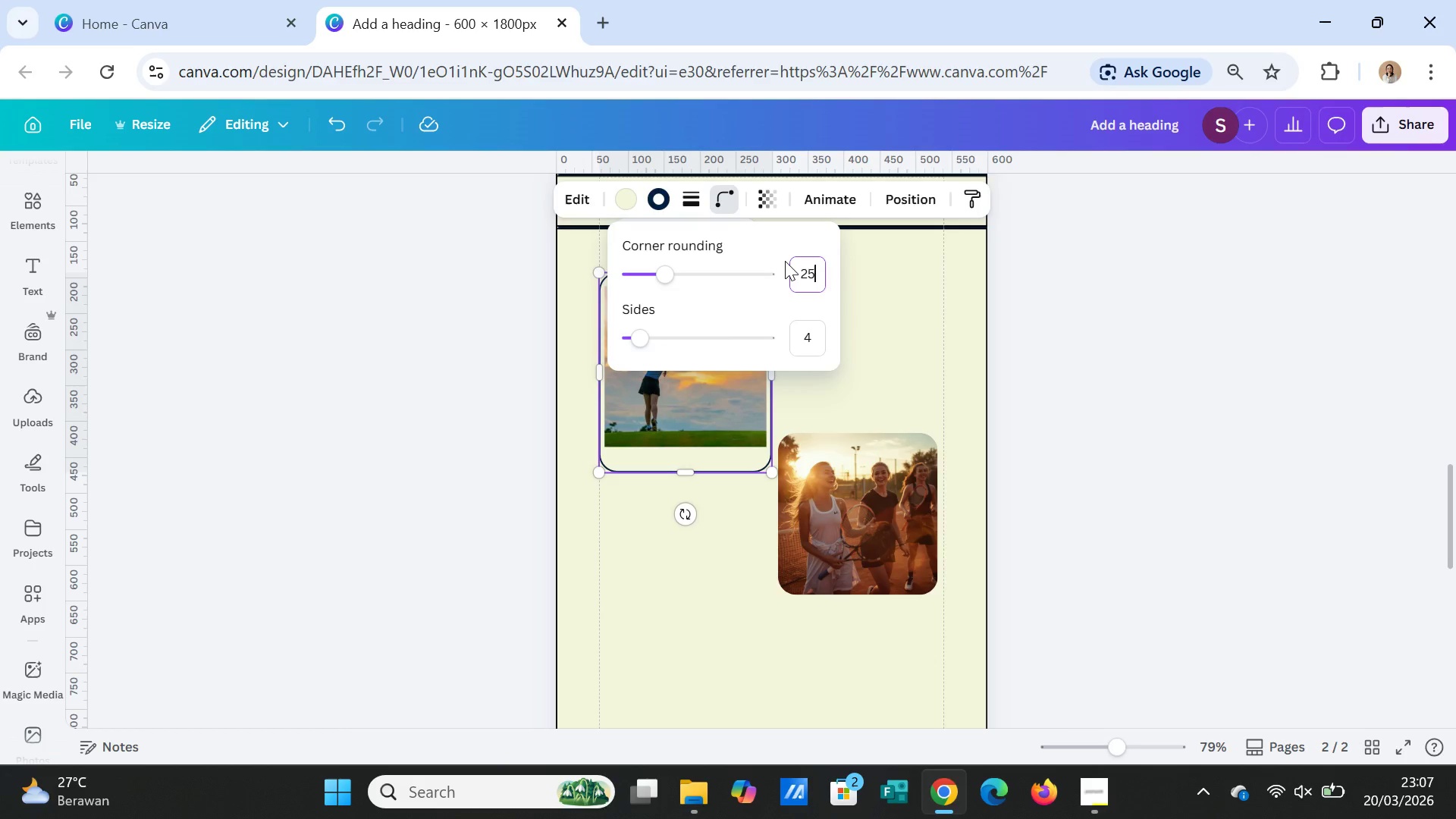 
key(ArrowRight)
 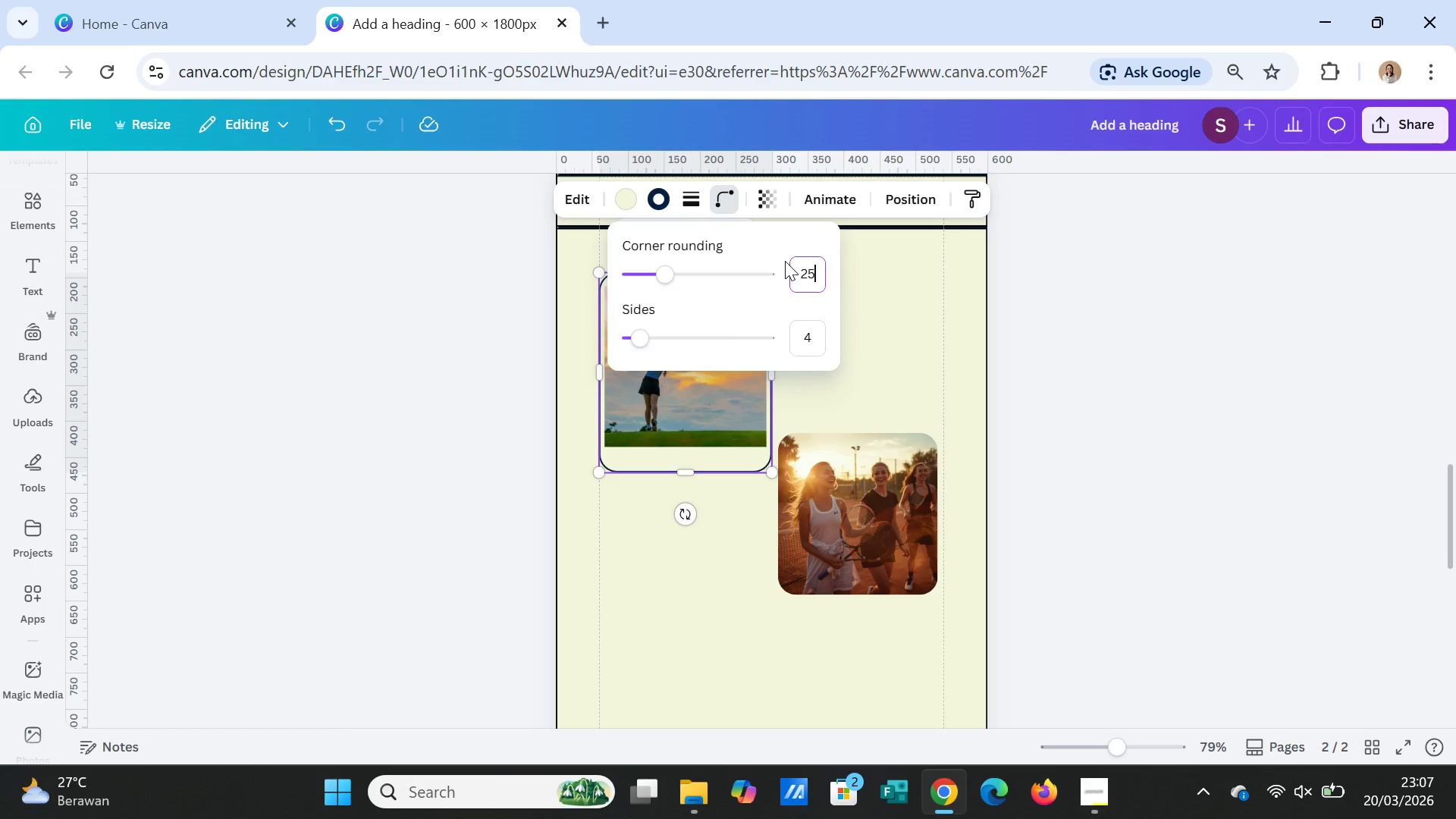 
key(ArrowRight)
 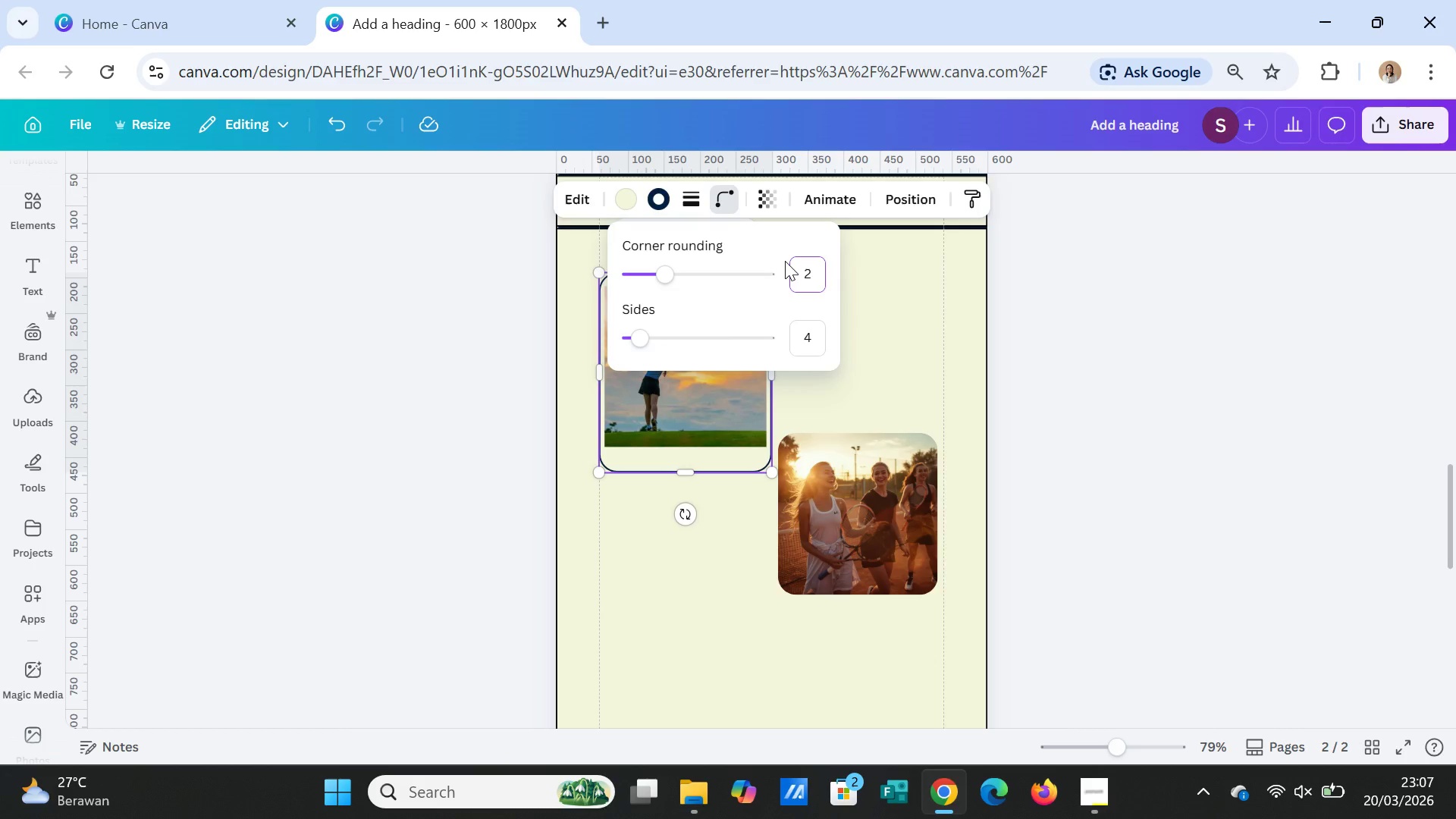 
key(Backspace)
 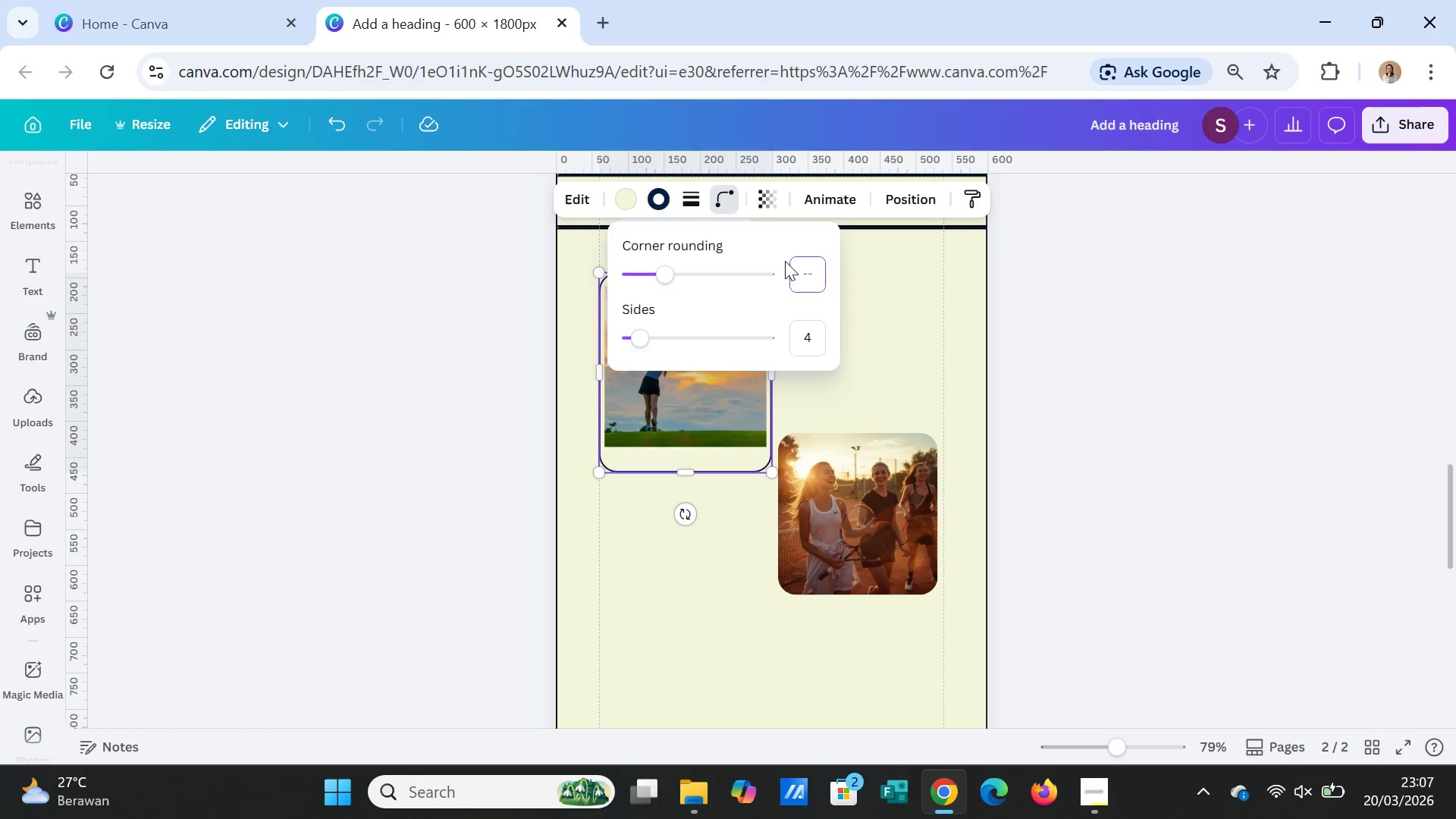 
key(Backspace)
 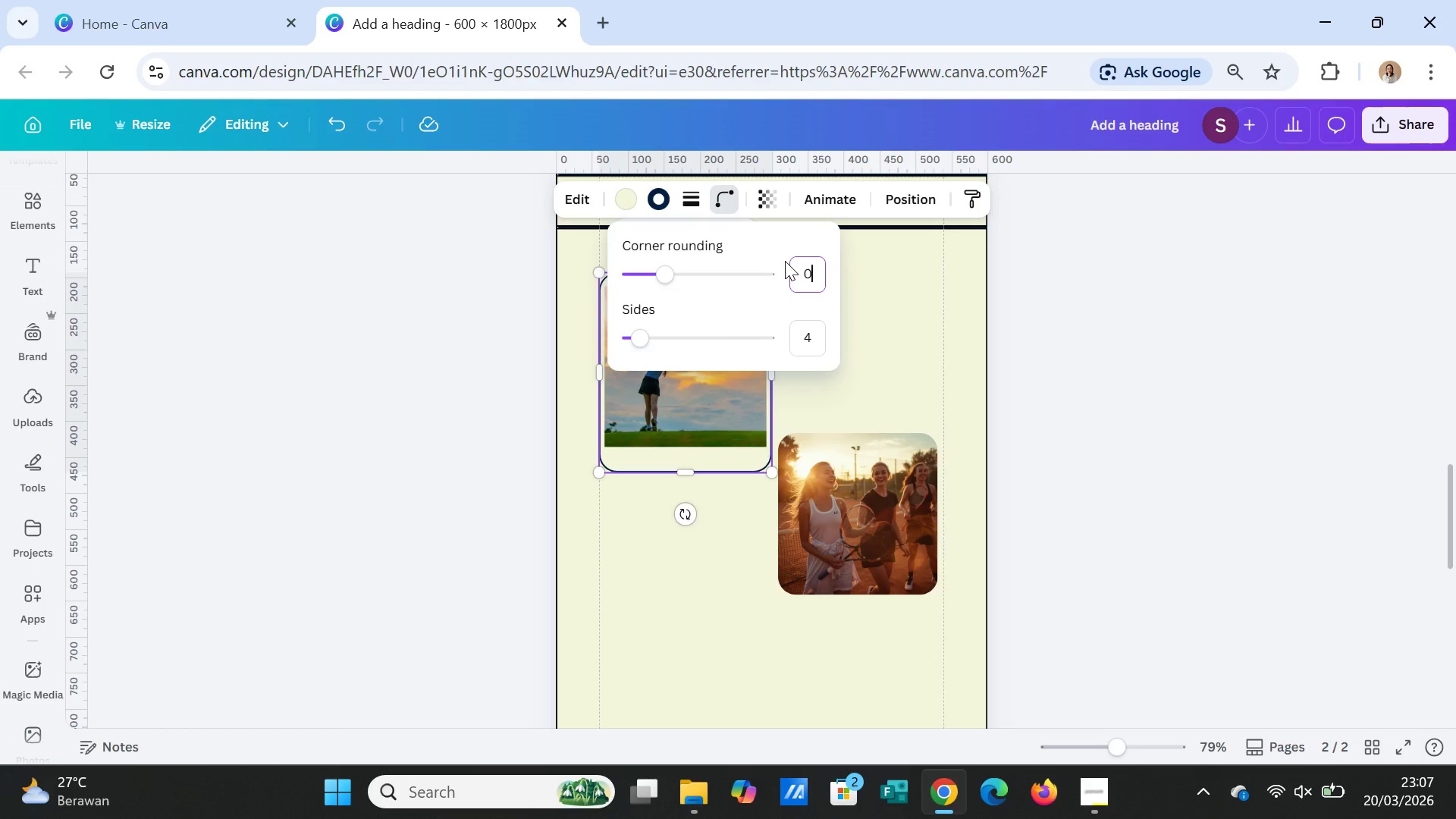 
key(0)
 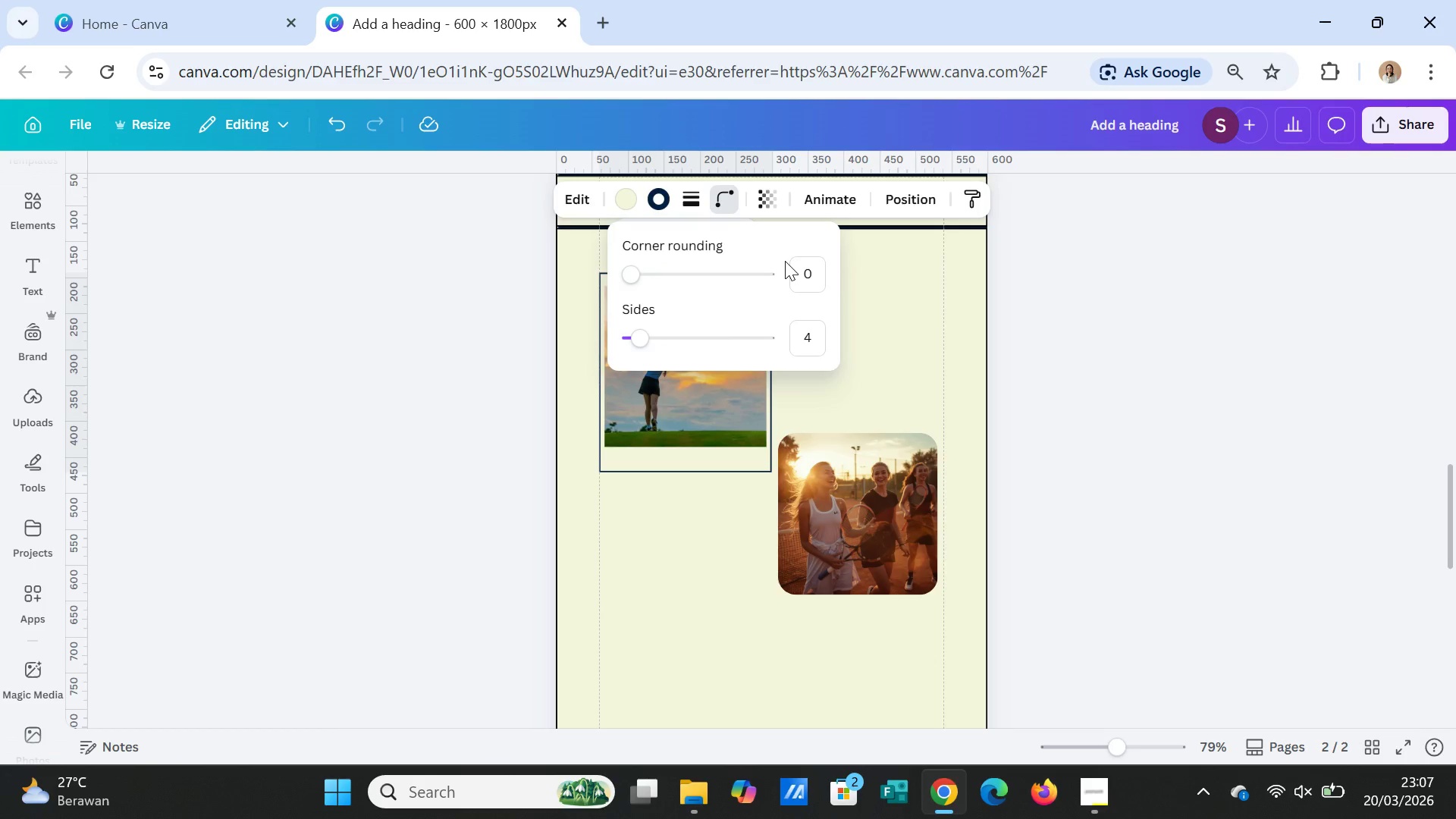 
key(Enter)
 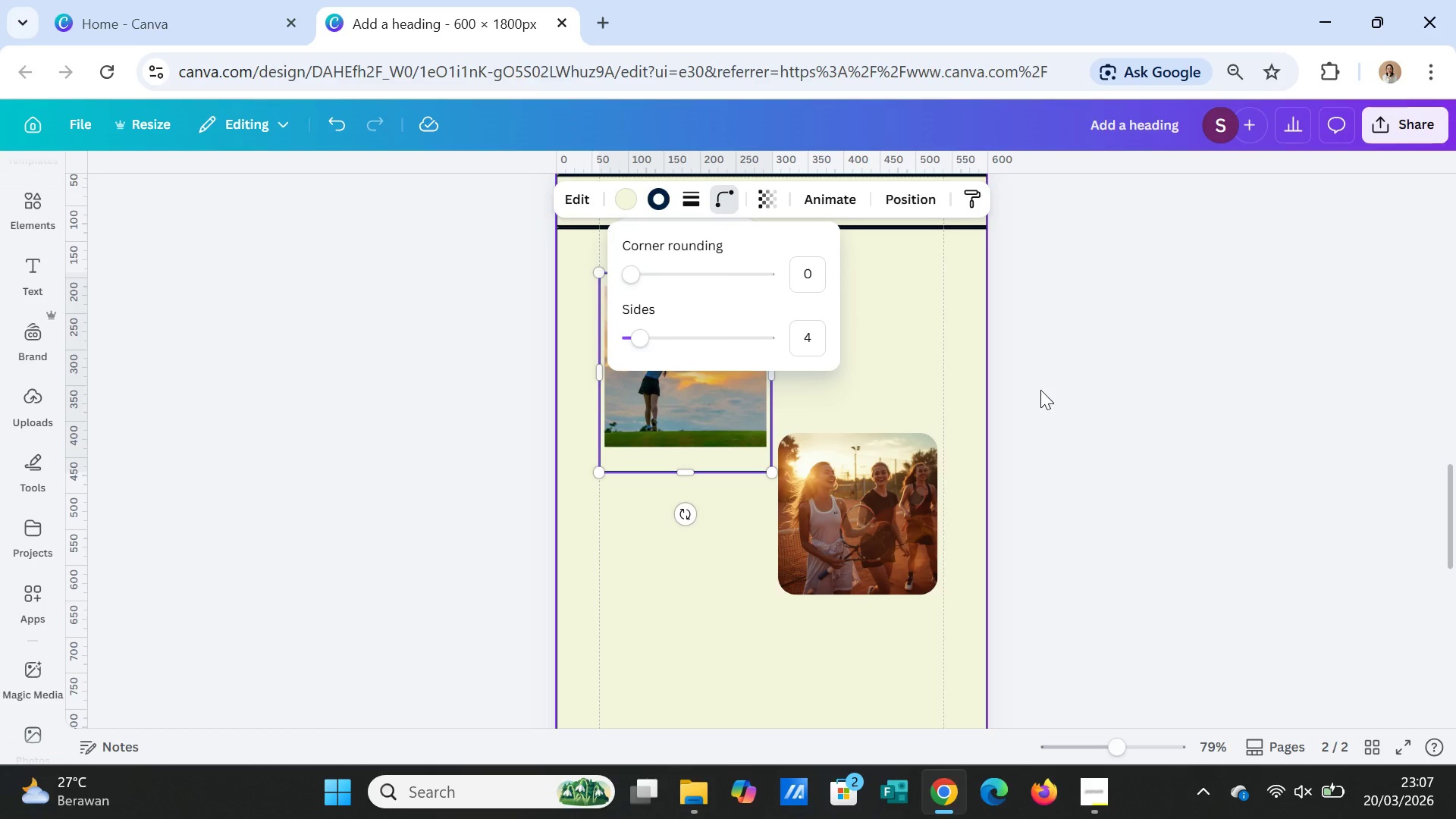 
left_click([1059, 413])
 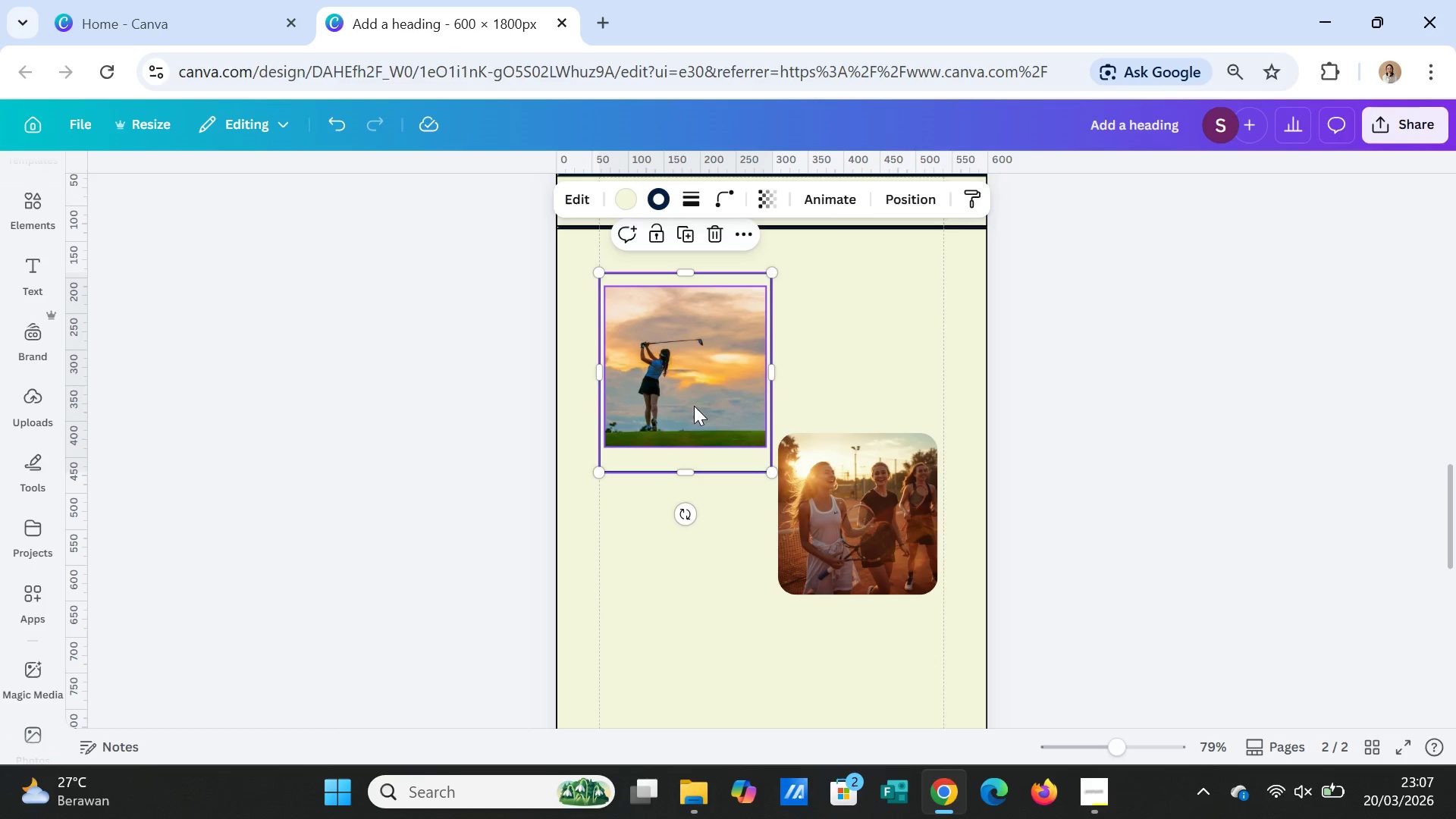 
left_click([694, 403])
 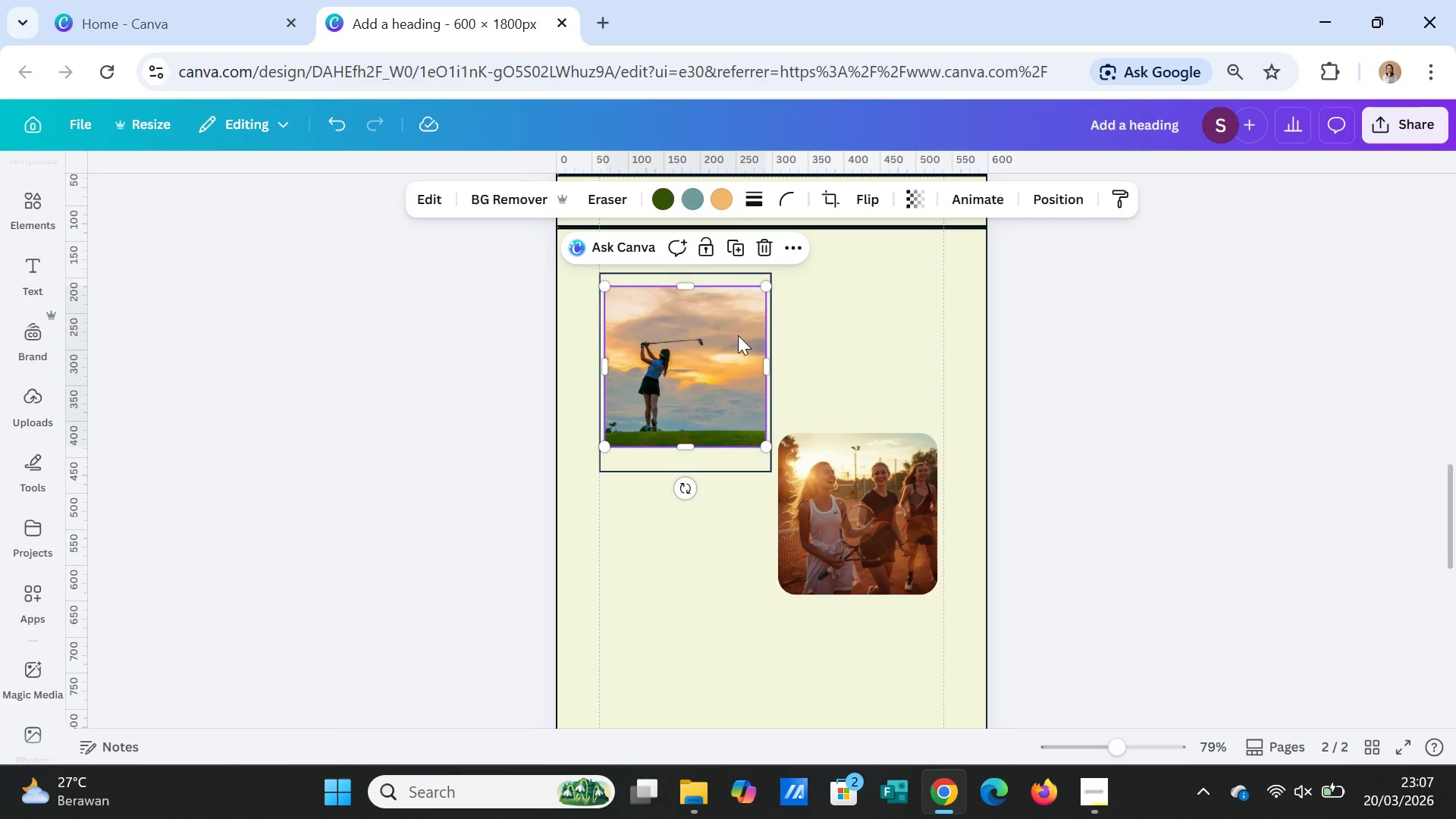 
left_click_drag(start_coordinate=[763, 289], to_coordinate=[761, 297])
 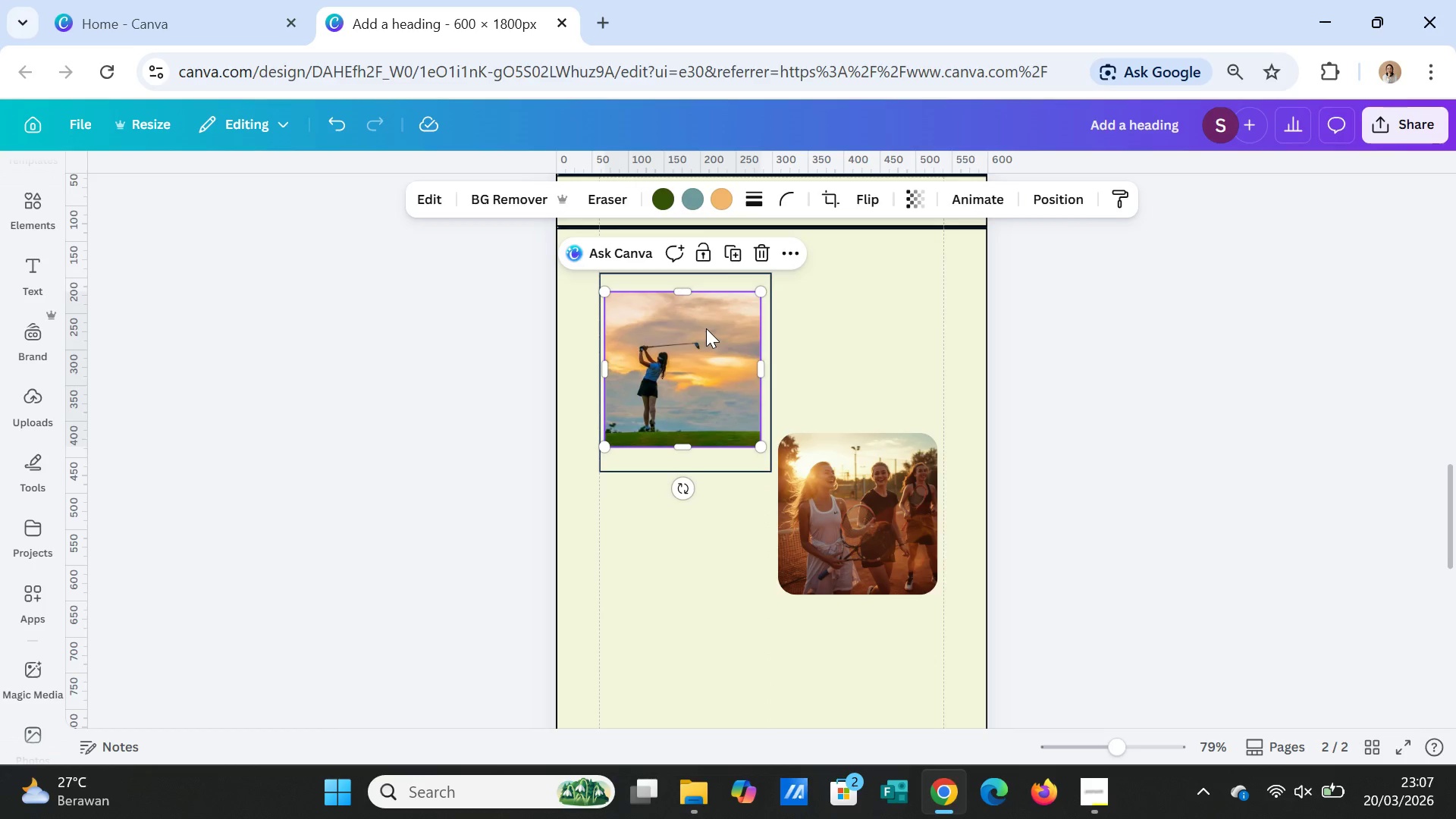 
left_click_drag(start_coordinate=[706, 328], to_coordinate=[710, 324])
 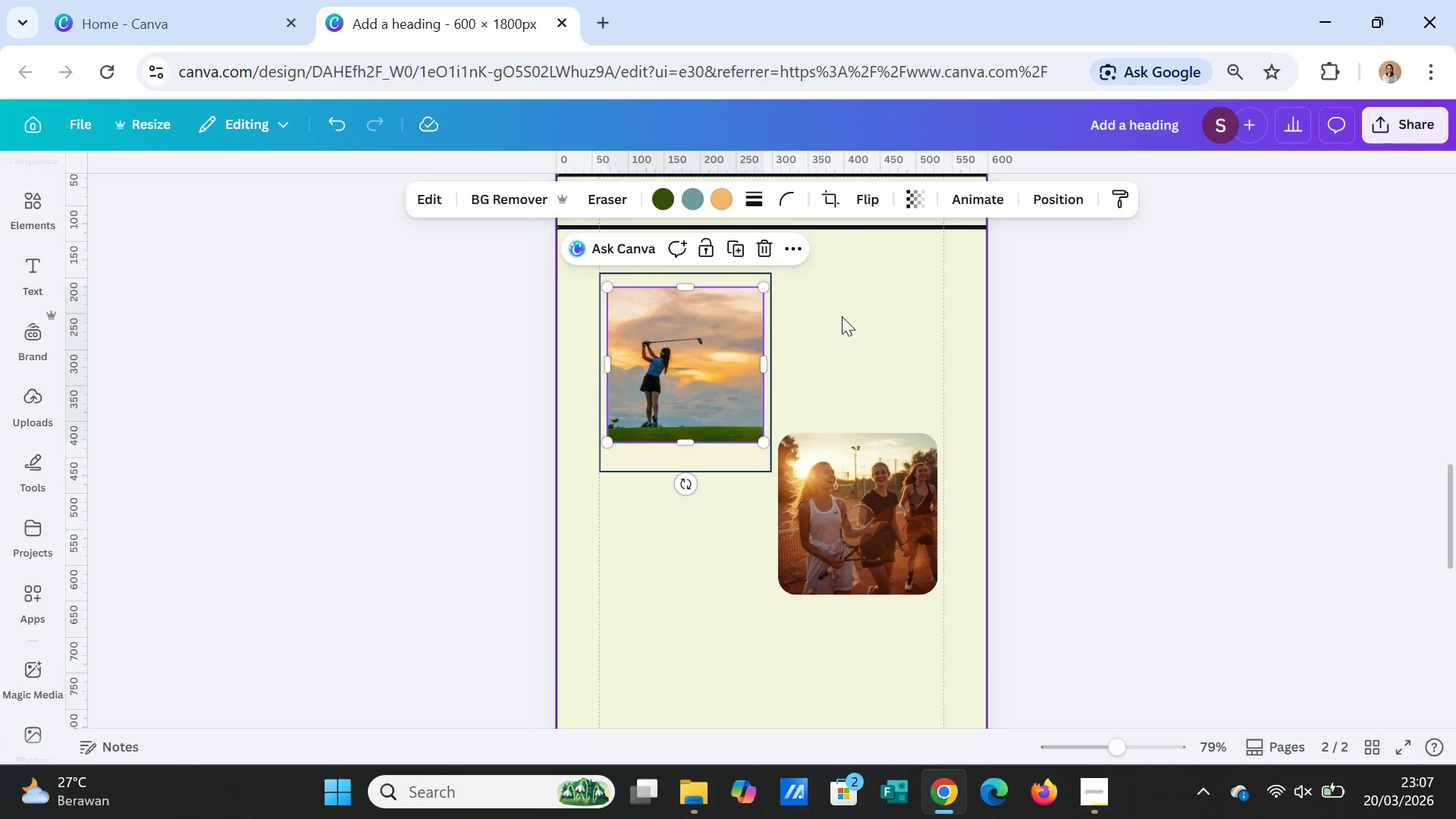 
left_click([842, 316])
 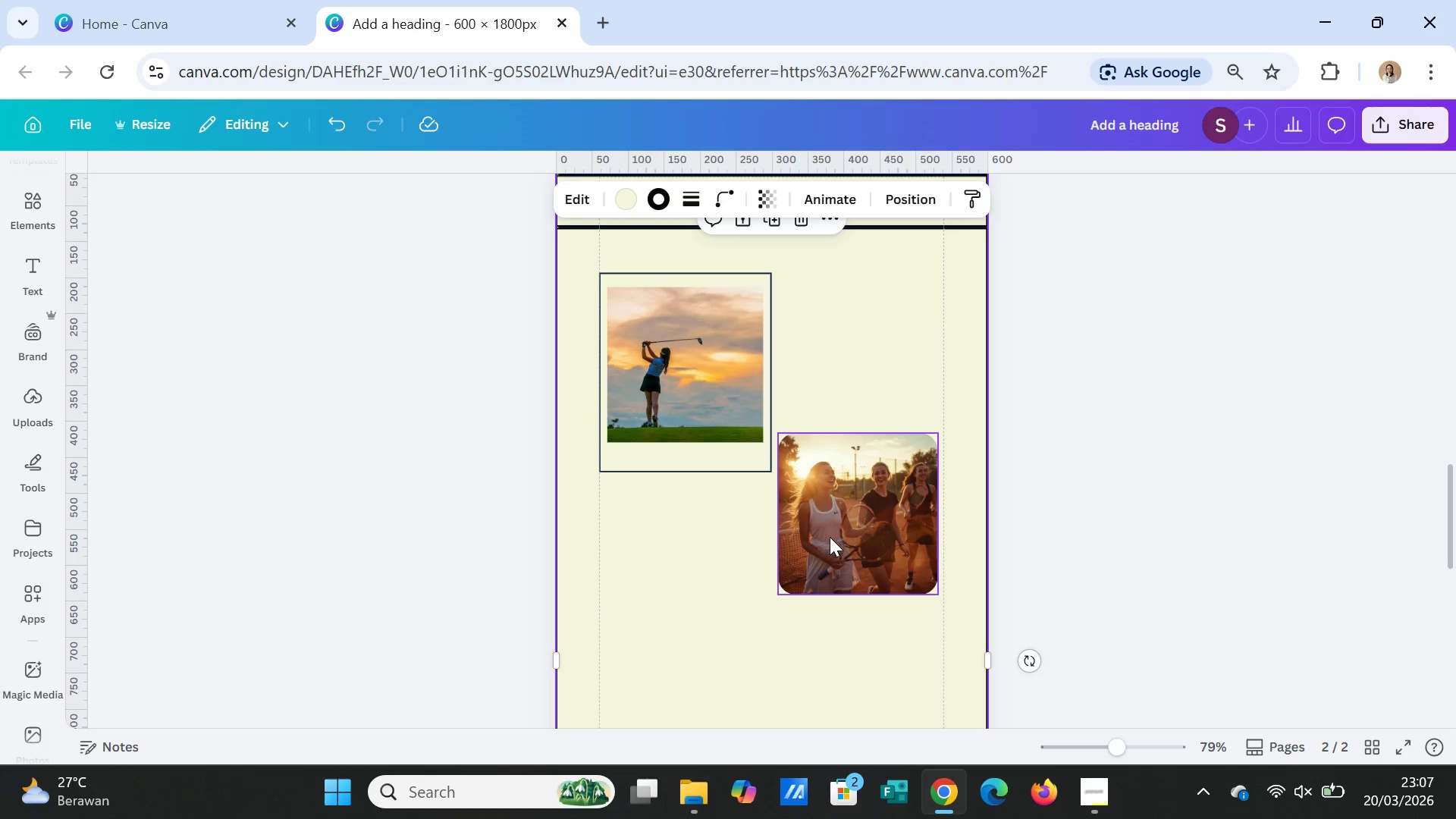 
wait(5.44)
 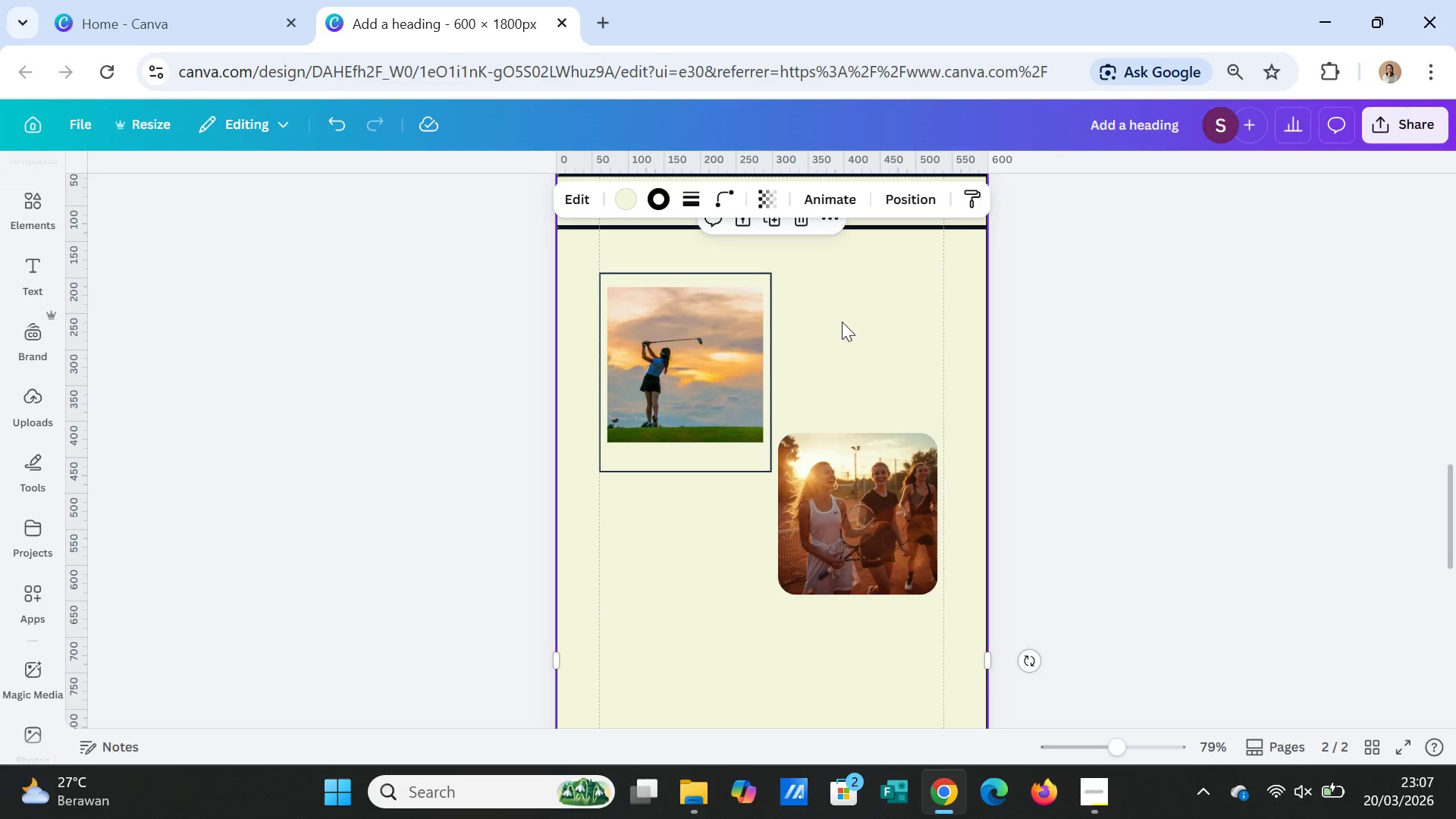 
left_click([752, 468])
 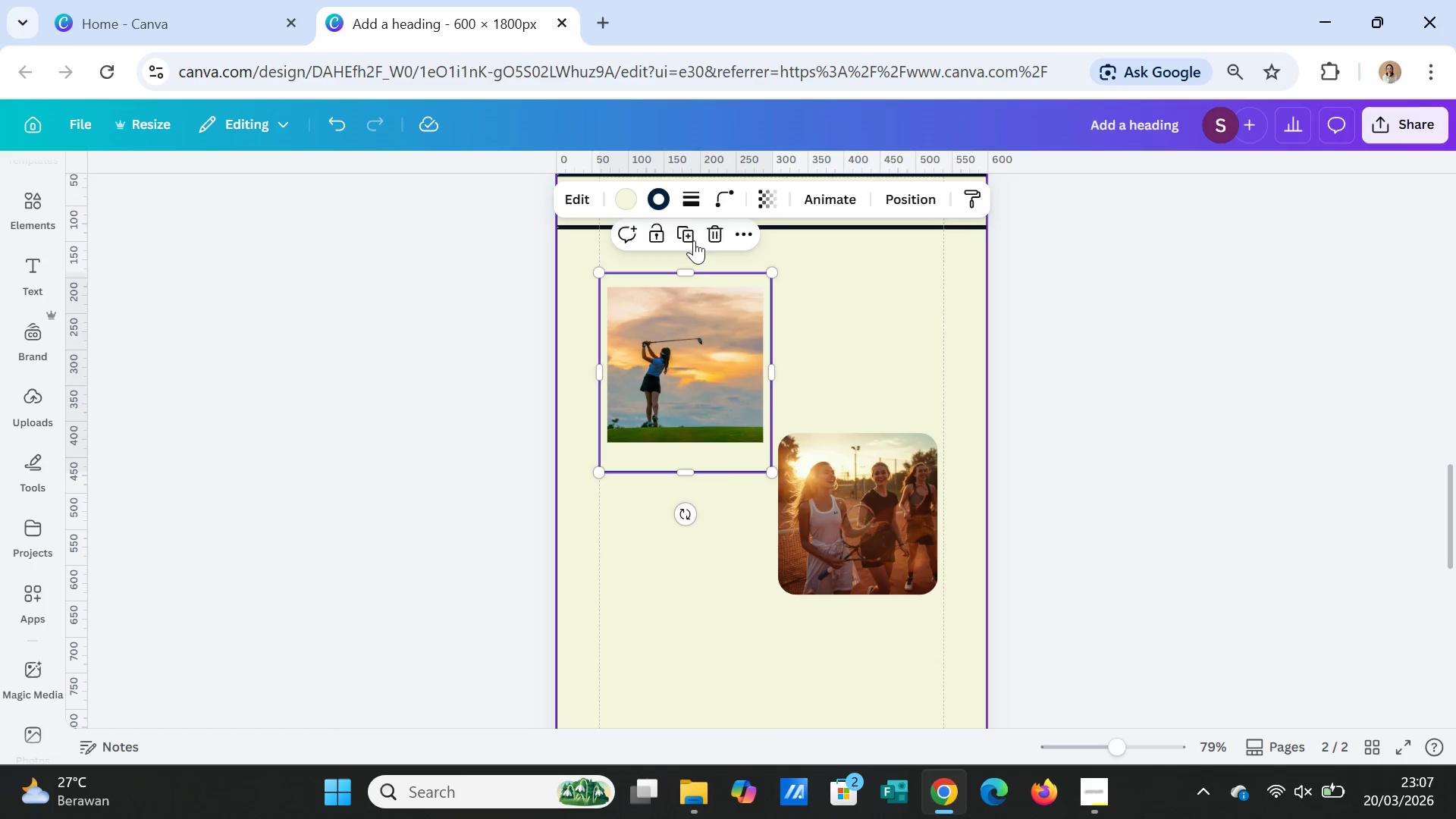 
left_click([687, 230])
 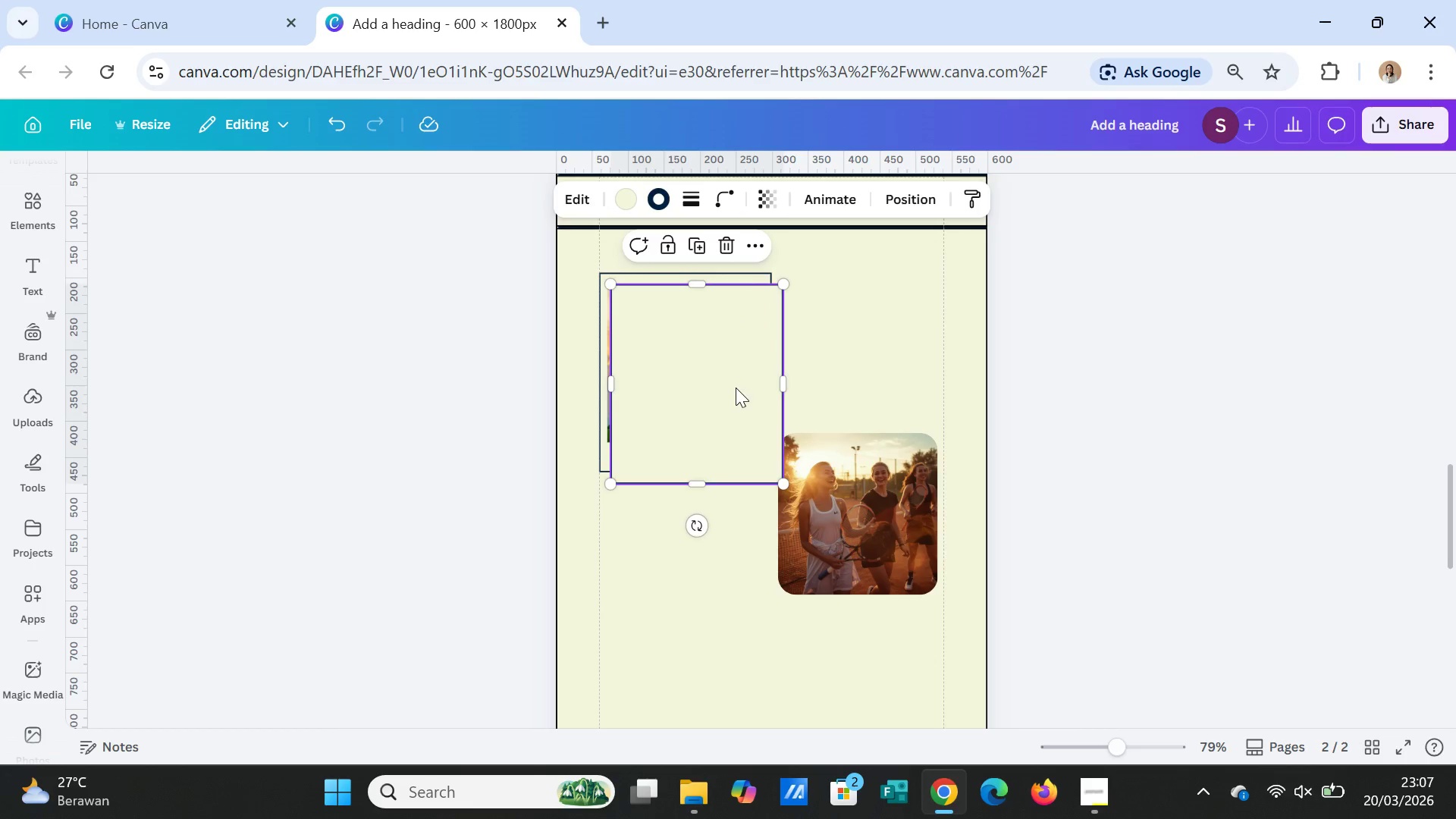 
left_click_drag(start_coordinate=[736, 388], to_coordinate=[900, 374])
 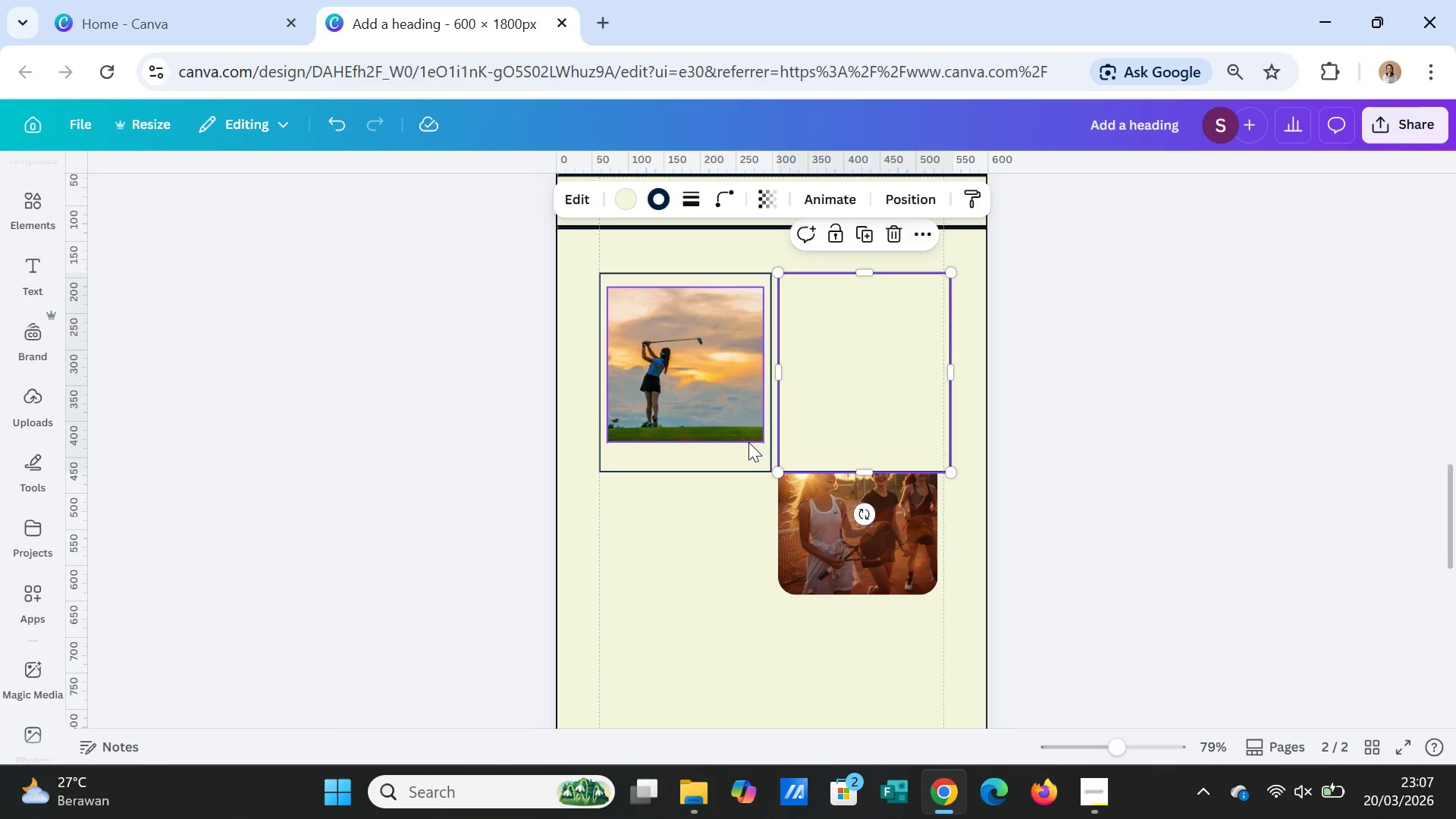 
left_click([750, 446])
 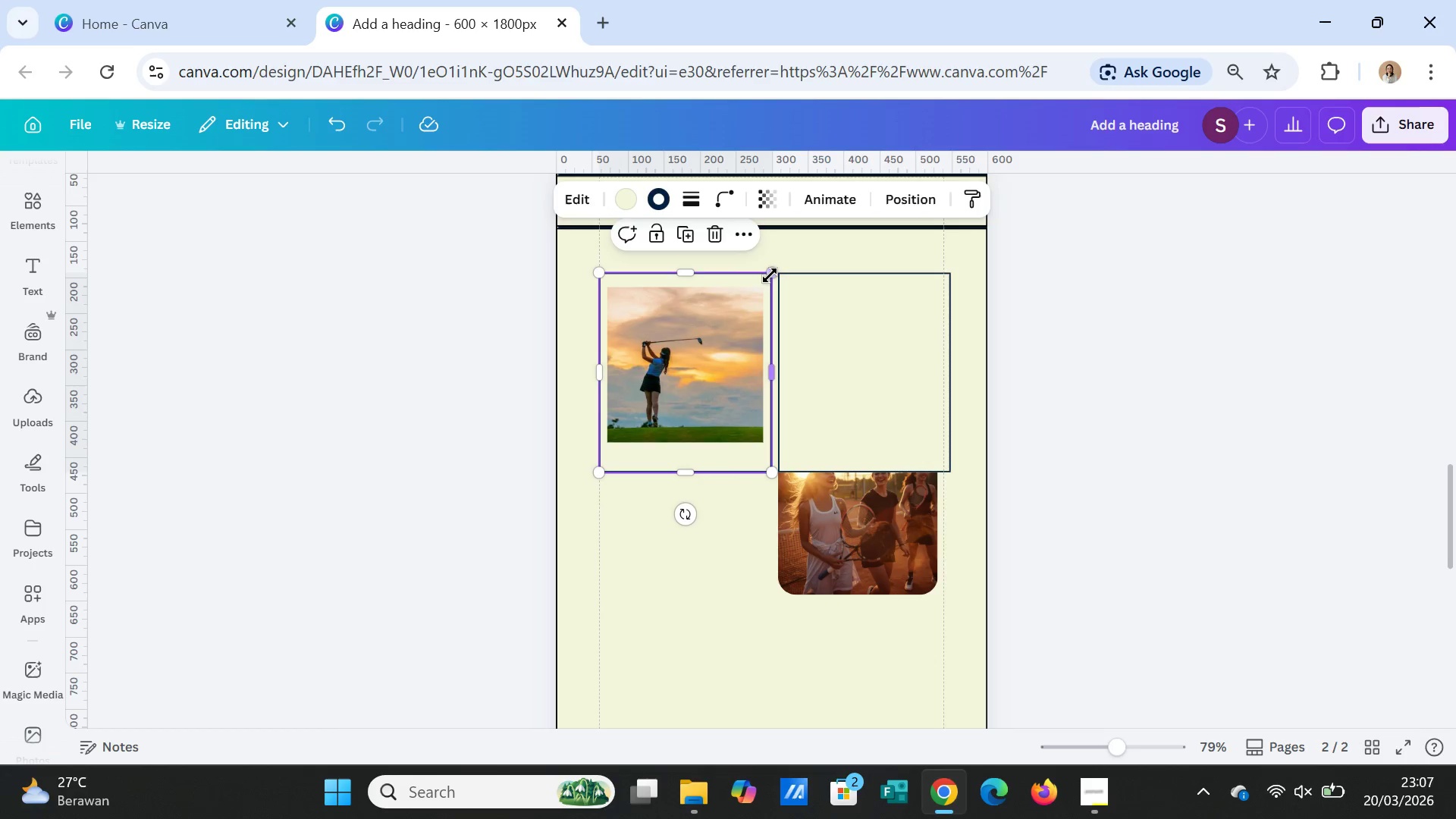 
left_click_drag(start_coordinate=[769, 274], to_coordinate=[765, 278])
 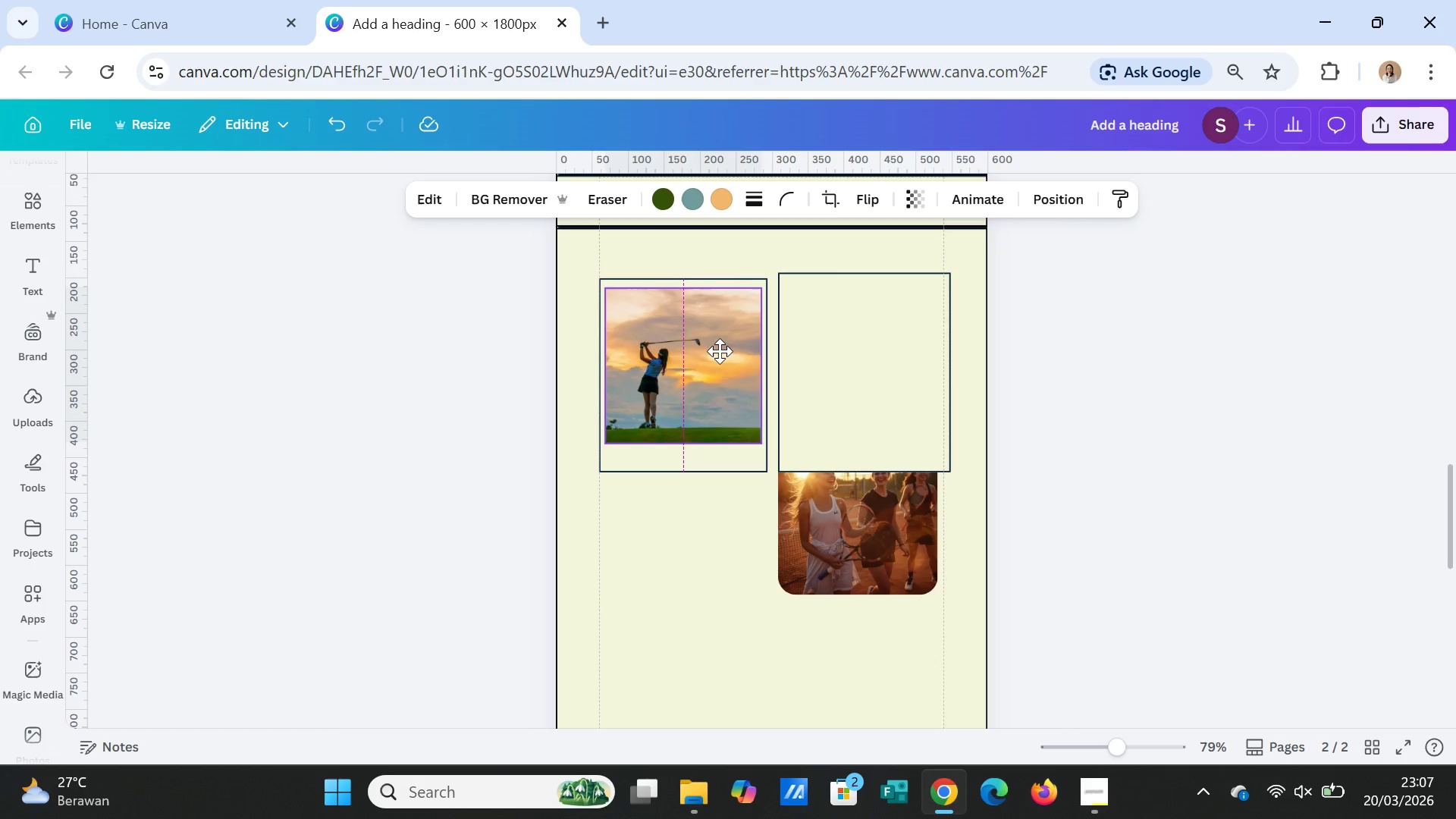 
wait(5.17)
 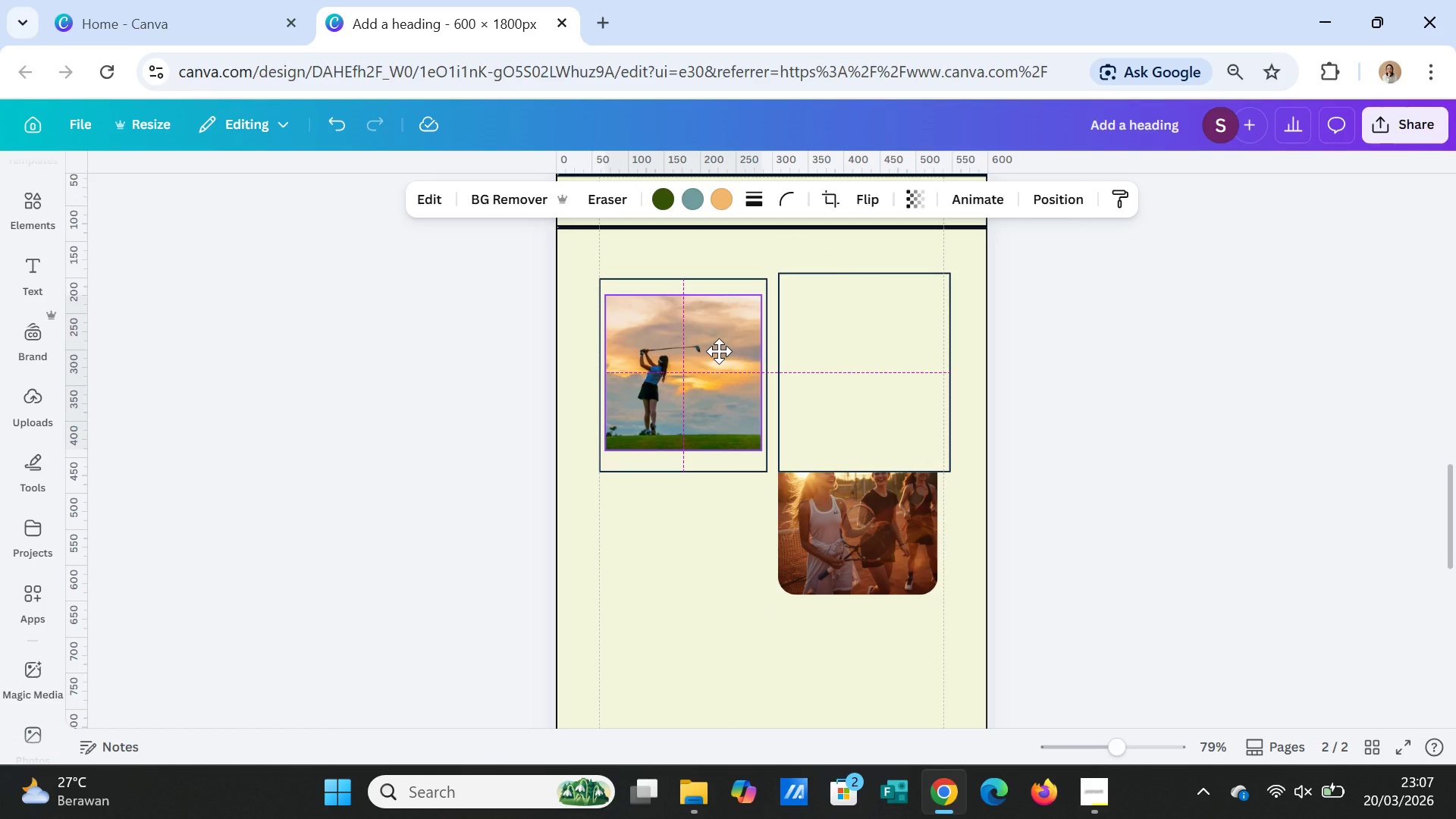 
left_click([880, 390])
 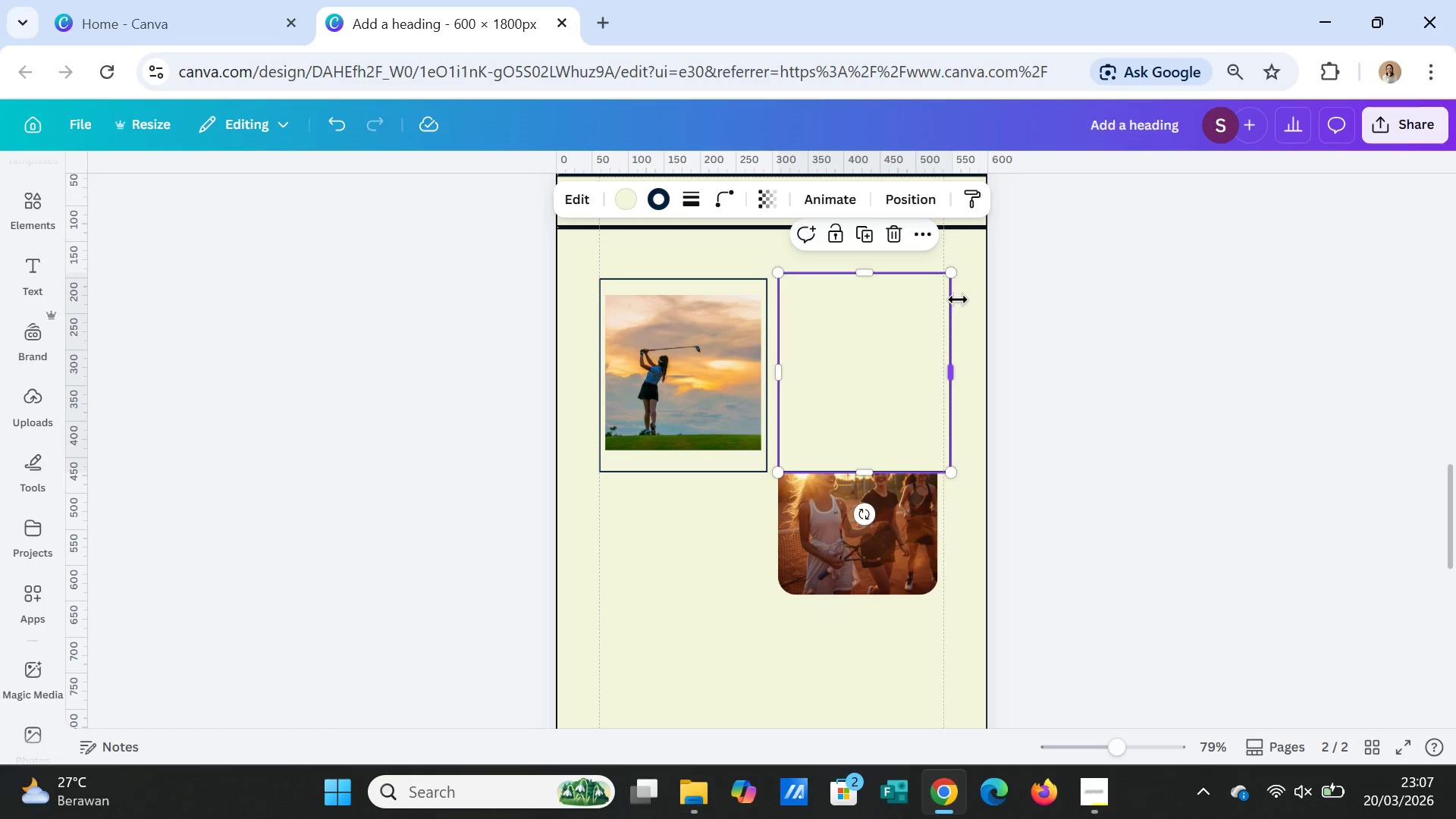 
left_click_drag(start_coordinate=[952, 278], to_coordinate=[942, 282])
 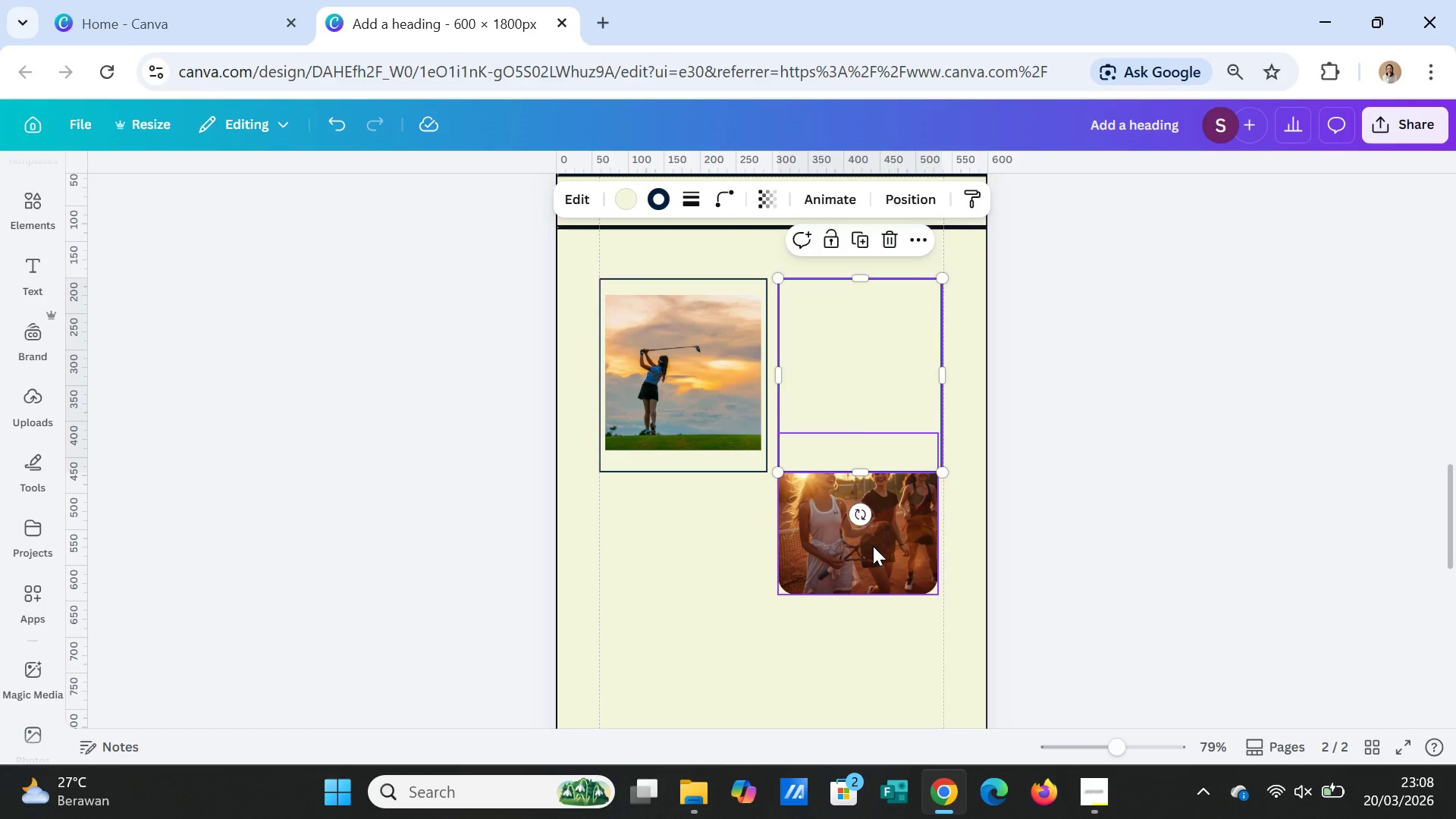 
left_click([873, 546])
 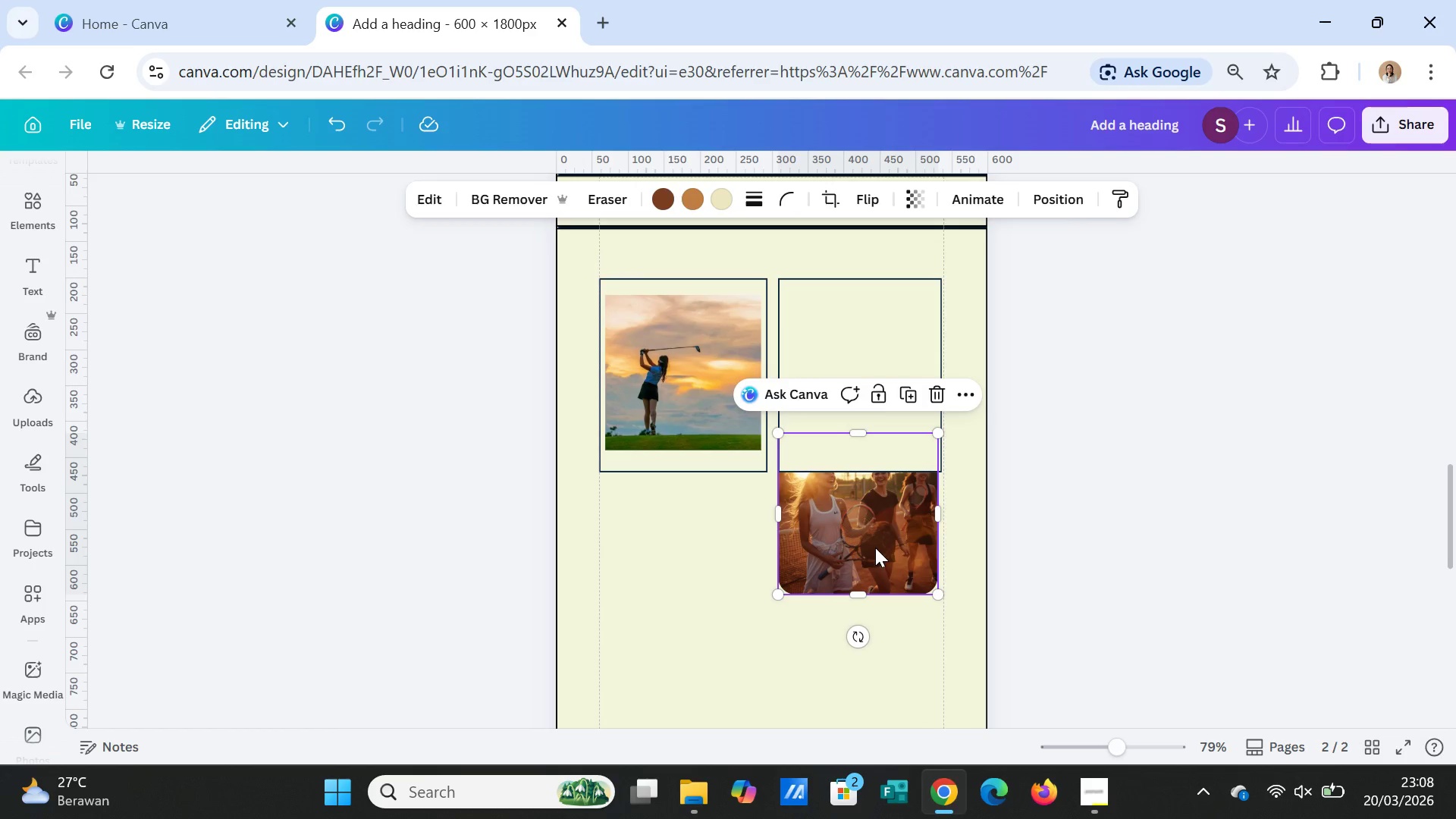 
left_click_drag(start_coordinate=[875, 548], to_coordinate=[879, 410])
 